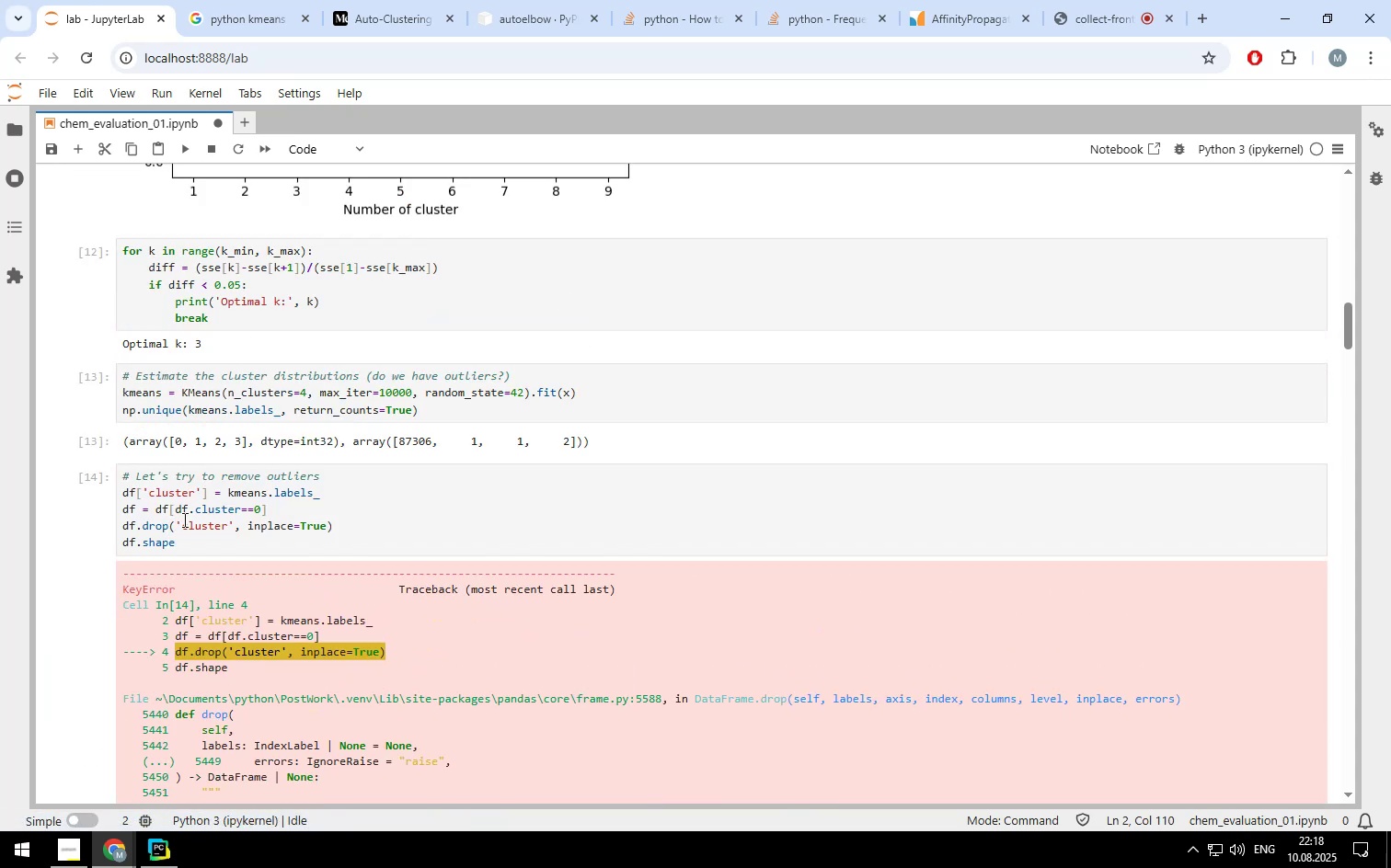 
scroll: coordinate [466, 467], scroll_direction: down, amount: 1.0
 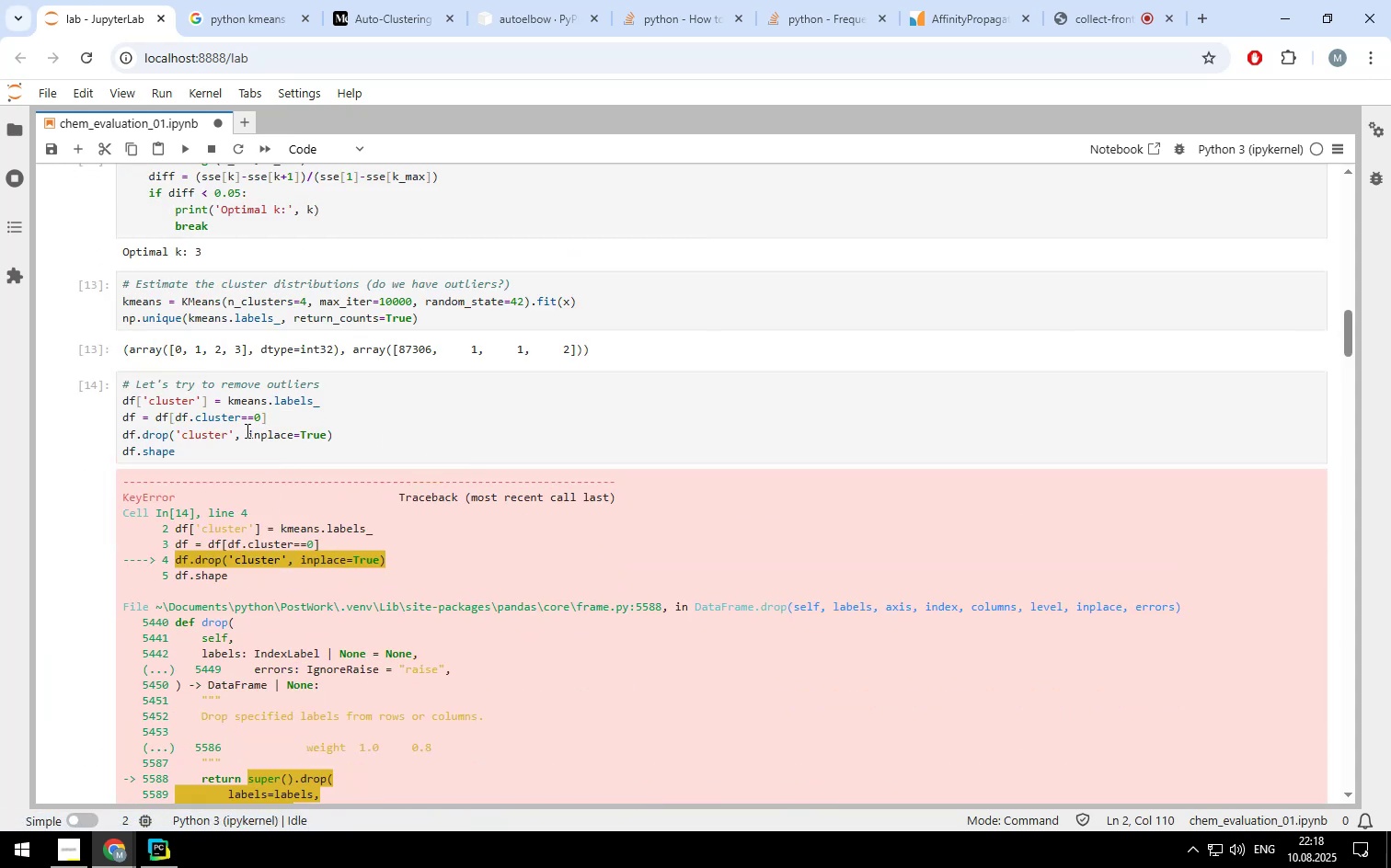 
left_click([247, 432])
 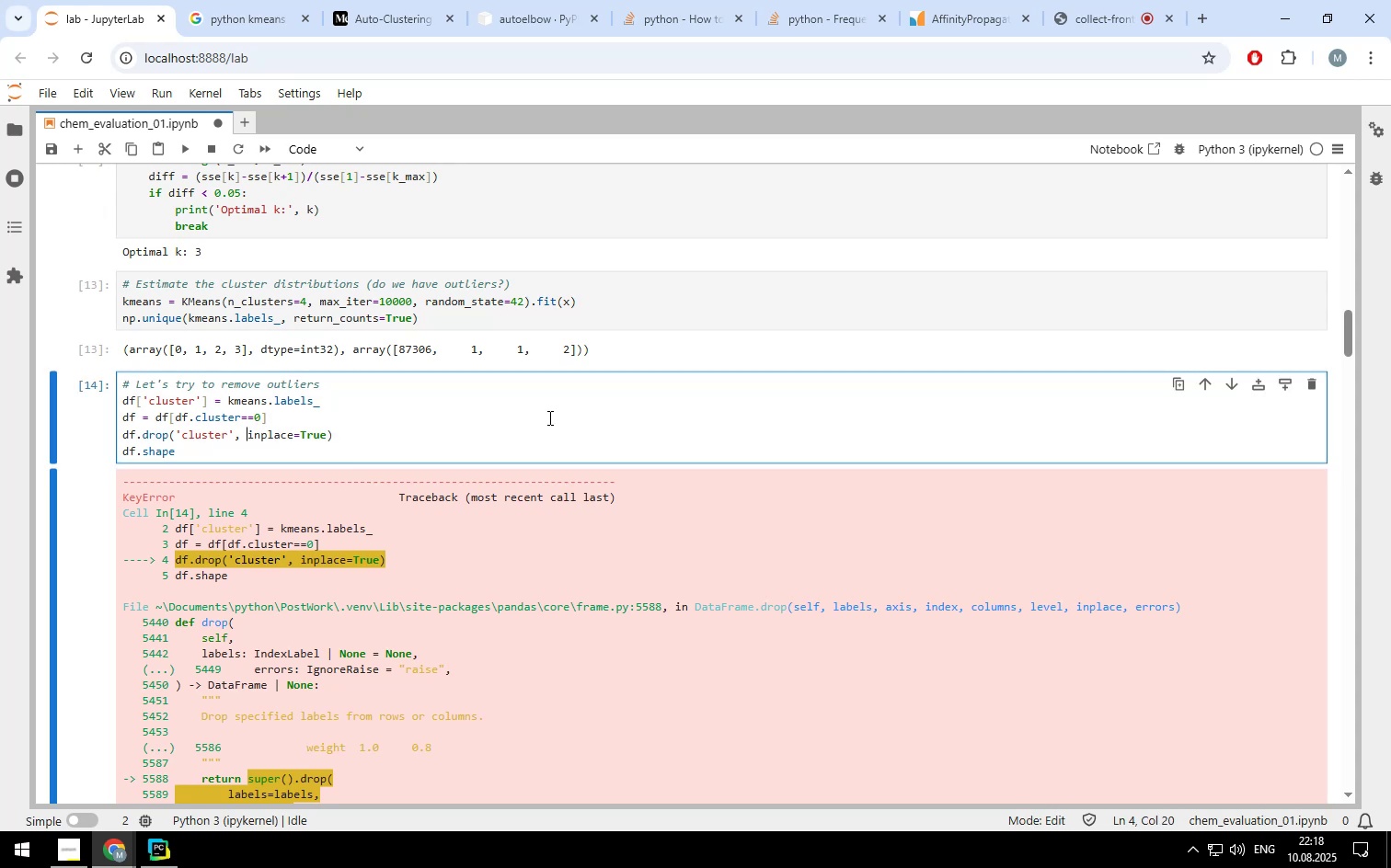 
type(axid)
key(Backspace)
type(s=1, )
 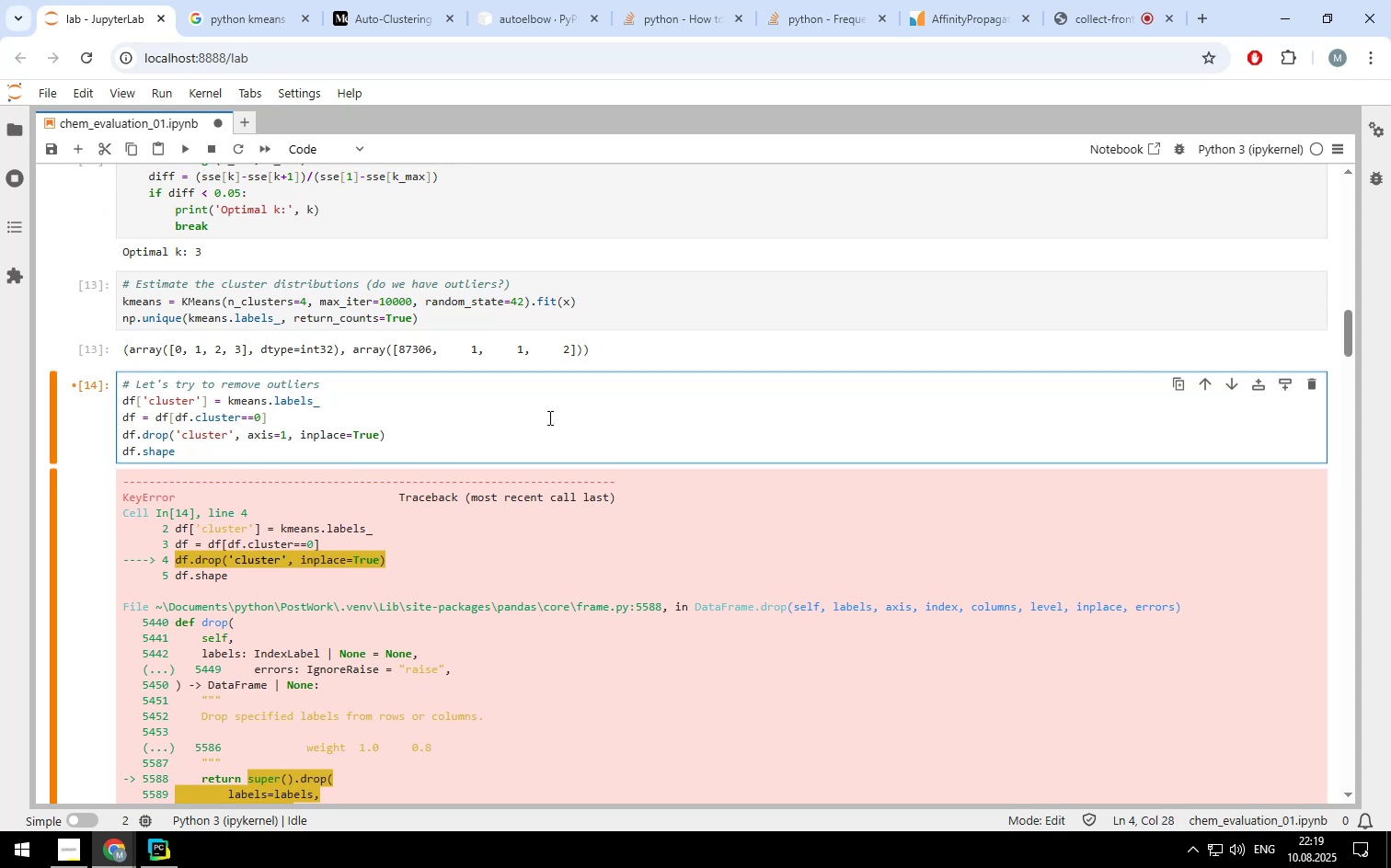 
key(Shift+Enter)
 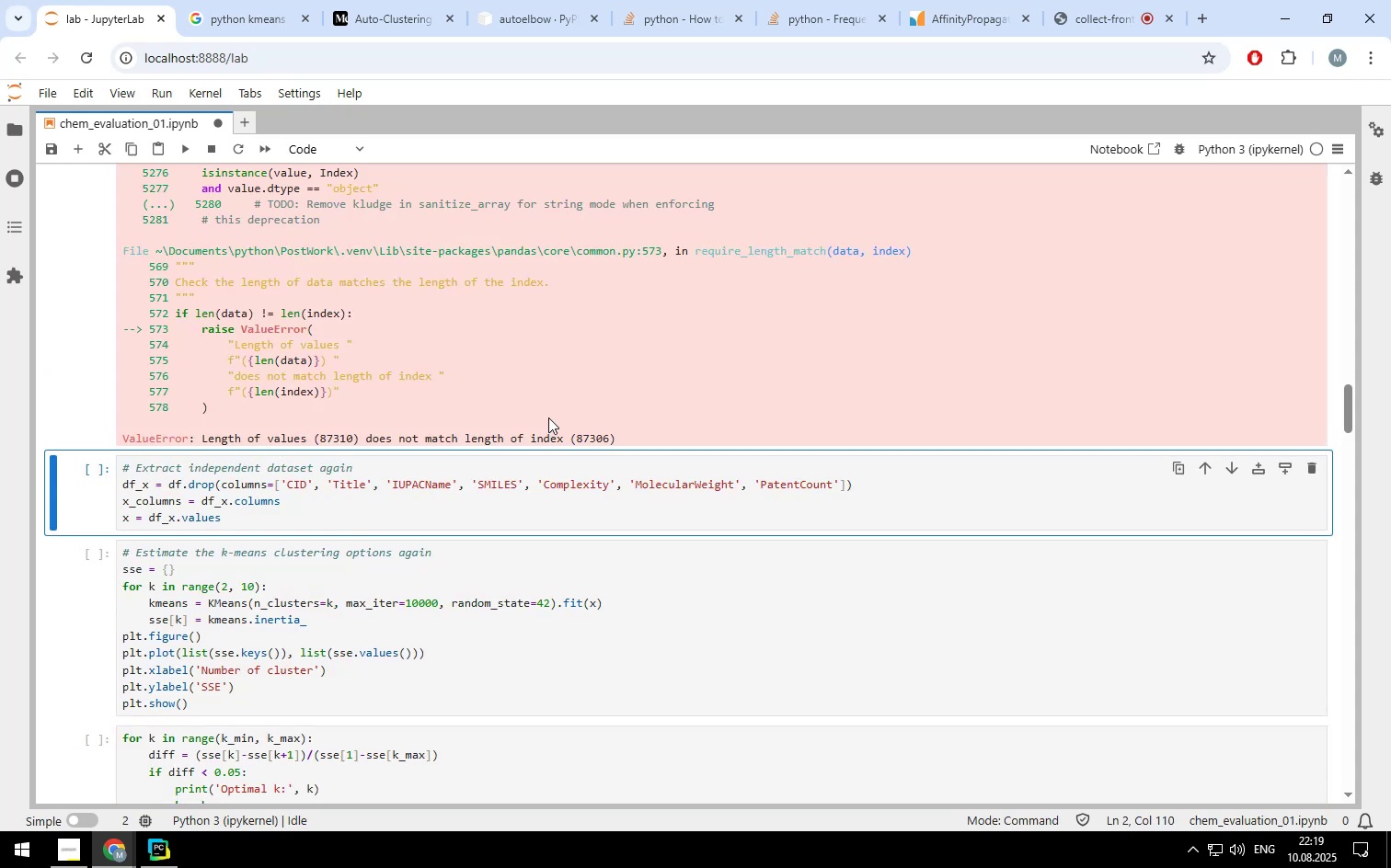 
scroll: coordinate [391, 393], scroll_direction: up, amount: 22.0
 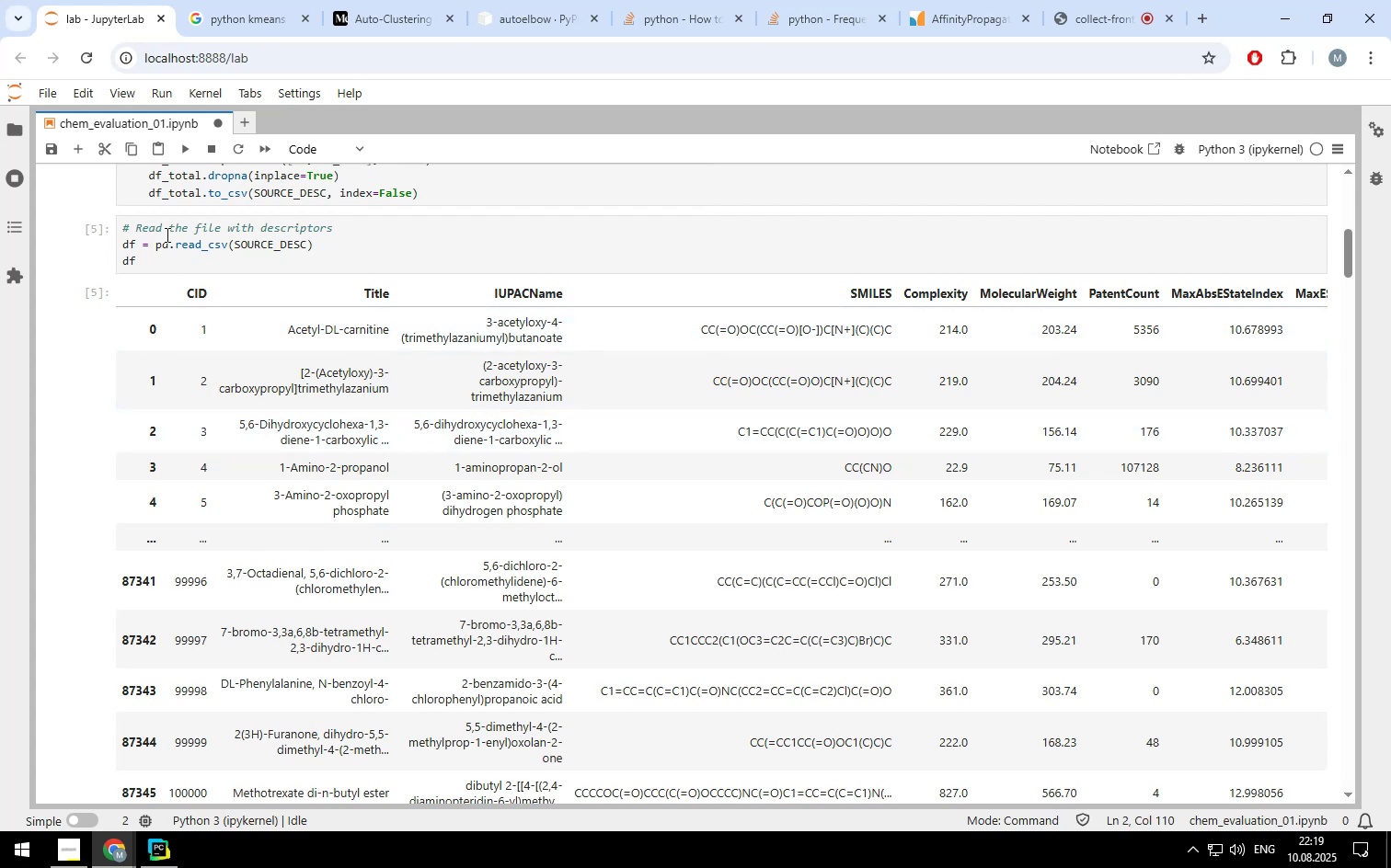 
left_click([166, 232])
 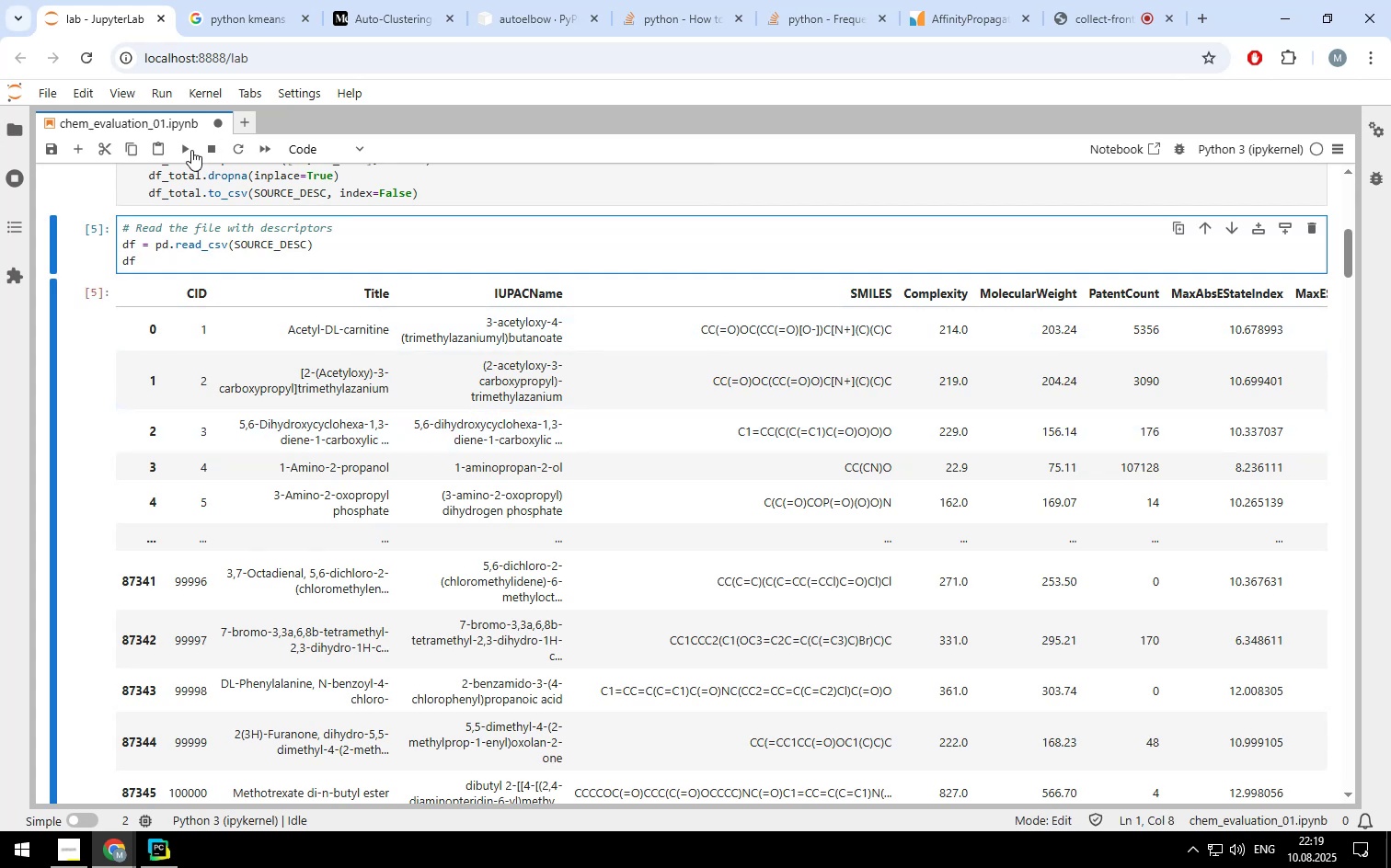 
left_click([185, 149])
 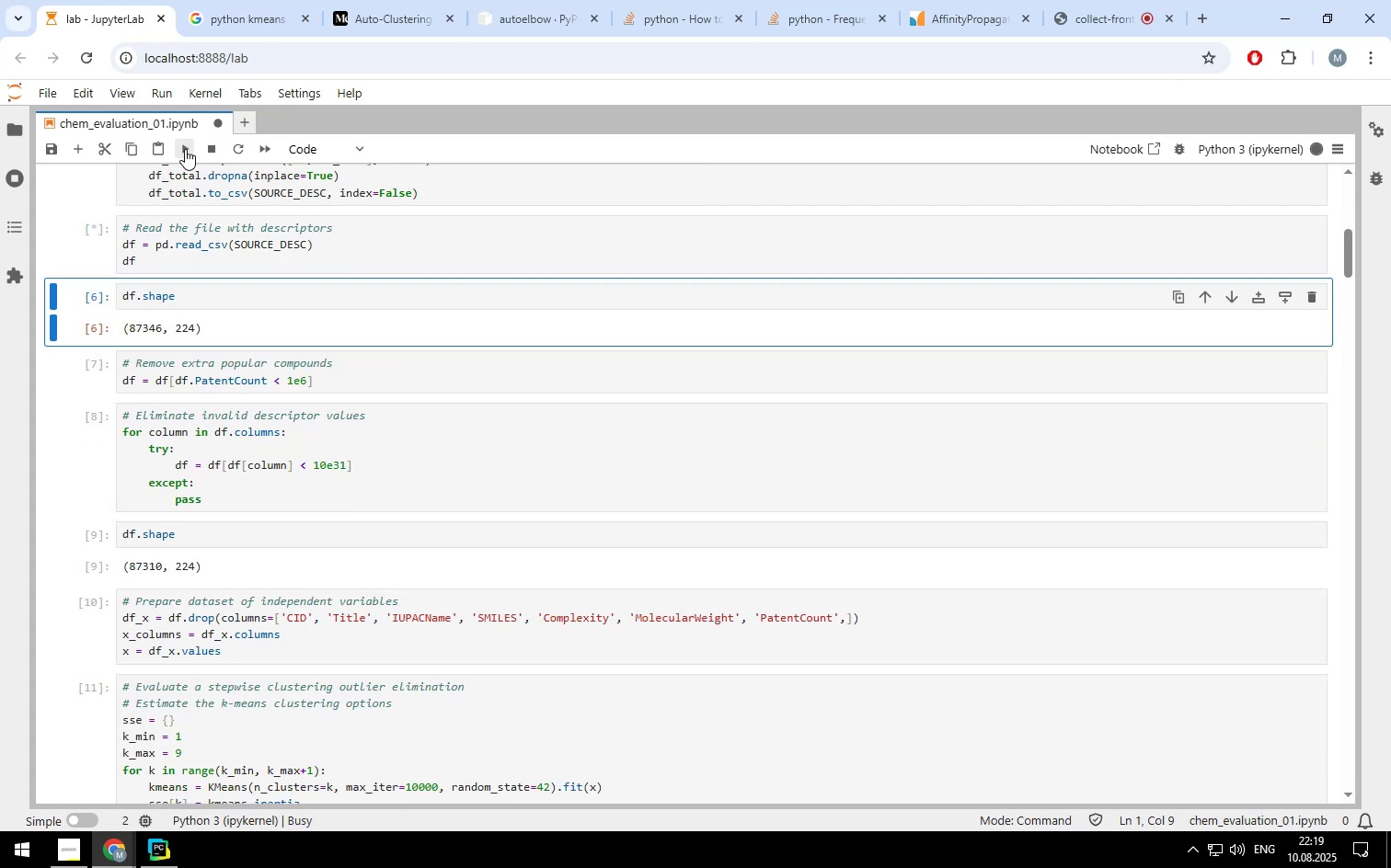 
left_click([185, 149])
 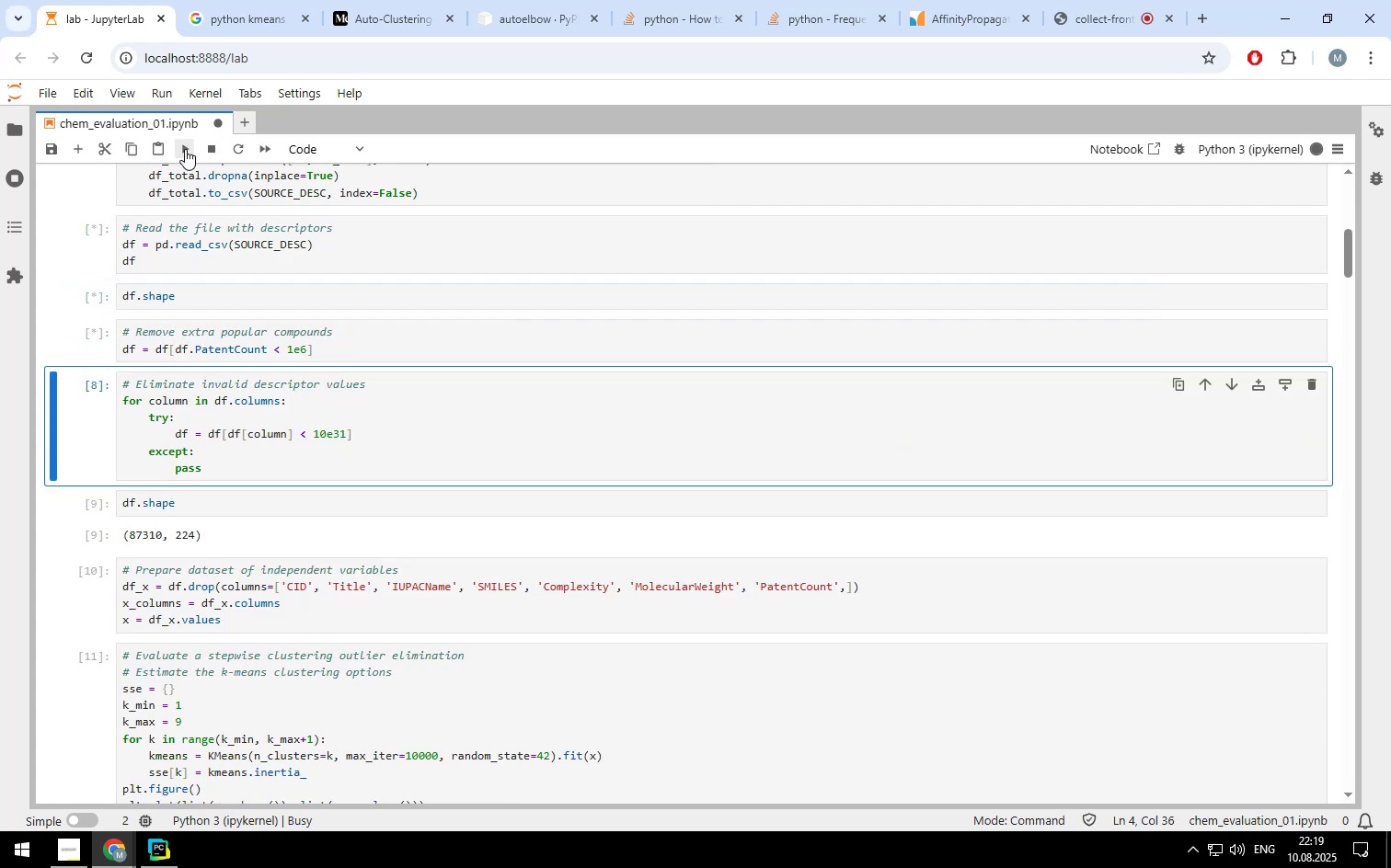 
double_click([185, 149])
 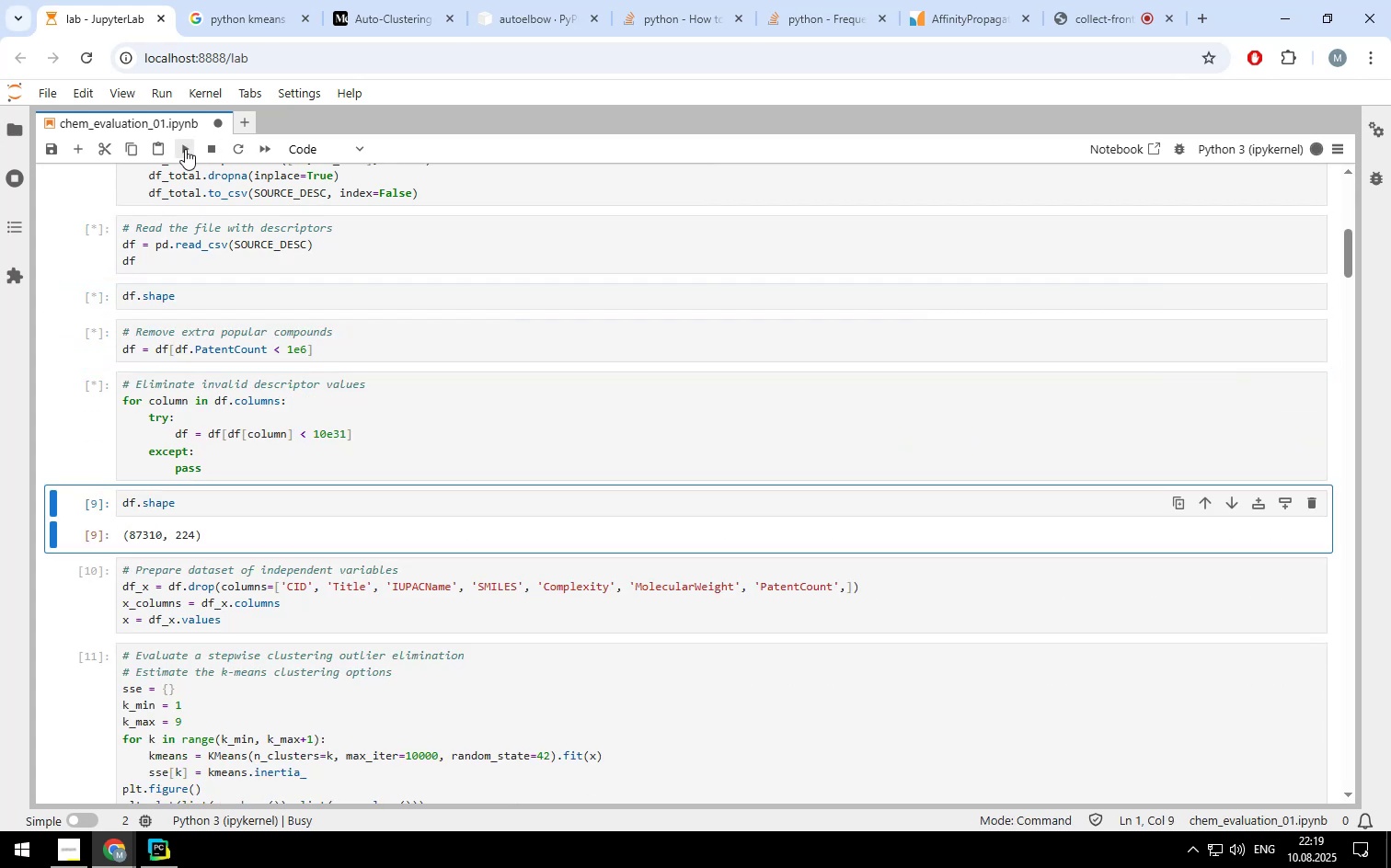 
triple_click([185, 149])
 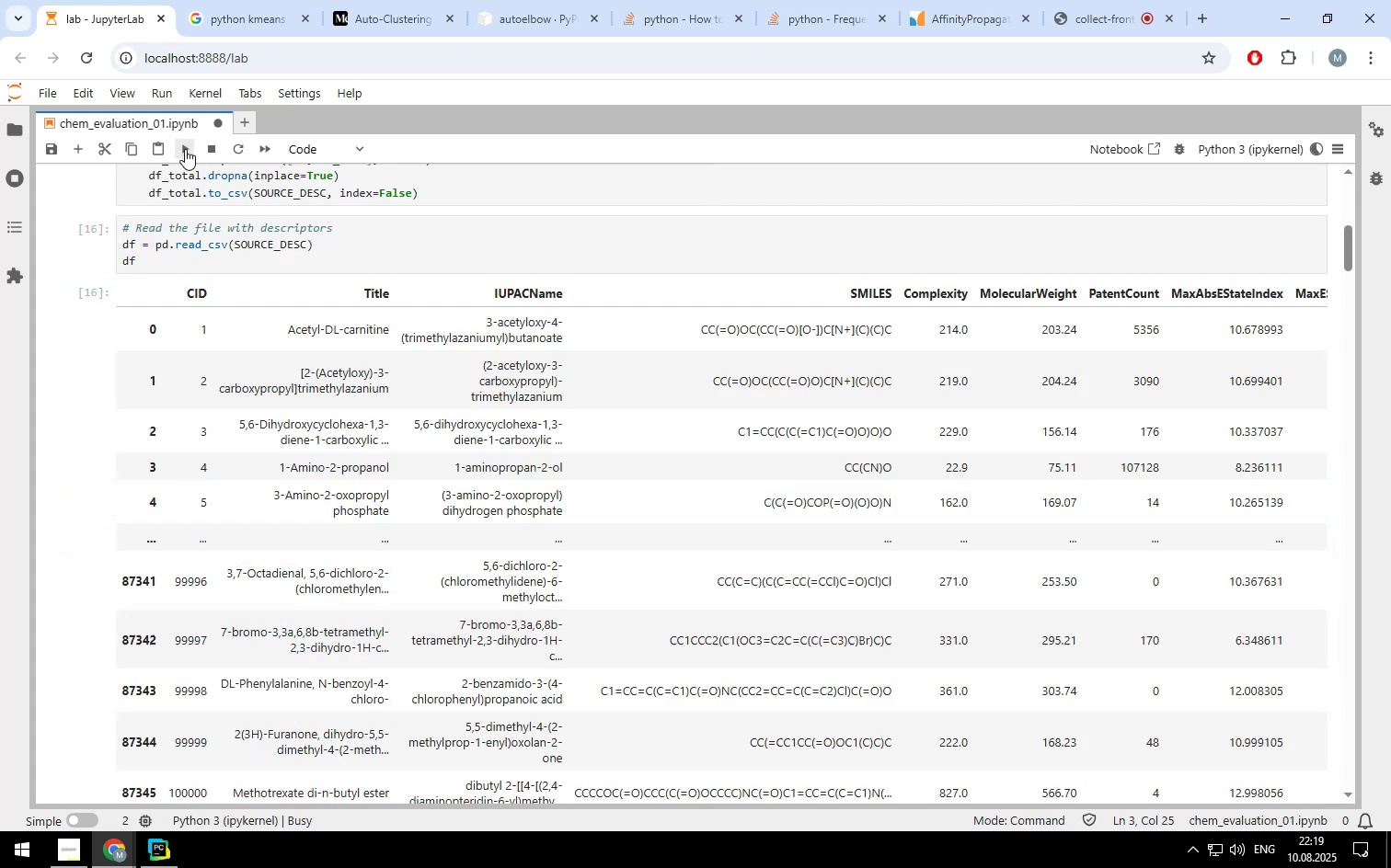 
left_click([185, 149])
 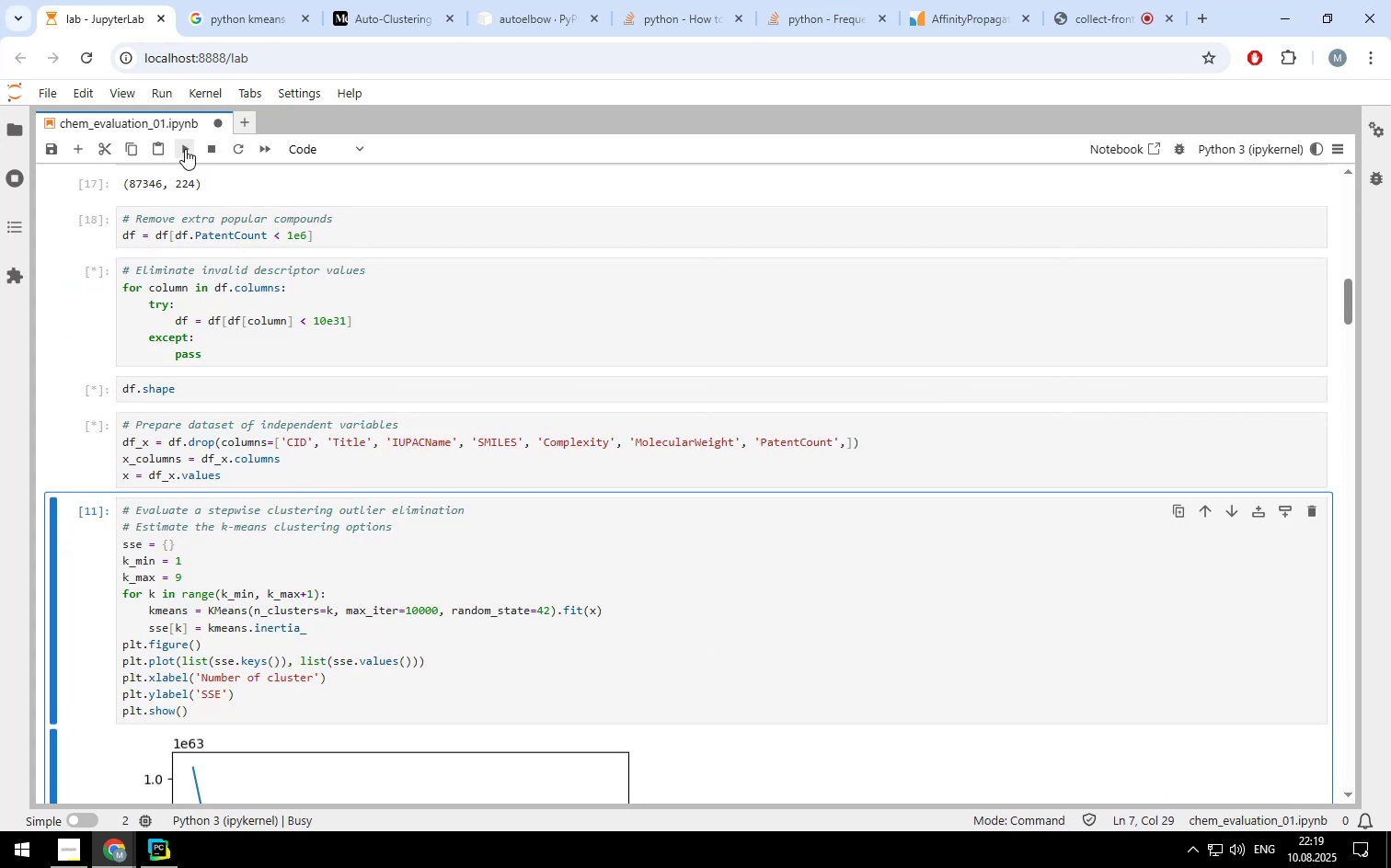 
left_click([185, 149])
 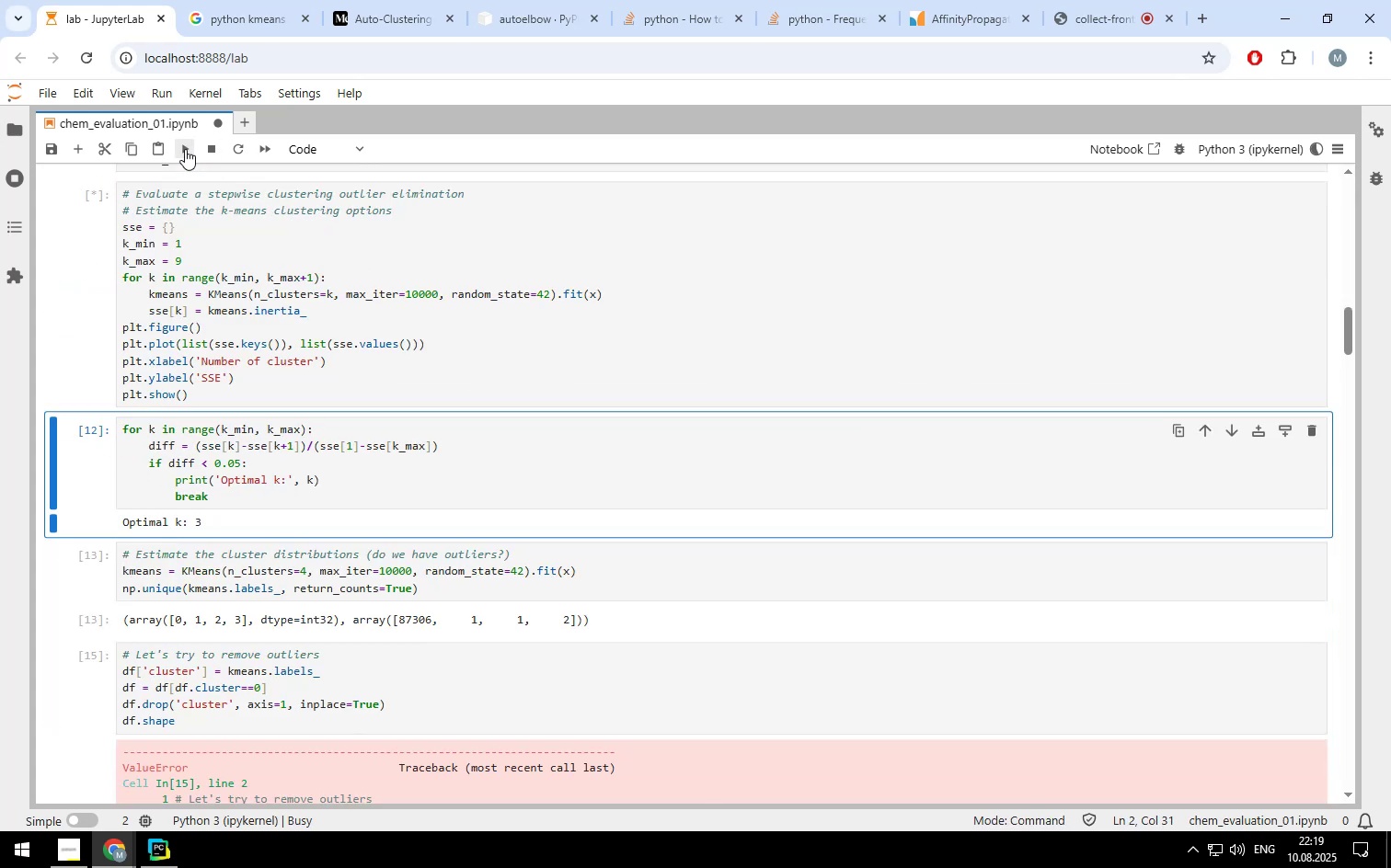 
left_click([185, 149])
 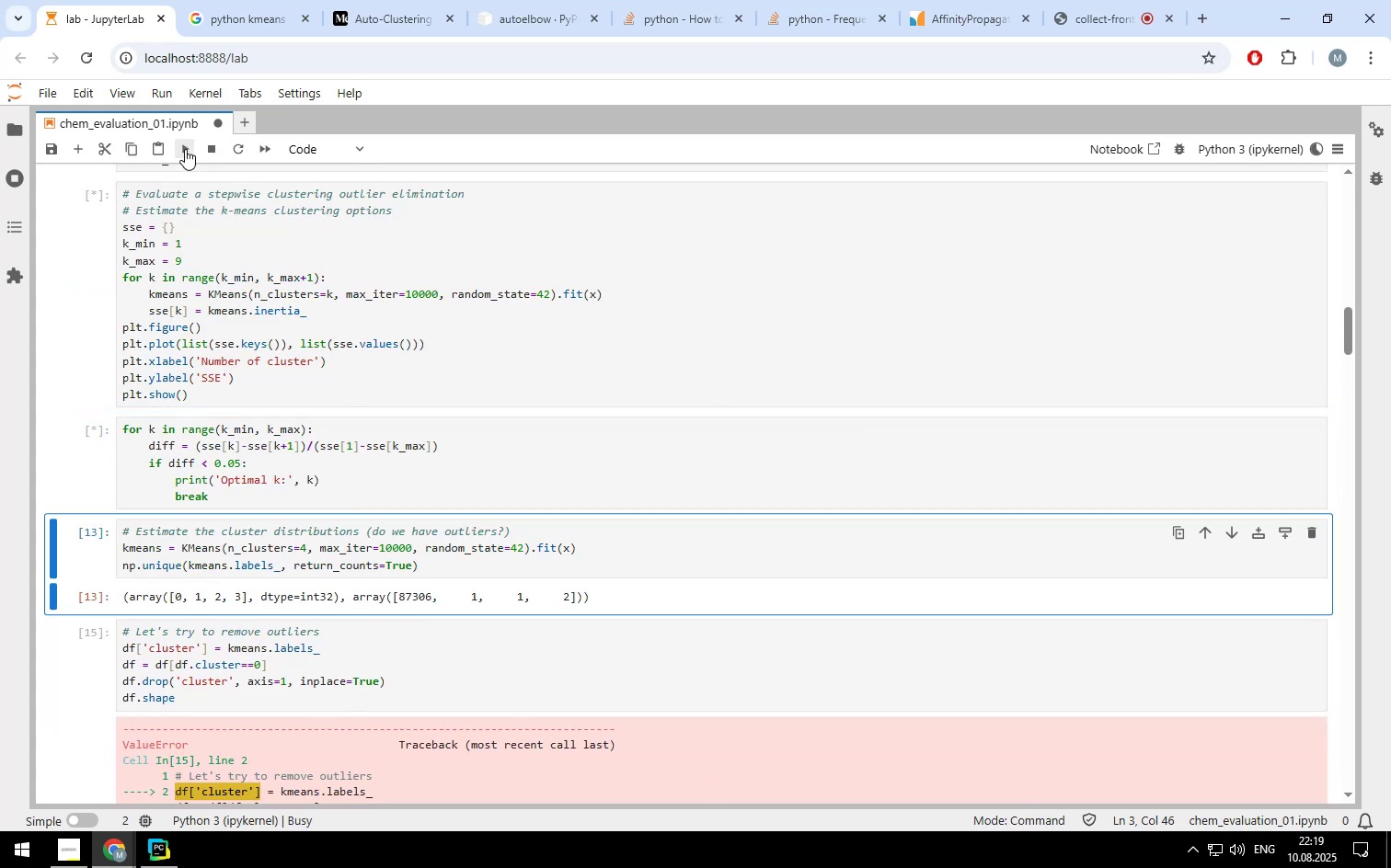 
left_click([185, 149])
 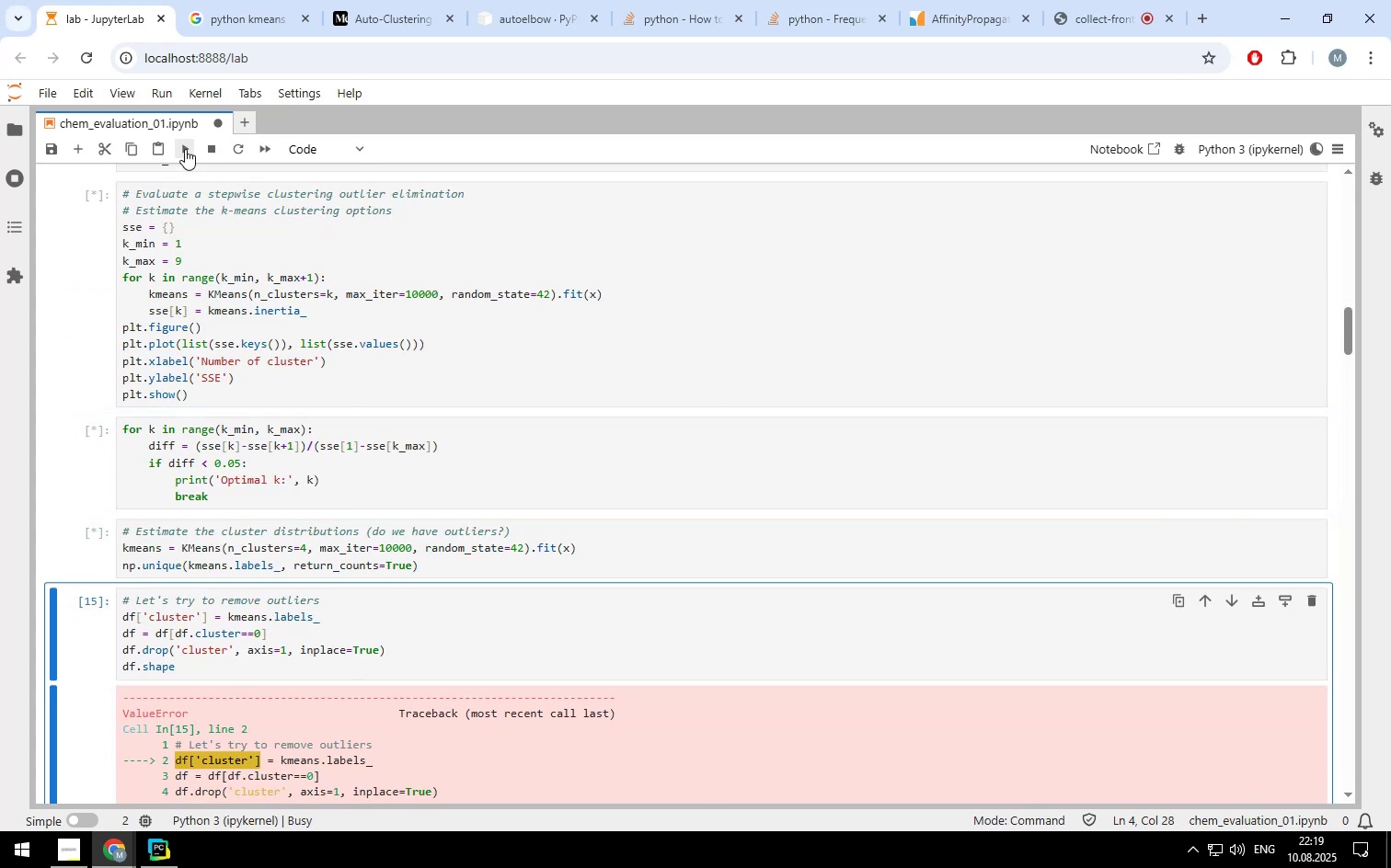 
left_click([185, 149])
 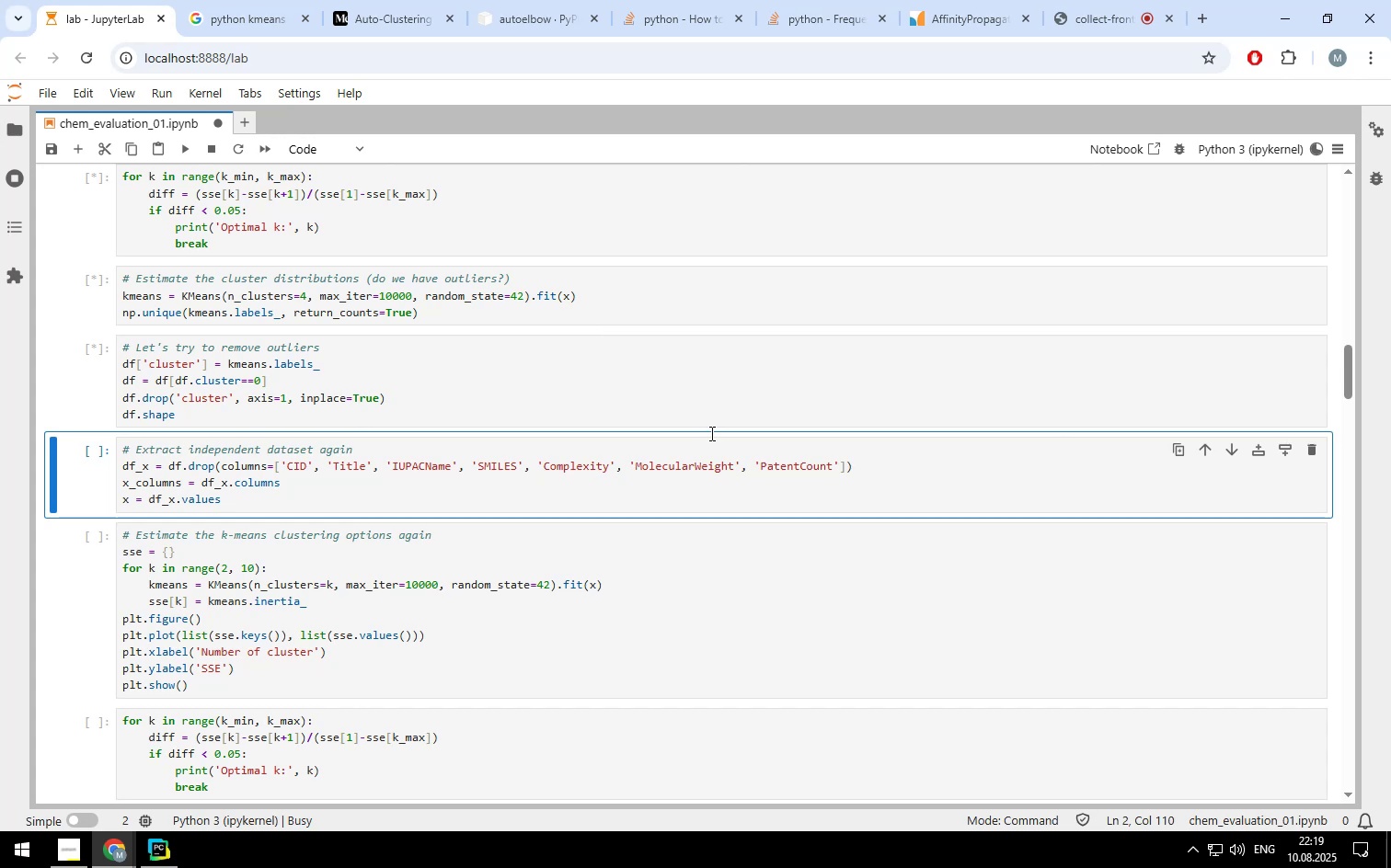 
scroll: coordinate [804, 428], scroll_direction: up, amount: 5.0
 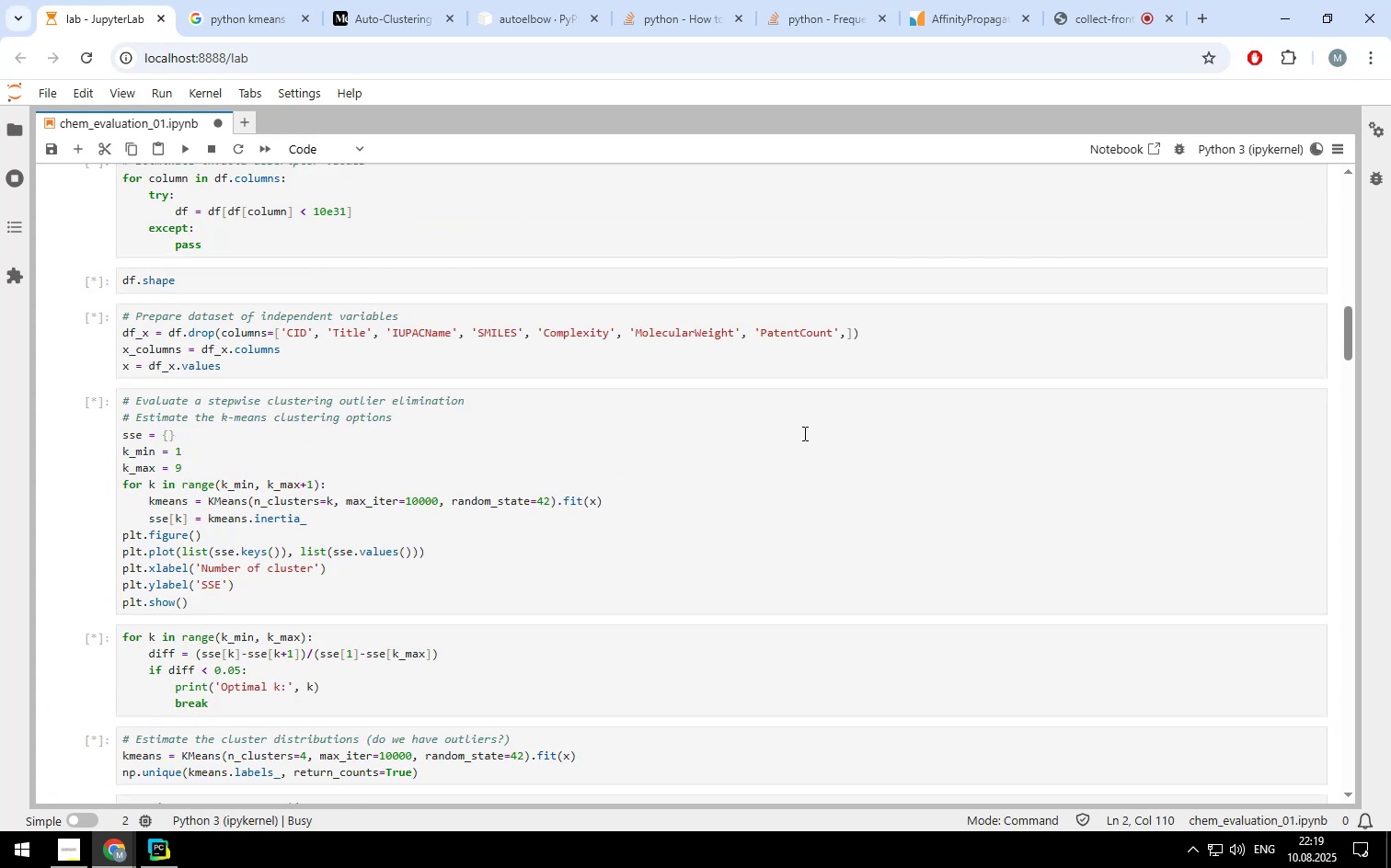 
scroll: coordinate [789, 311], scroll_direction: down, amount: 6.0
 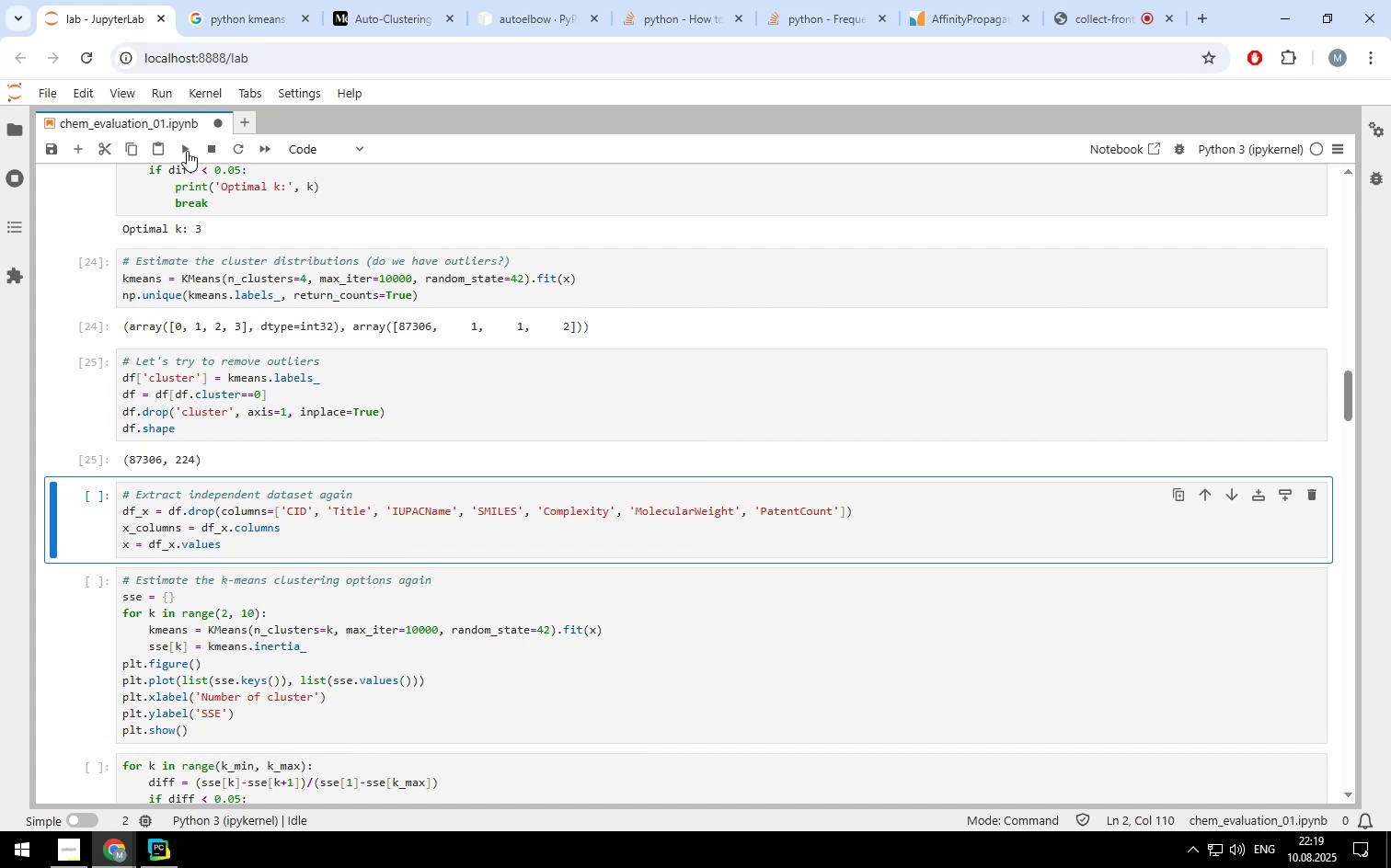 
left_click([182, 148])
 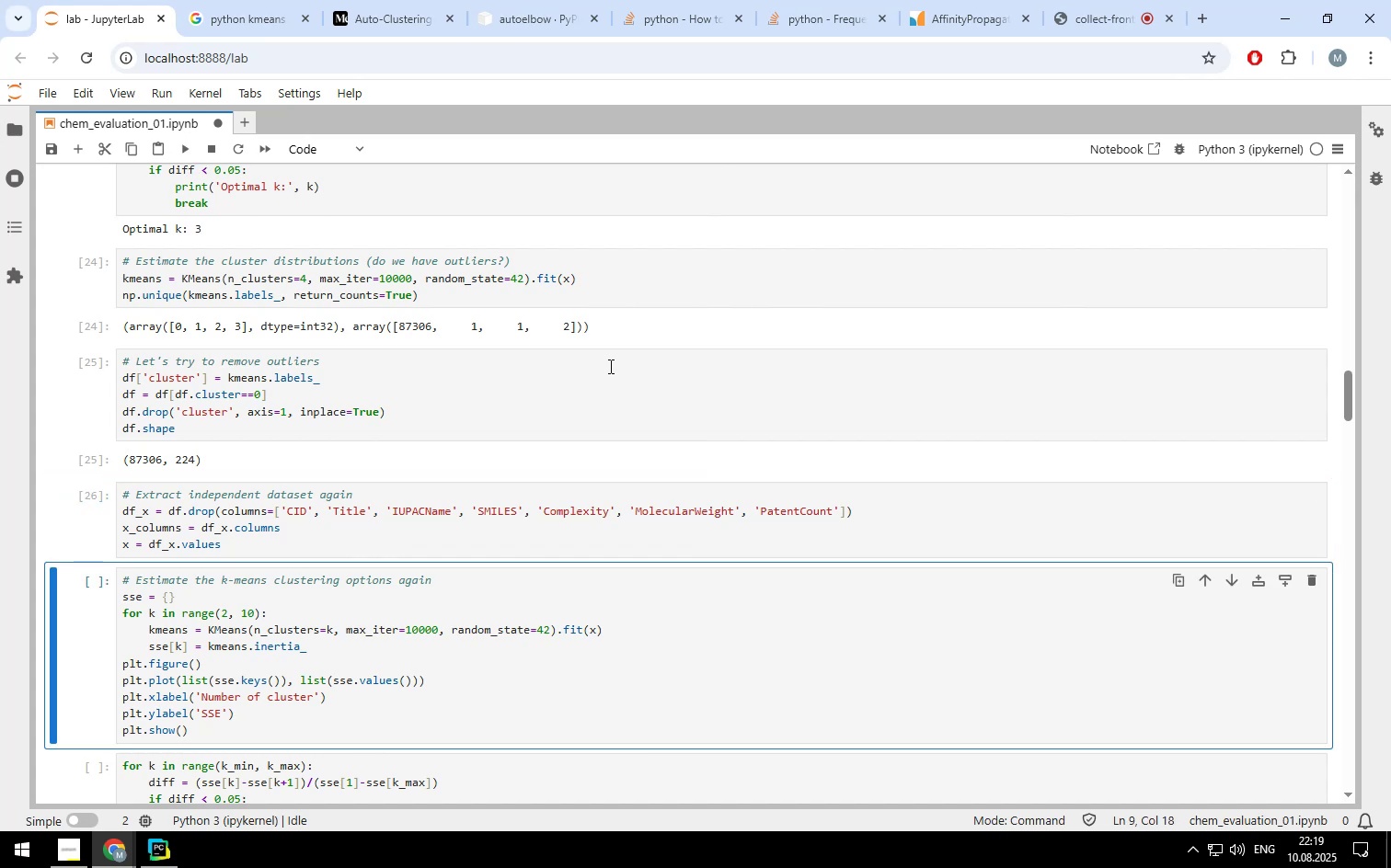 
scroll: coordinate [609, 366], scroll_direction: down, amount: 1.0
 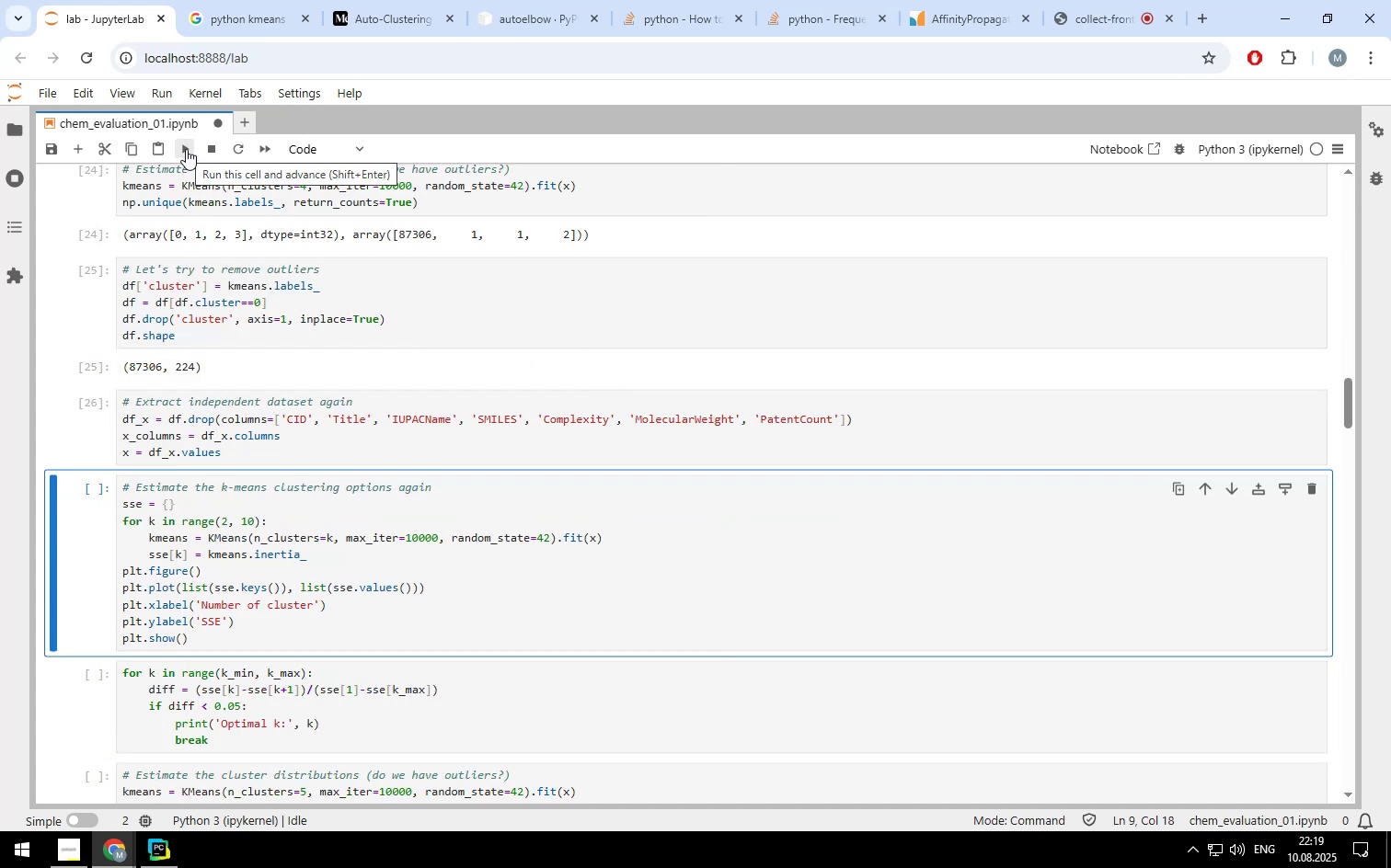 
left_click([186, 149])
 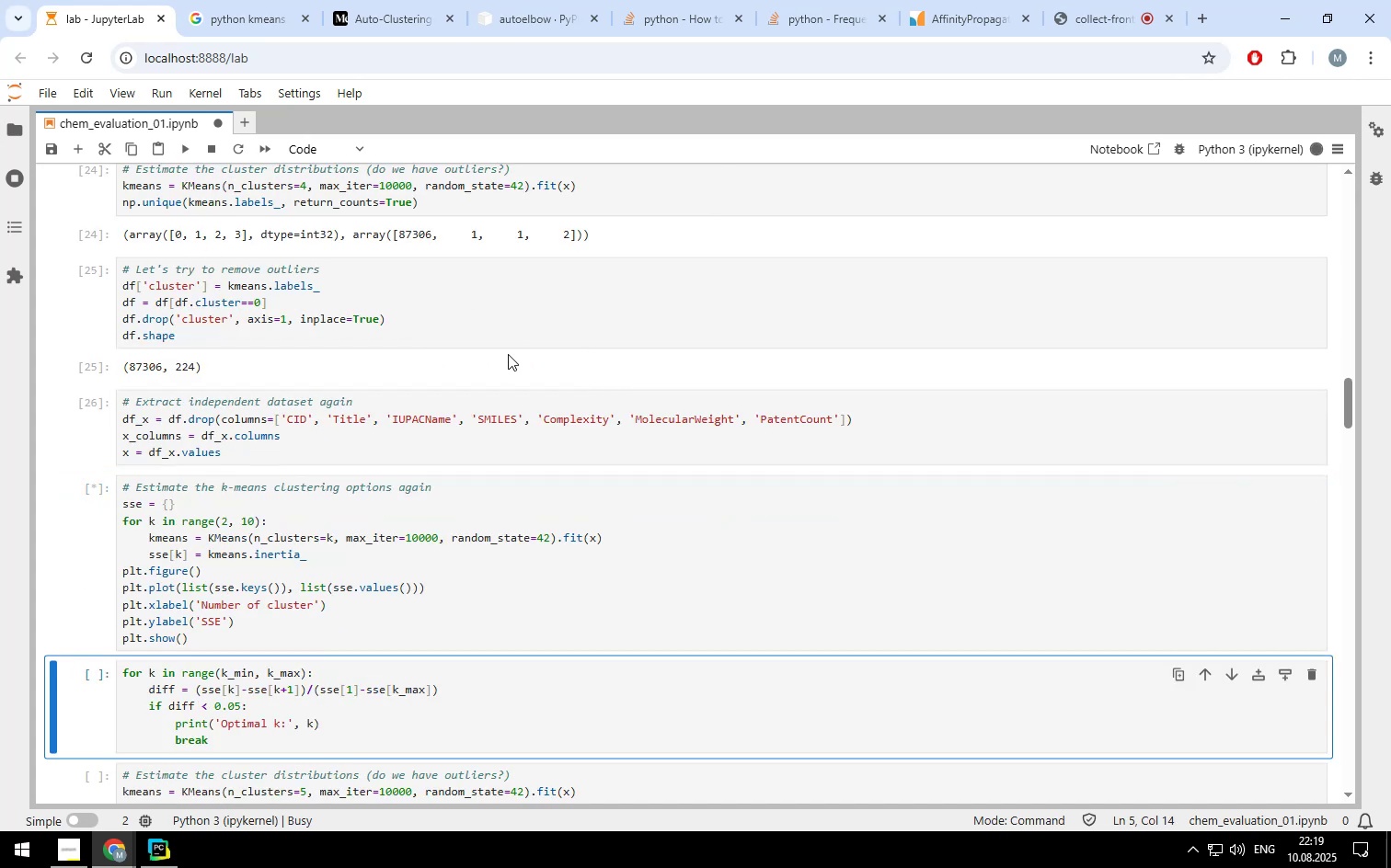 
scroll: coordinate [508, 354], scroll_direction: down, amount: 4.0
 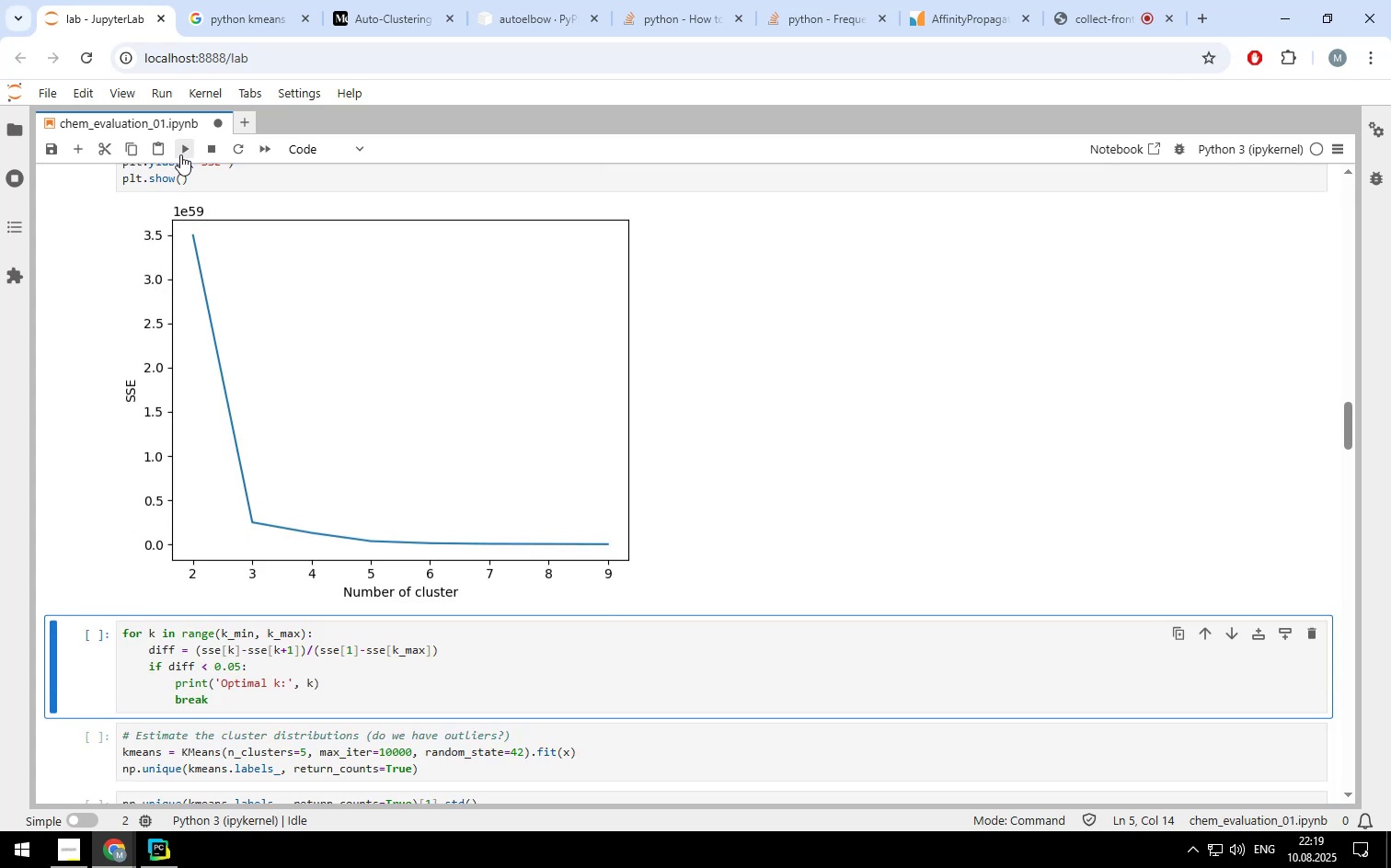 
left_click([181, 154])
 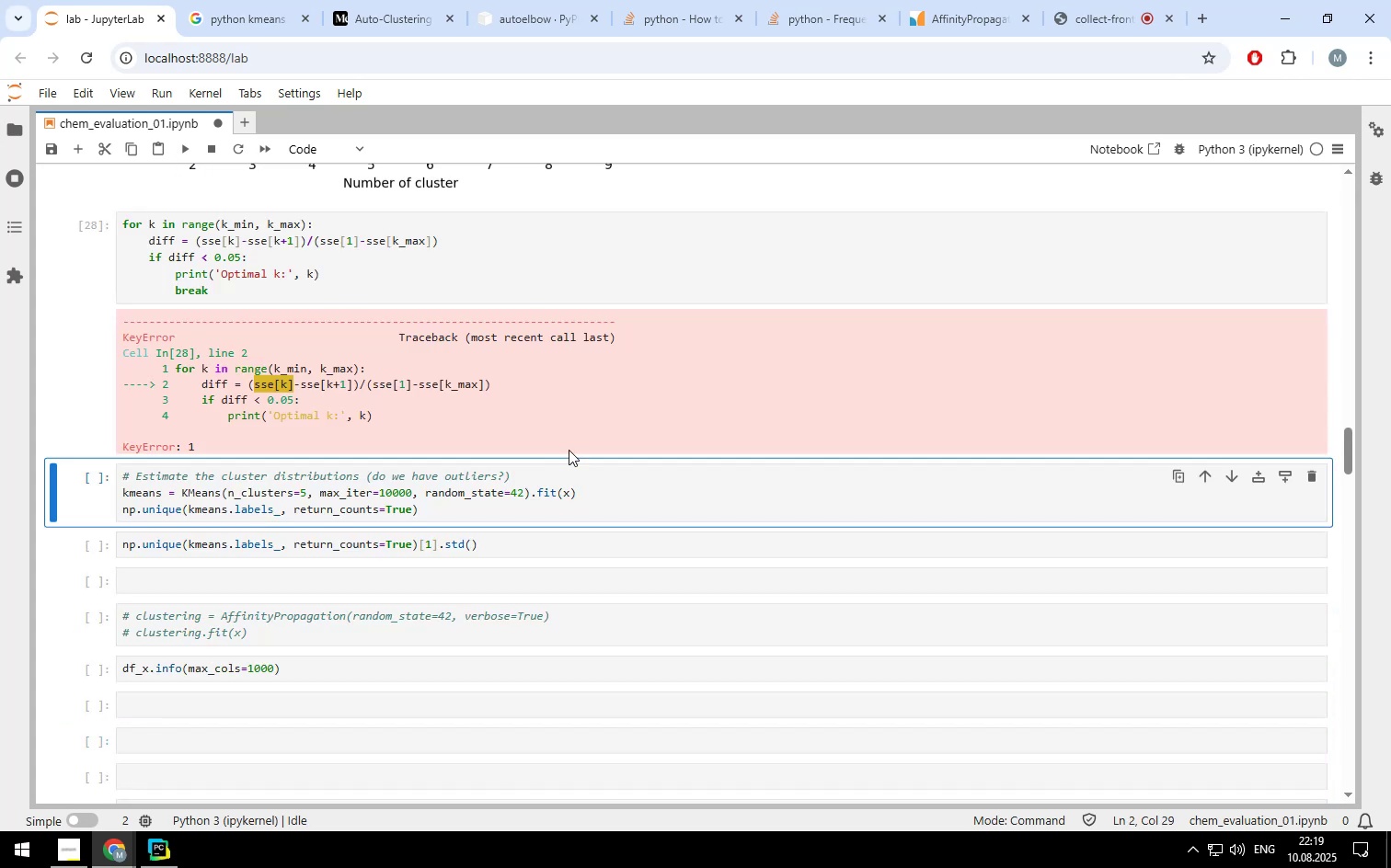 
scroll: coordinate [569, 450], scroll_direction: up, amount: 1.0
 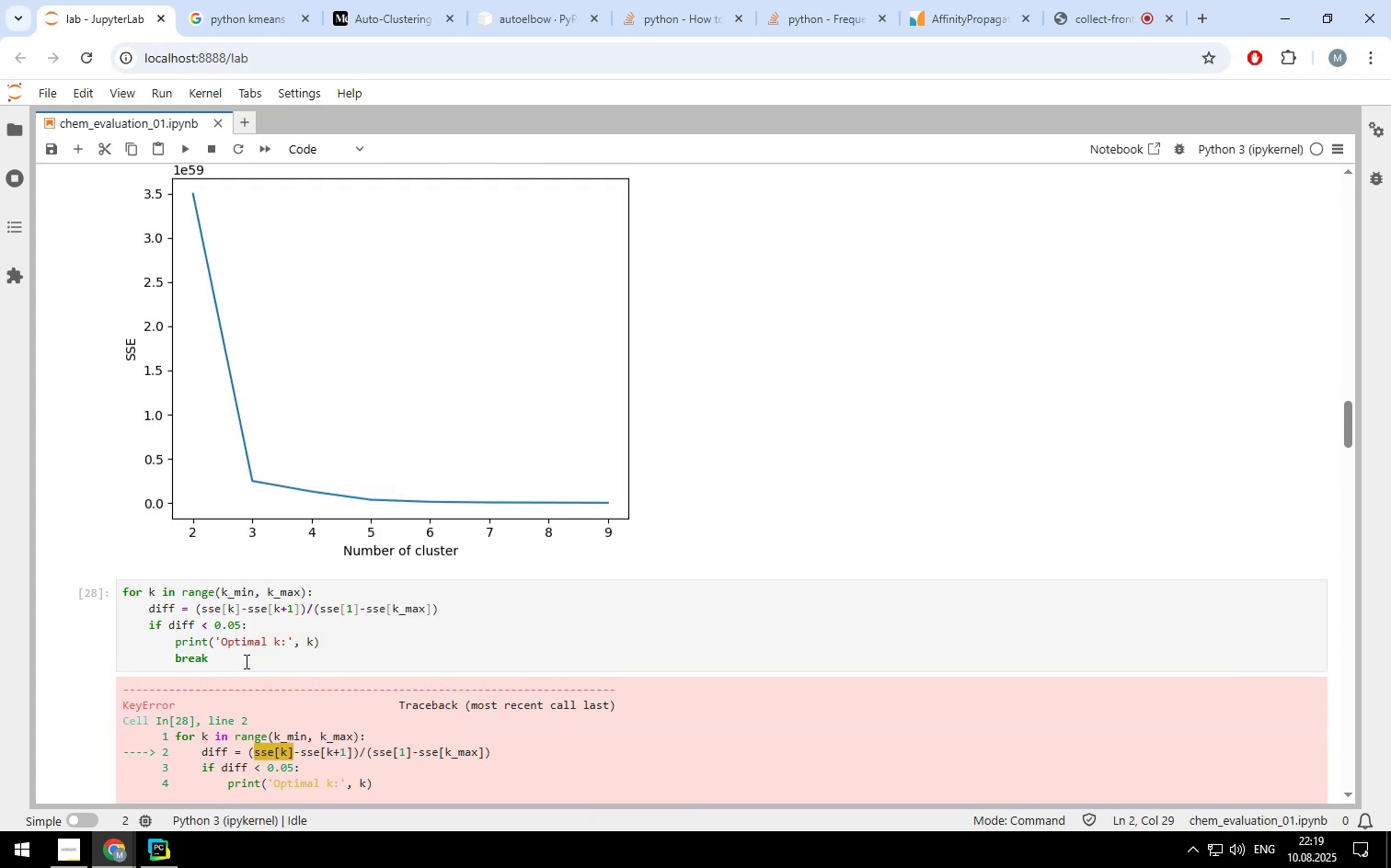 
wait(5.27)
 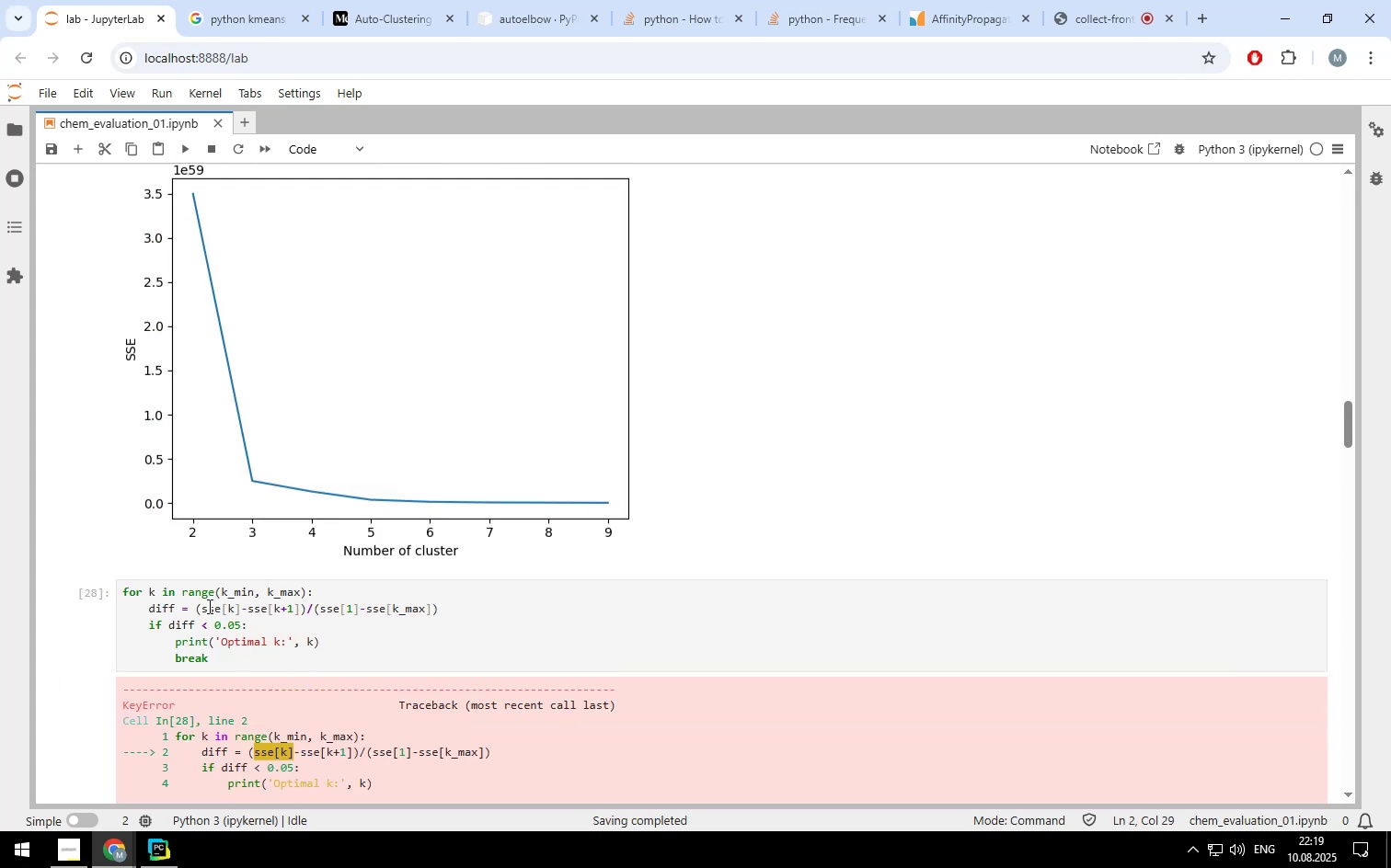 
scroll: coordinate [291, 612], scroll_direction: down, amount: 1.0
 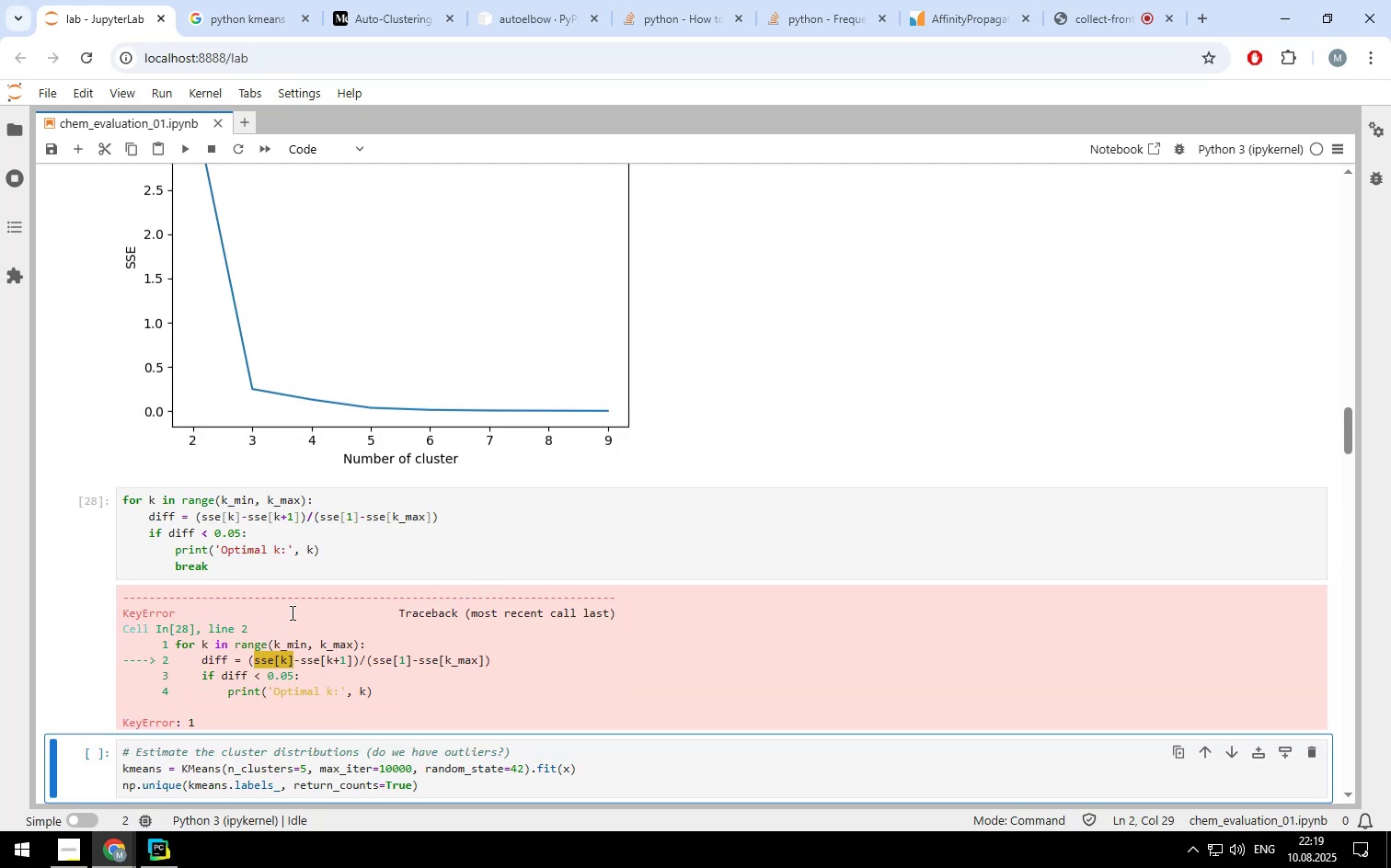 
scroll: coordinate [291, 612], scroll_direction: up, amount: 5.0
 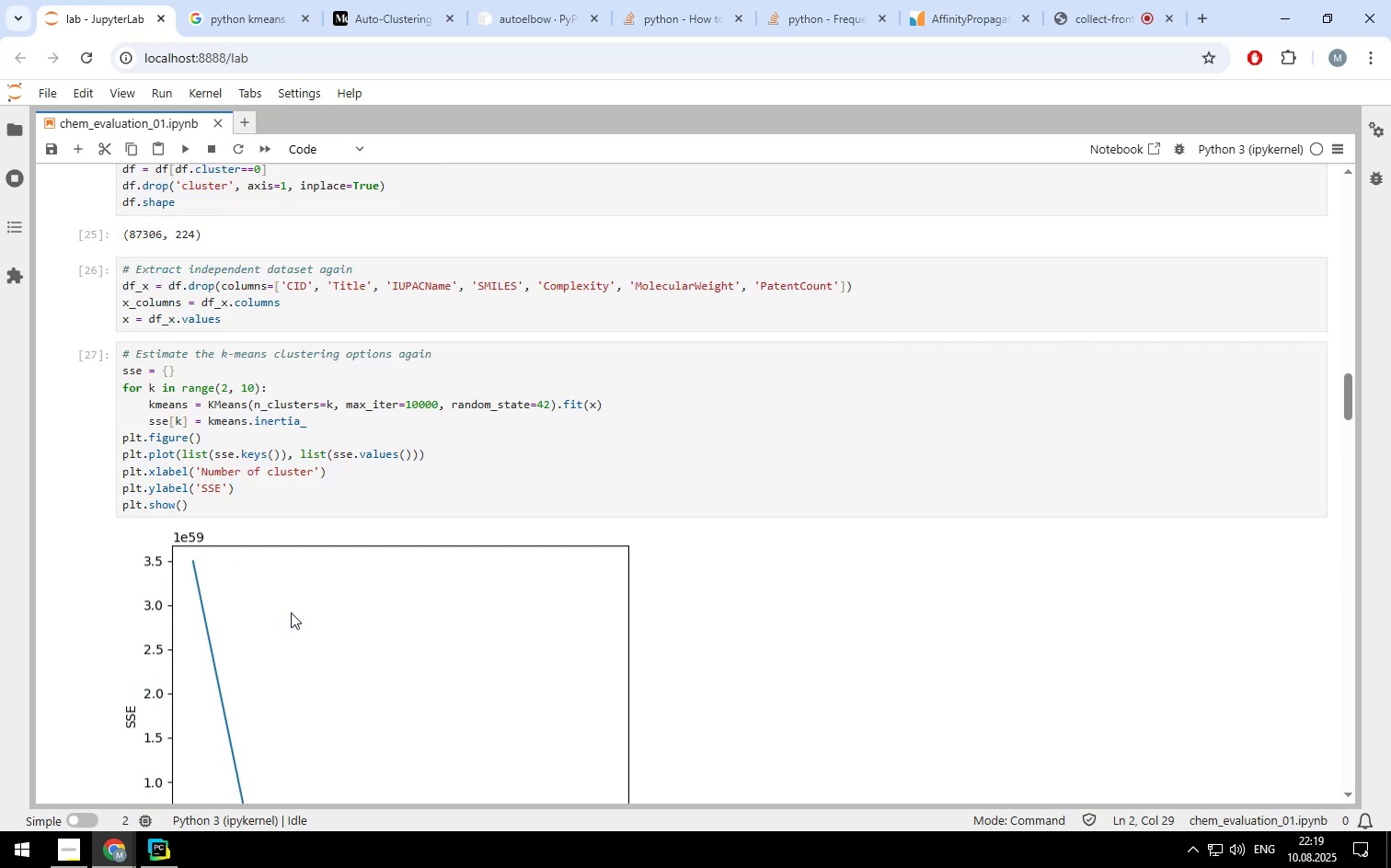 
scroll: coordinate [291, 612], scroll_direction: down, amount: 5.0
 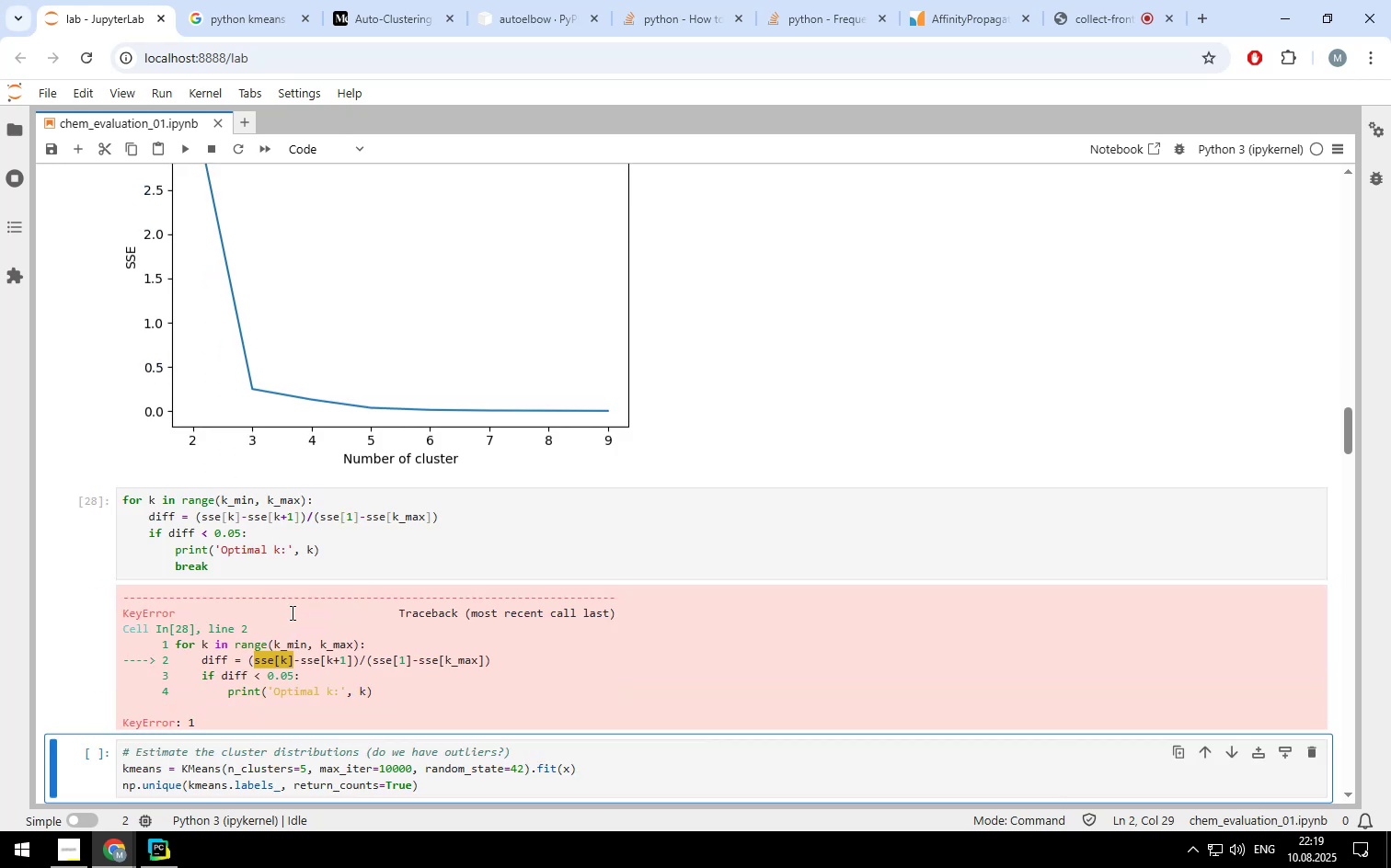 
scroll: coordinate [291, 612], scroll_direction: up, amount: 4.0
 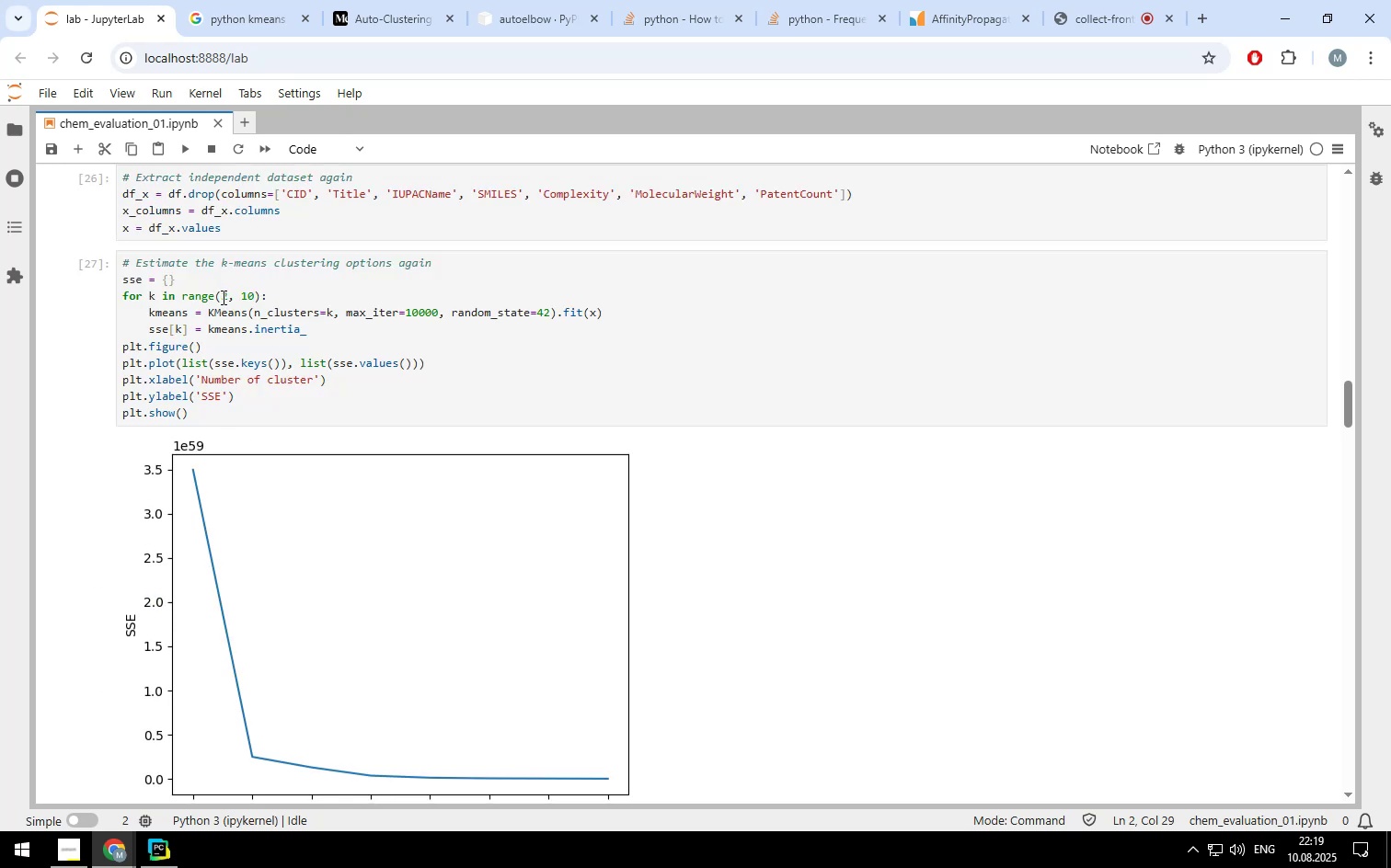 
left_click([226, 297])
 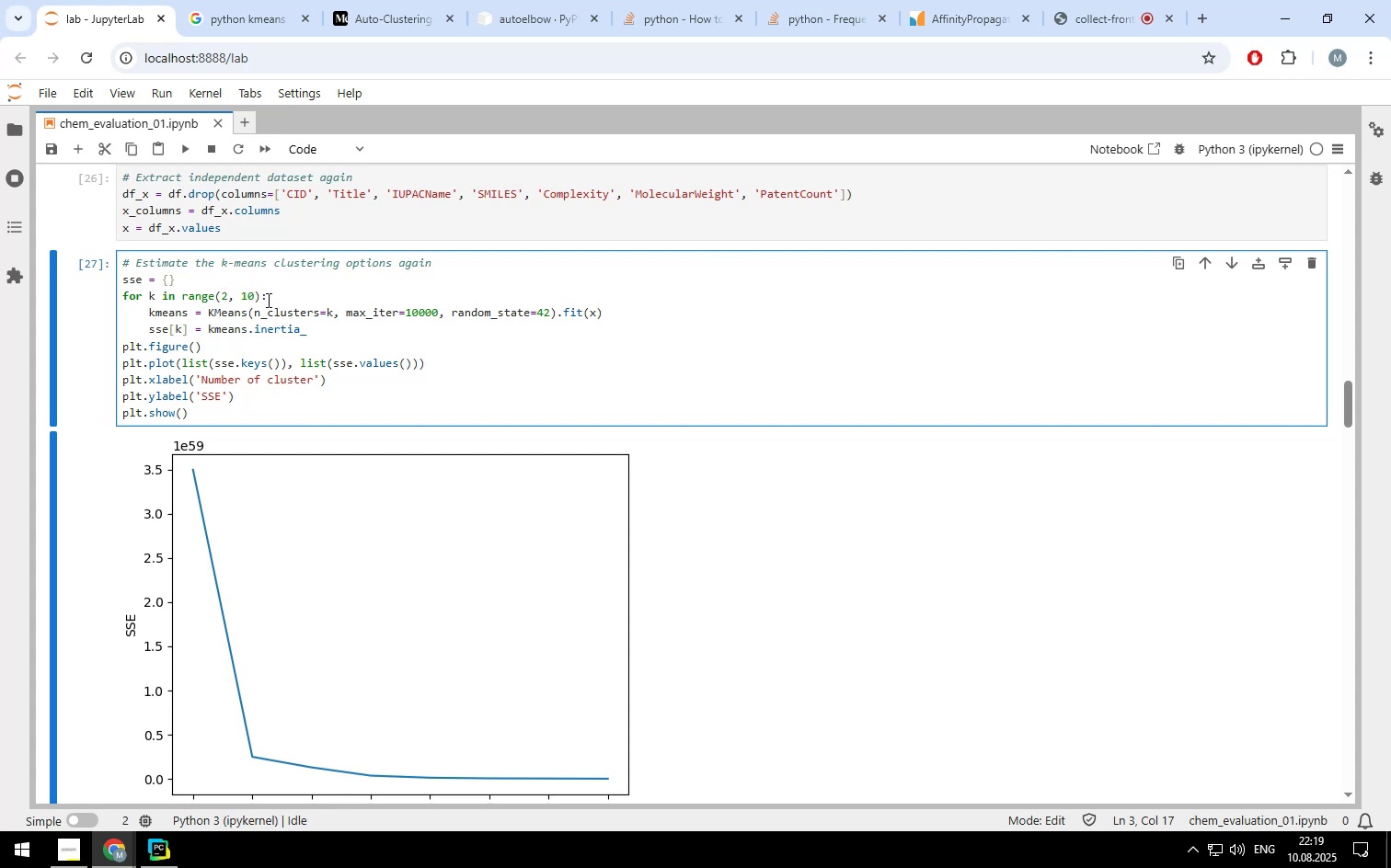 
key(Backspace)
 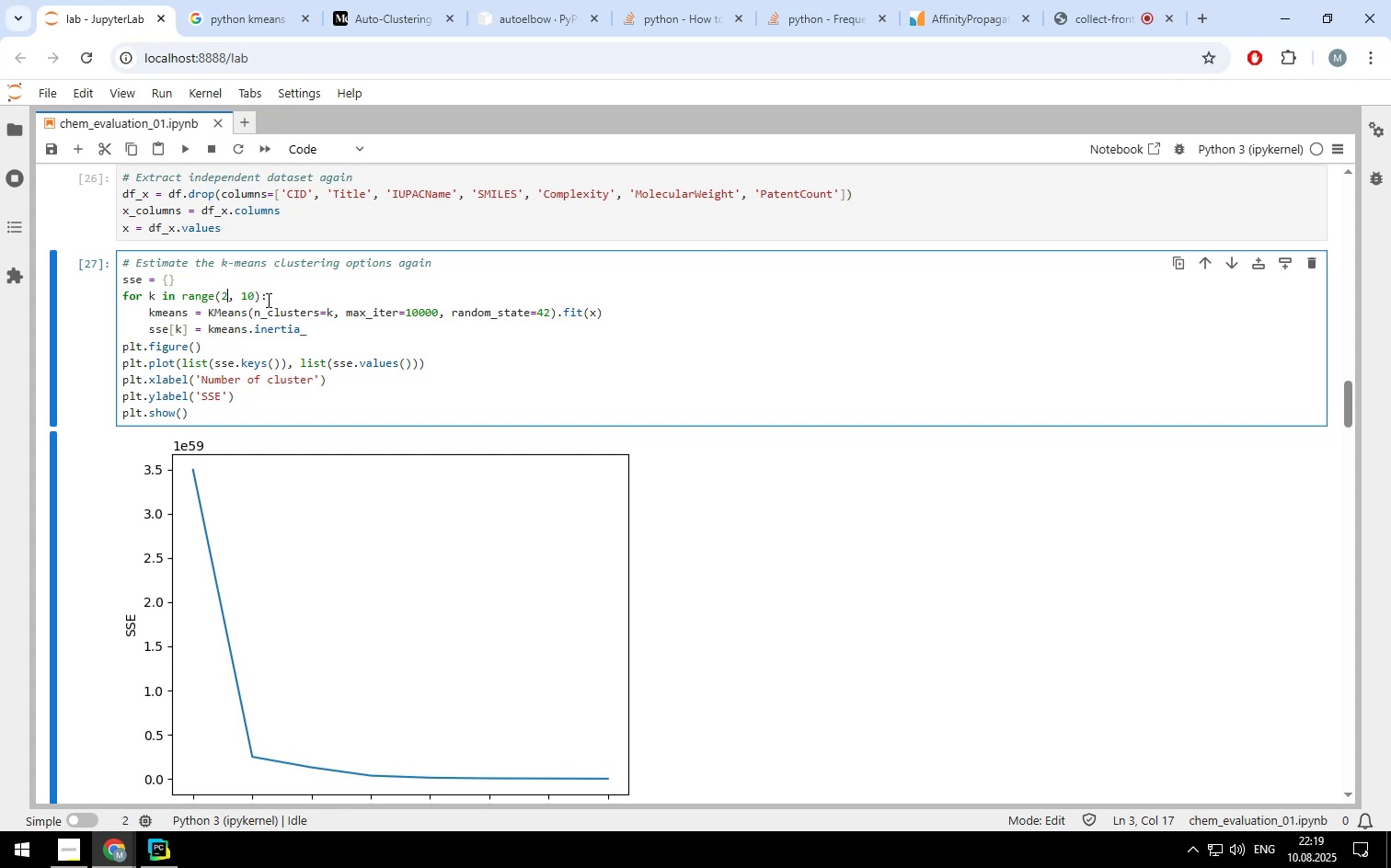 
key(1)
 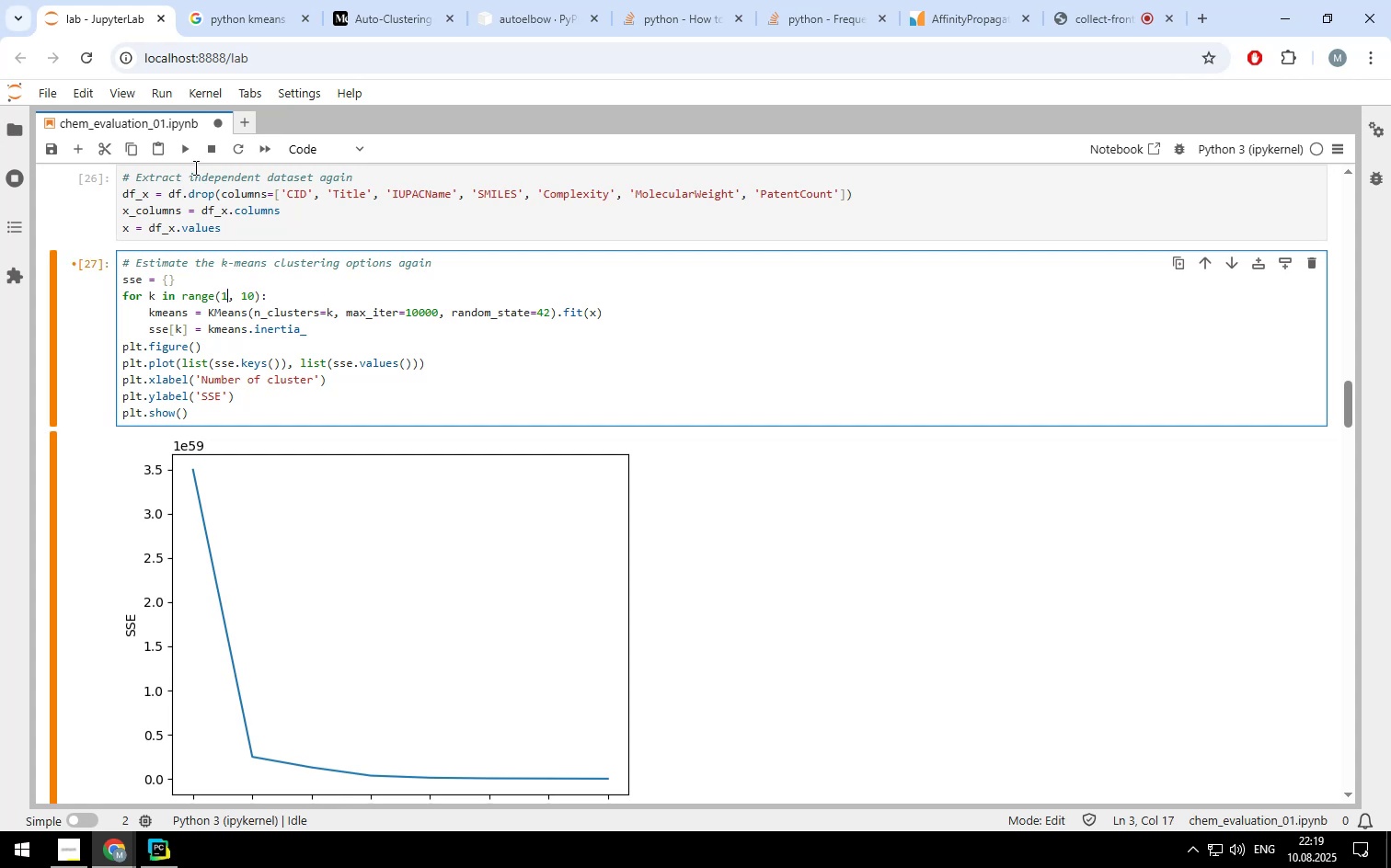 
left_click([183, 143])
 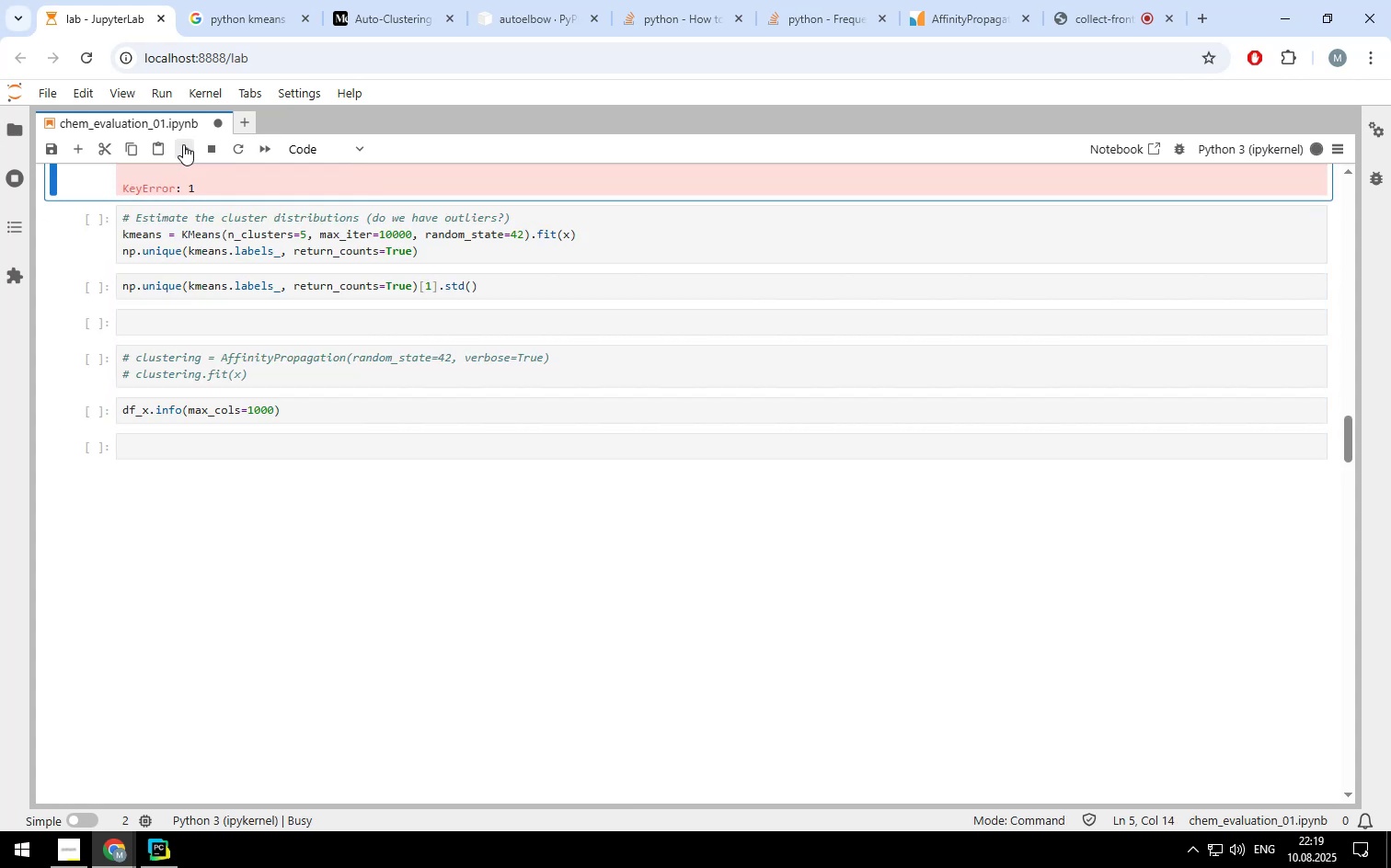 
scroll: coordinate [241, 297], scroll_direction: up, amount: 4.0
 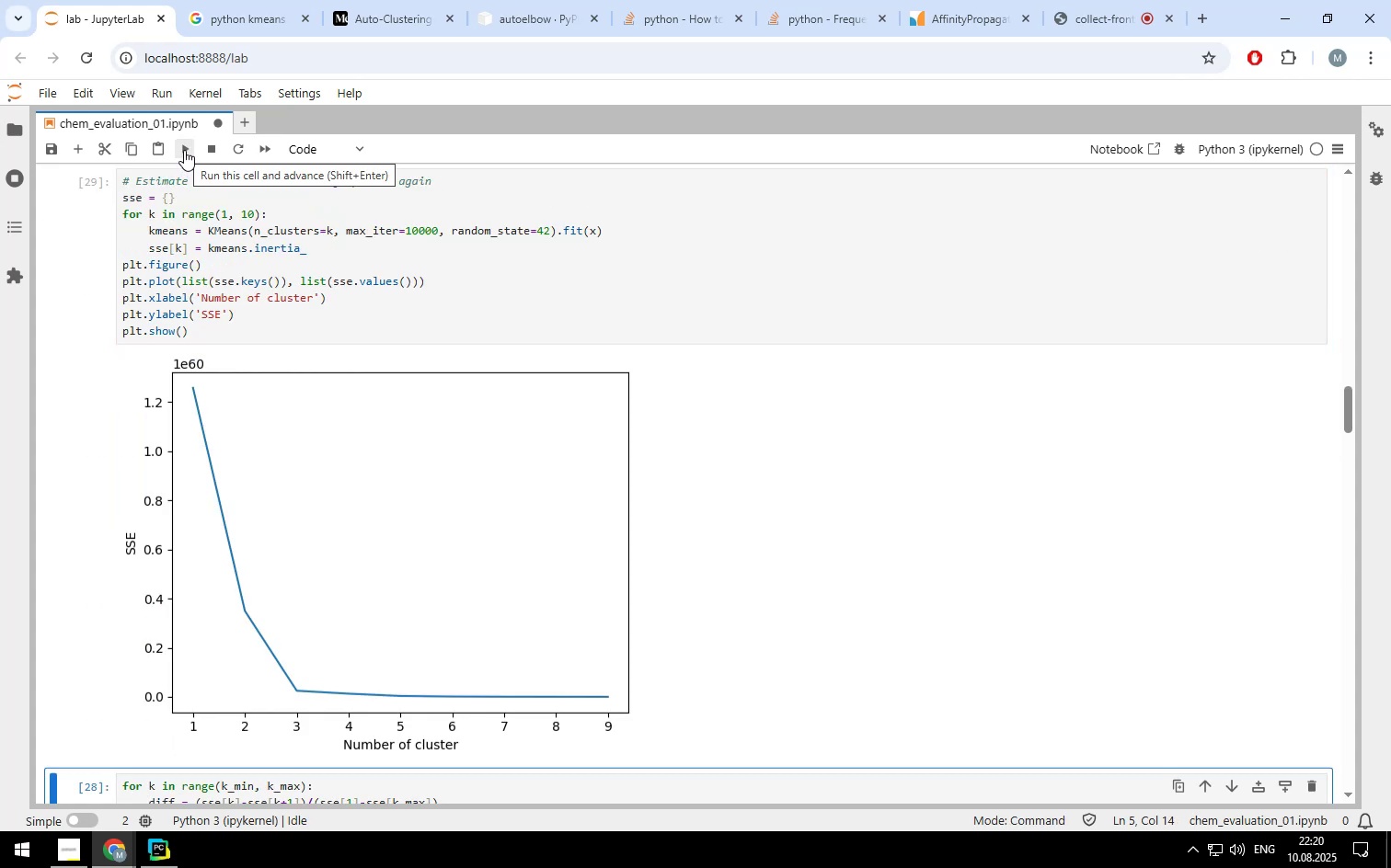 
scroll: coordinate [253, 355], scroll_direction: down, amount: 2.0
 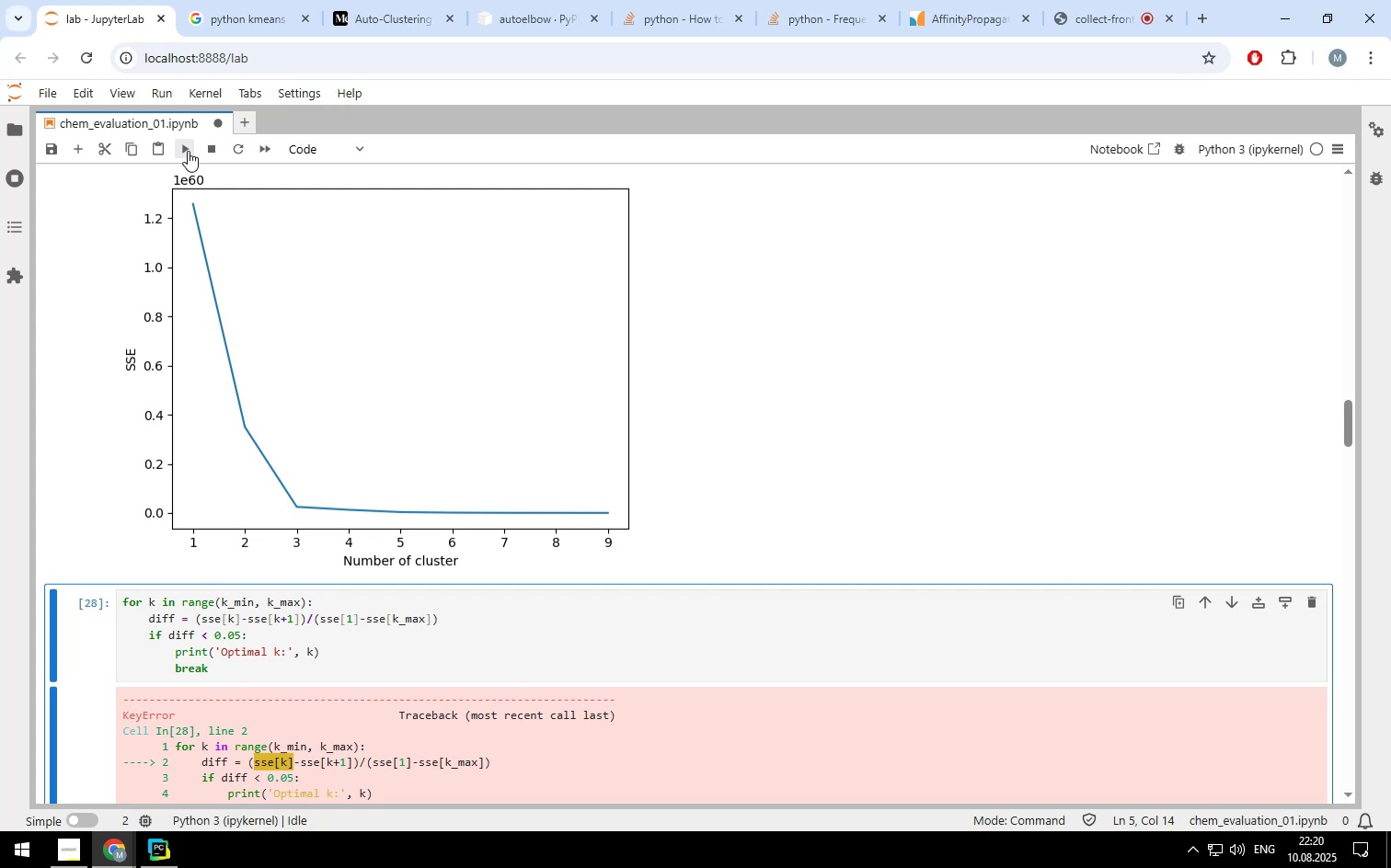 
left_click([188, 151])
 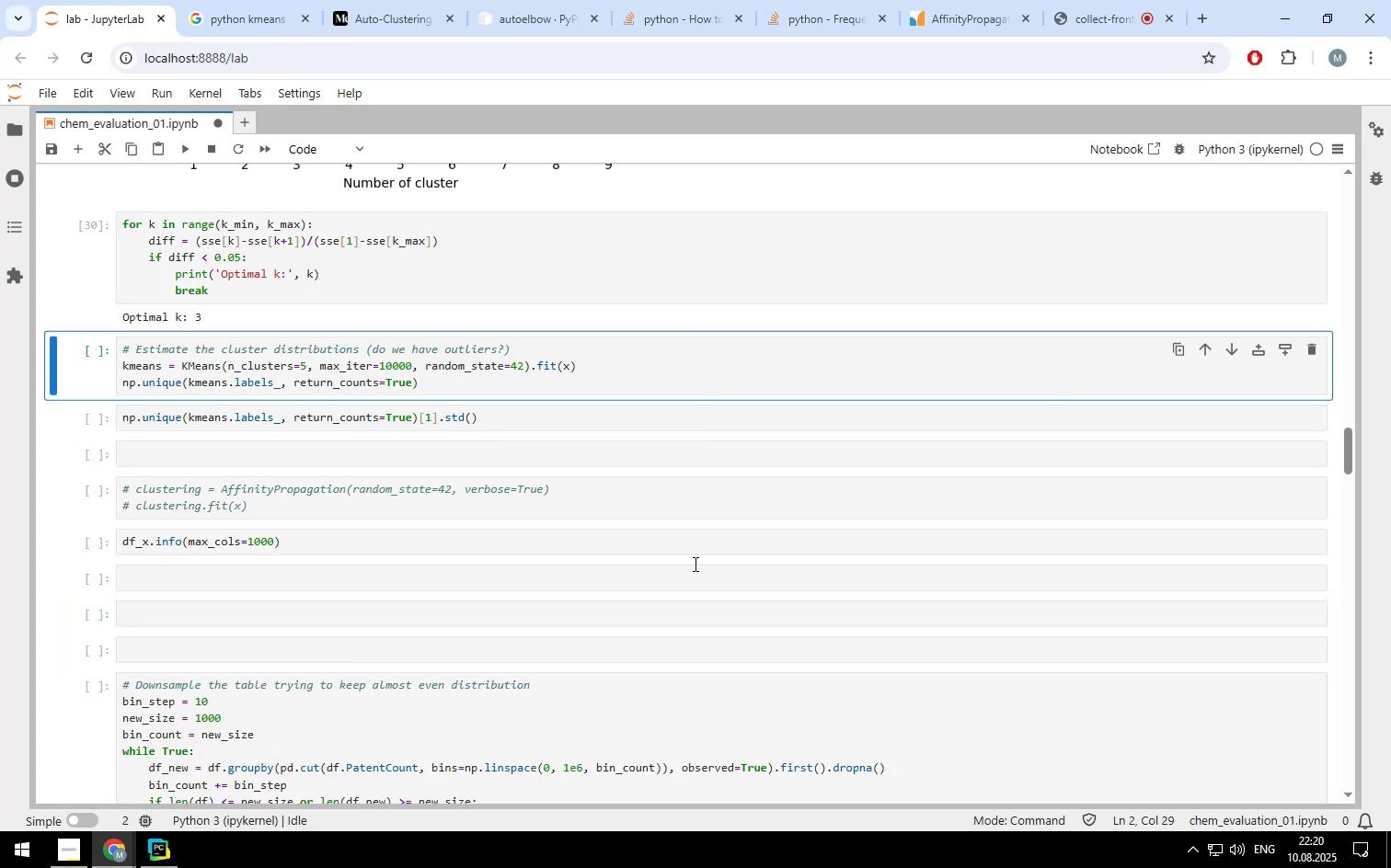 
scroll: coordinate [694, 564], scroll_direction: up, amount: 3.0
 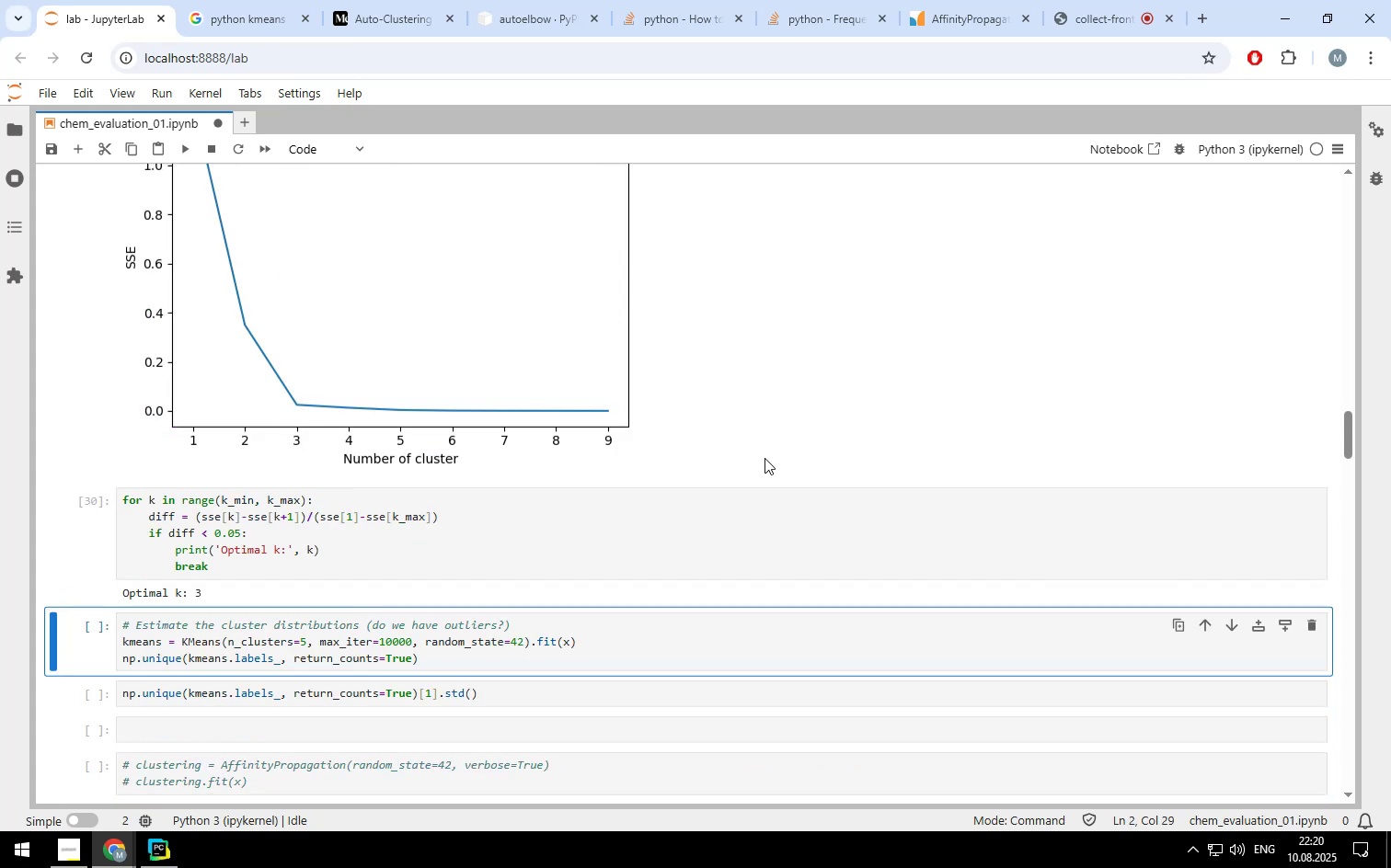 
wait(7.29)
 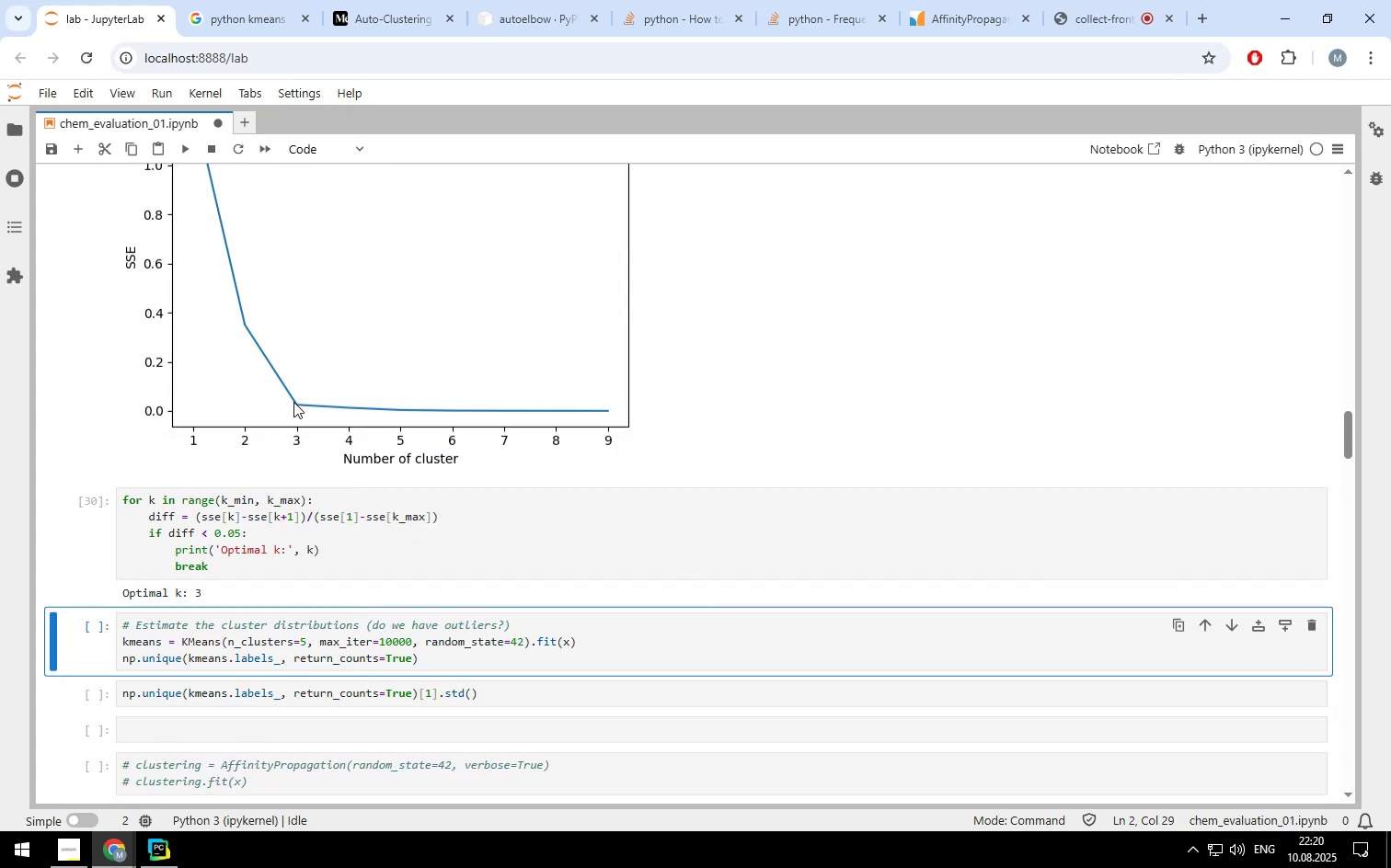 
left_click([185, 149])
 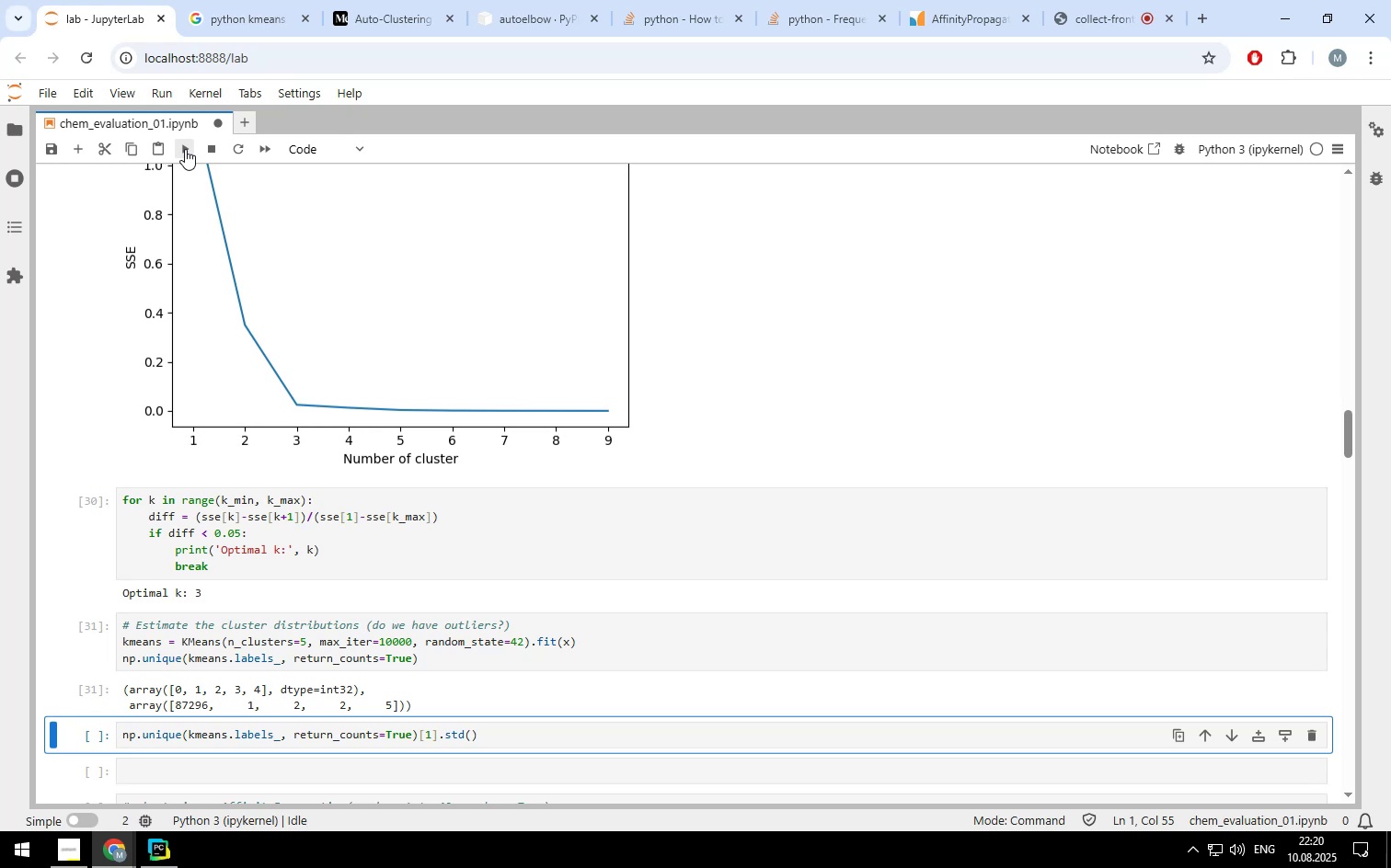 
left_click([185, 149])
 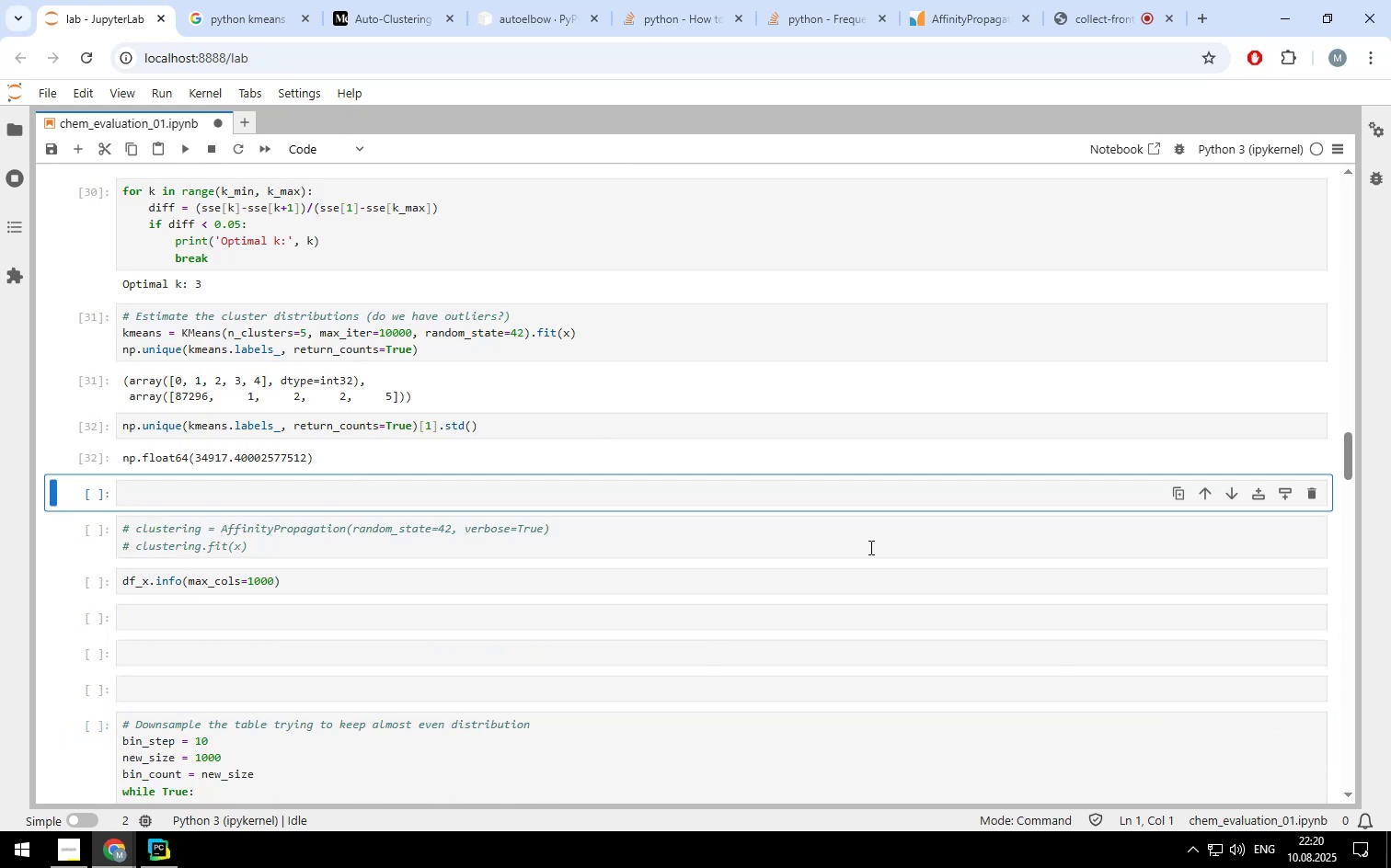 
scroll: coordinate [869, 547], scroll_direction: up, amount: 3.0
 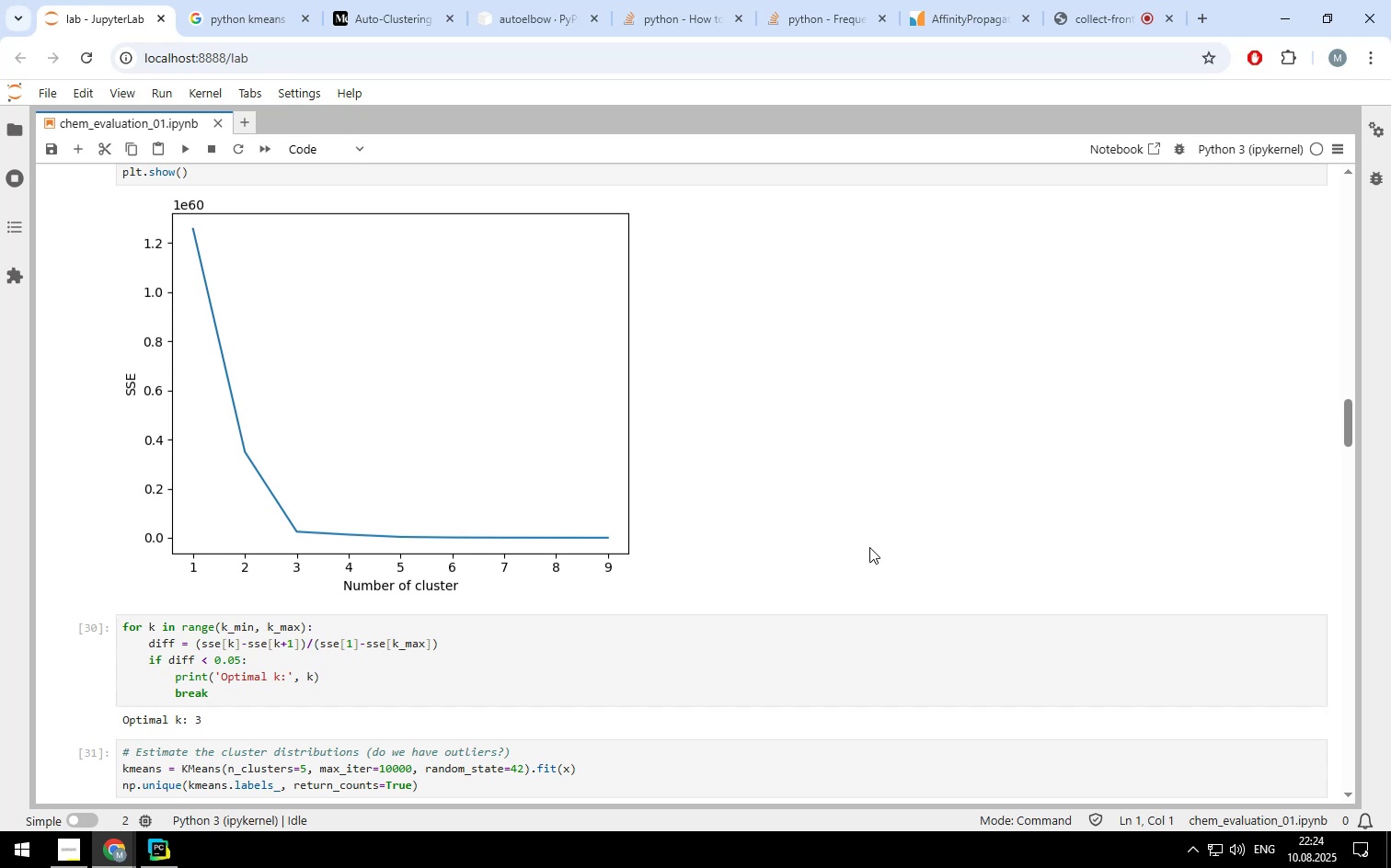 
wait(231.38)
 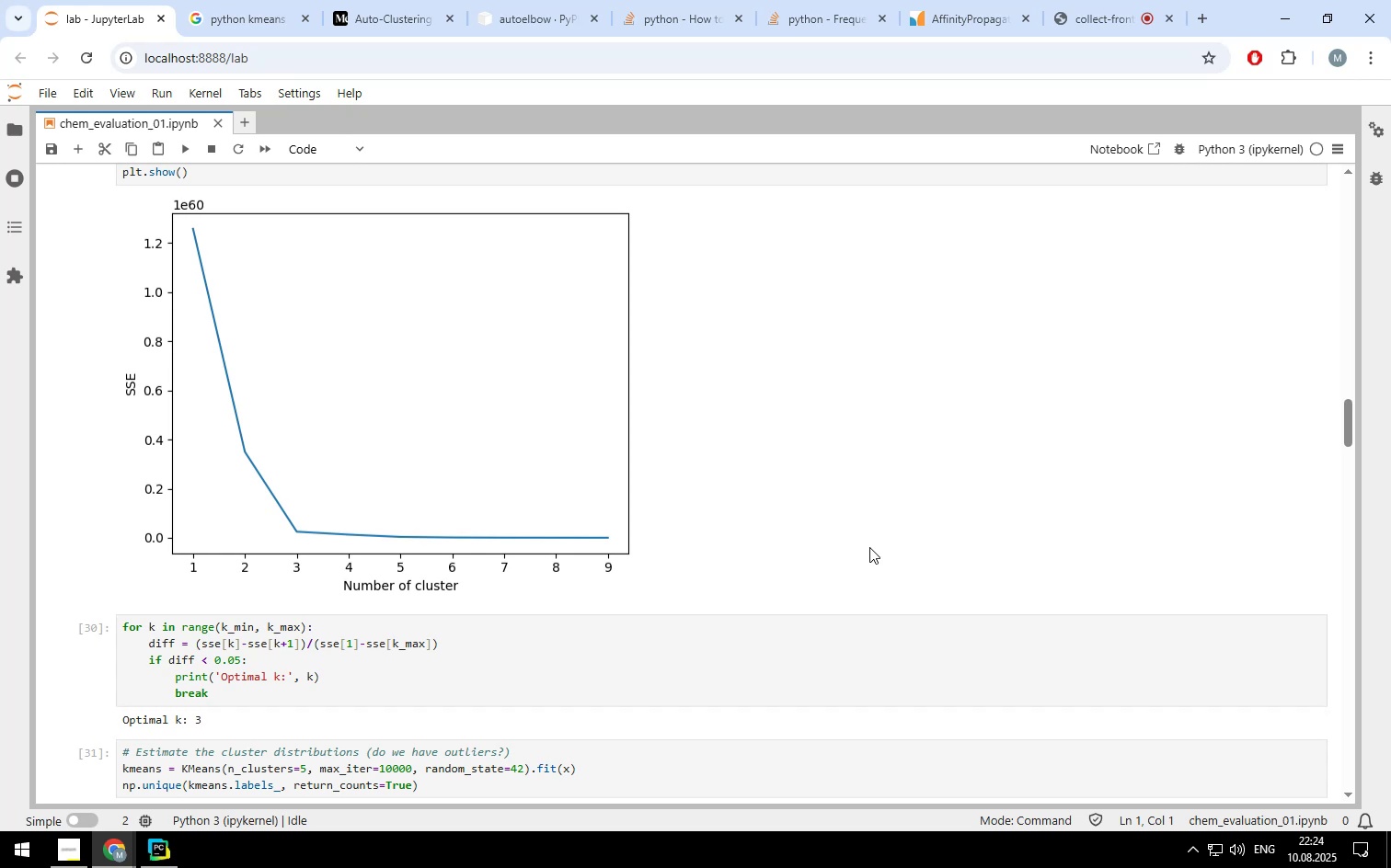 
scroll: coordinate [920, 591], scroll_direction: down, amount: 2.0
 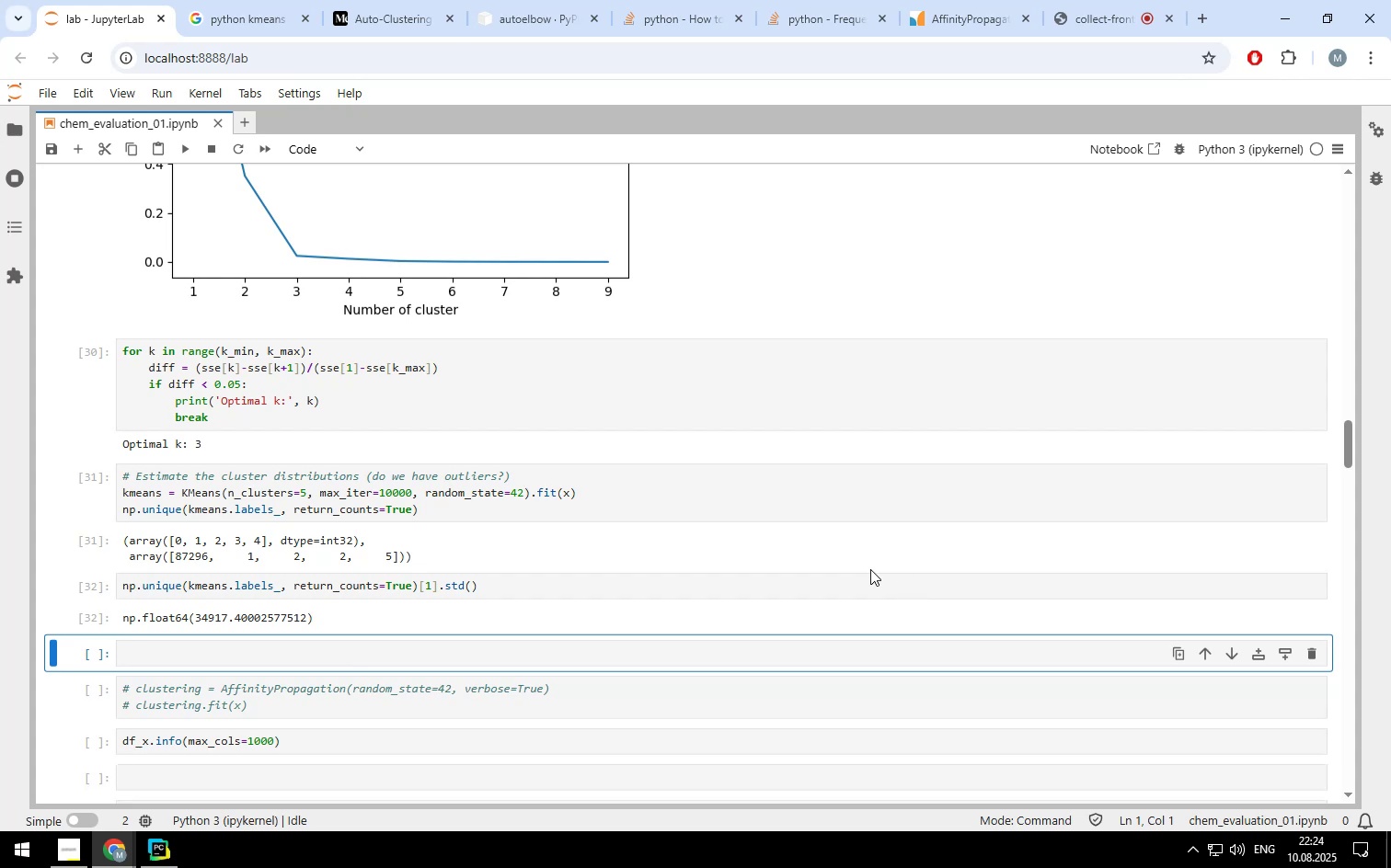 
scroll: coordinate [860, 565], scroll_direction: up, amount: 7.0
 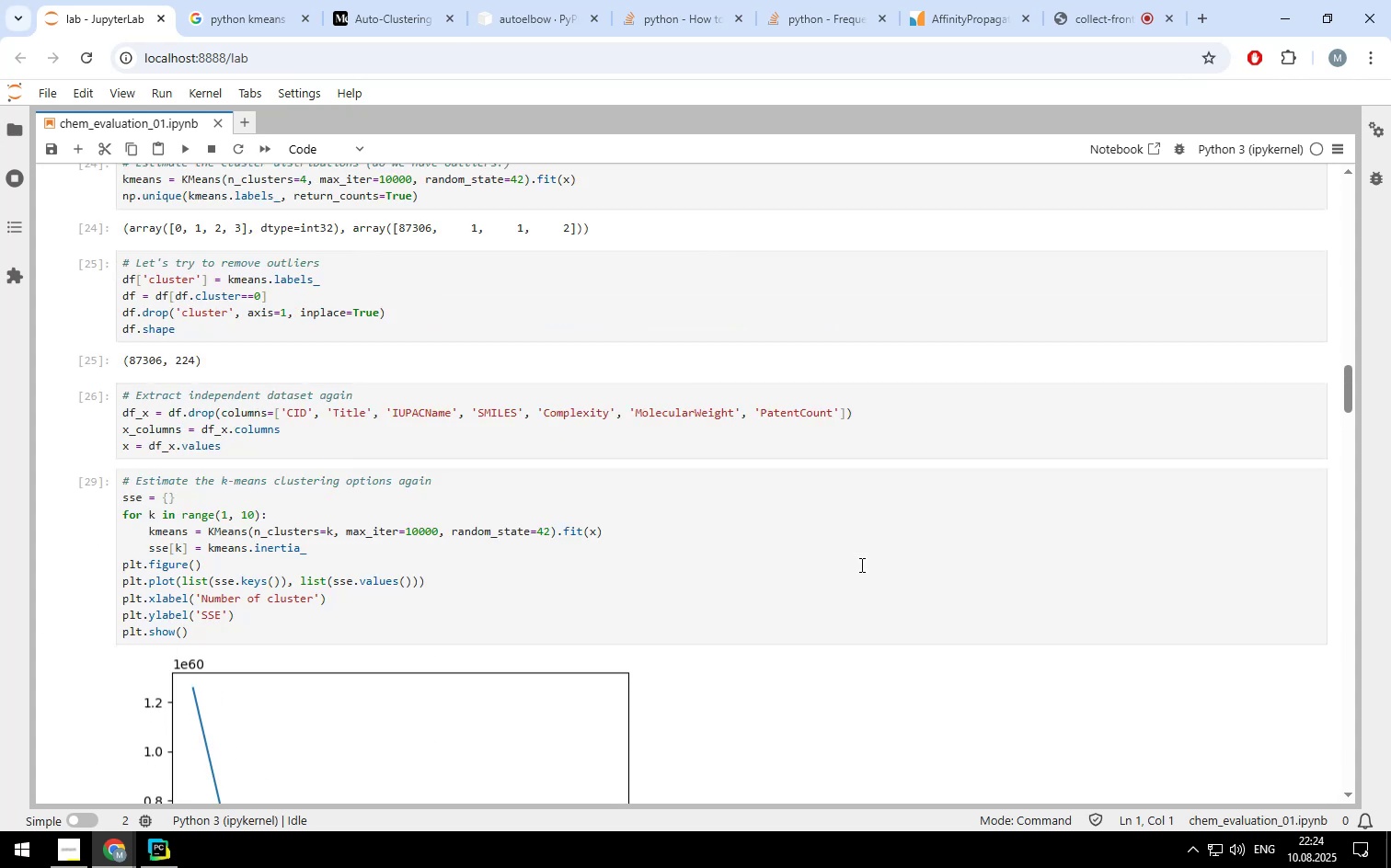 
scroll: coordinate [860, 565], scroll_direction: down, amount: 2.0
 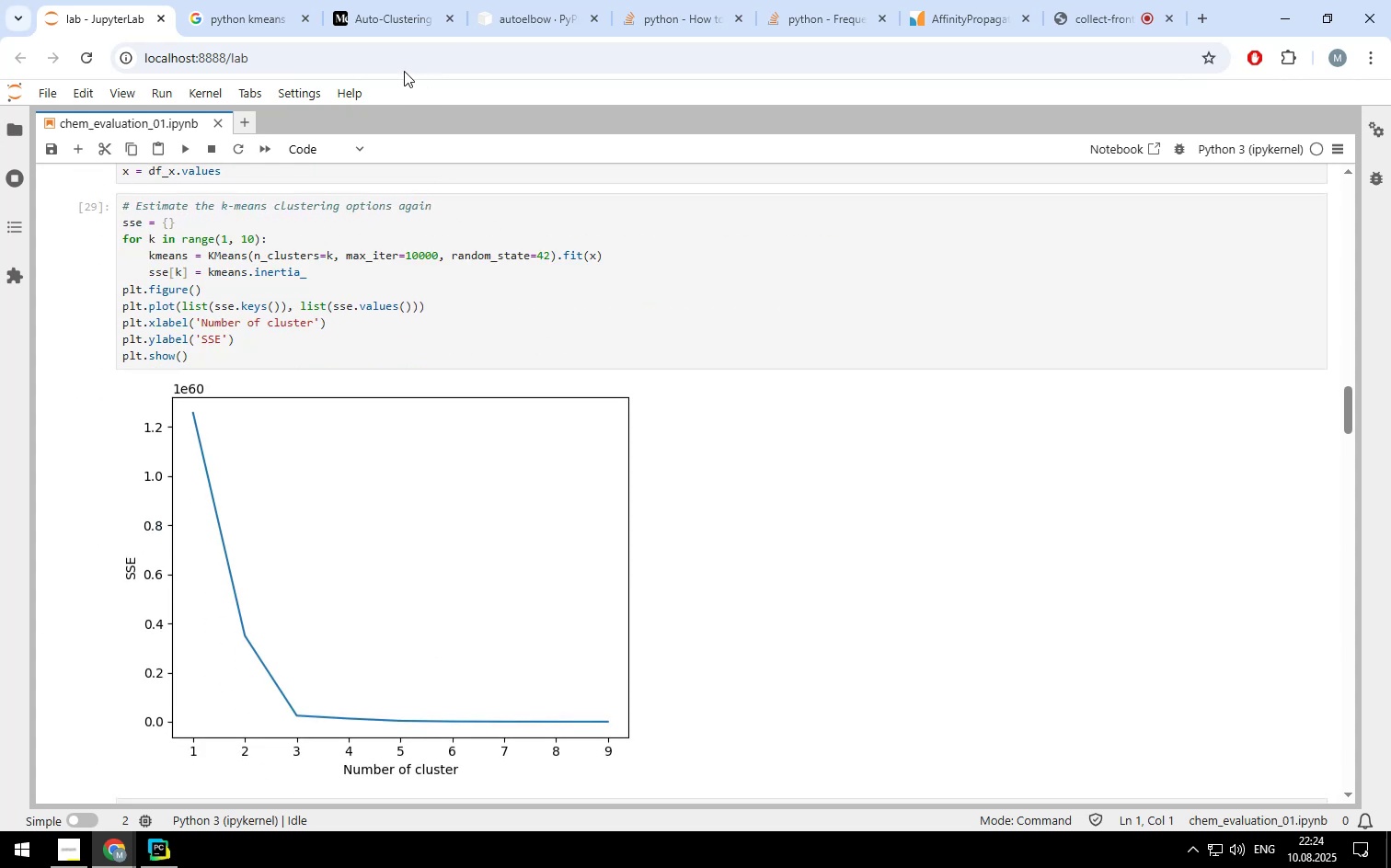 
left_click([225, 22])
 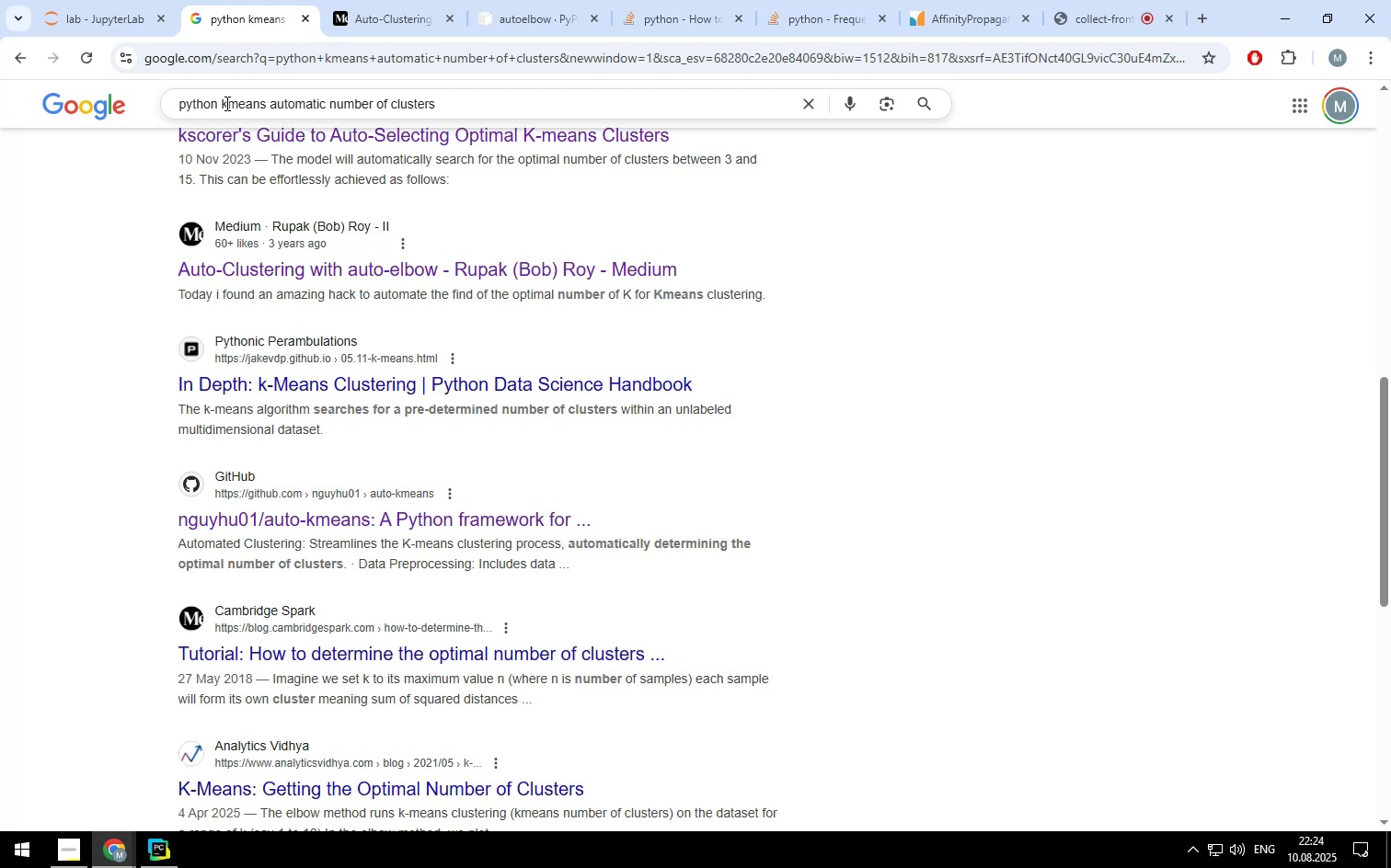 
left_click_drag(start_coordinate=[269, 101], to_coordinate=[559, 94])
 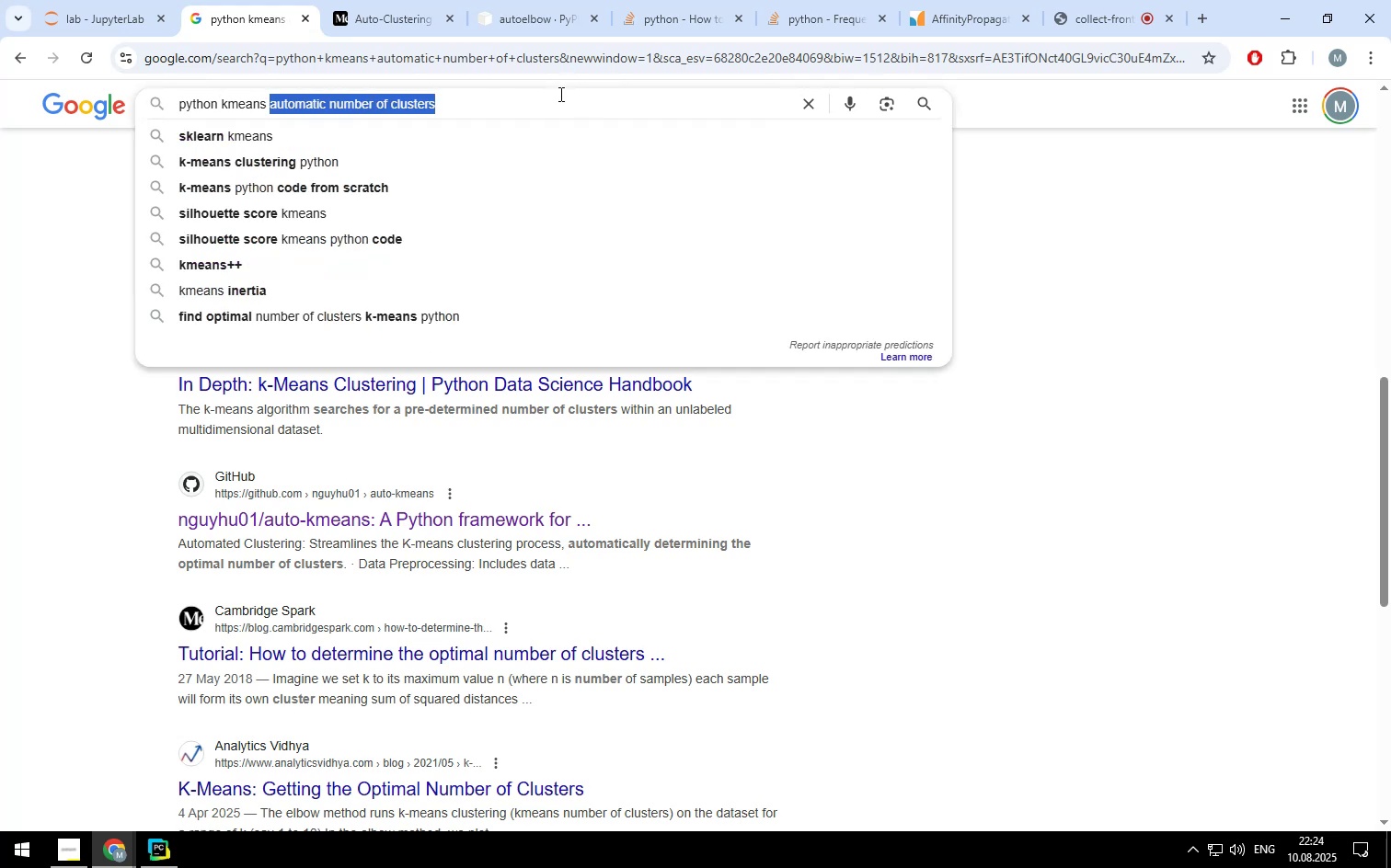 
type(outlier detection)
 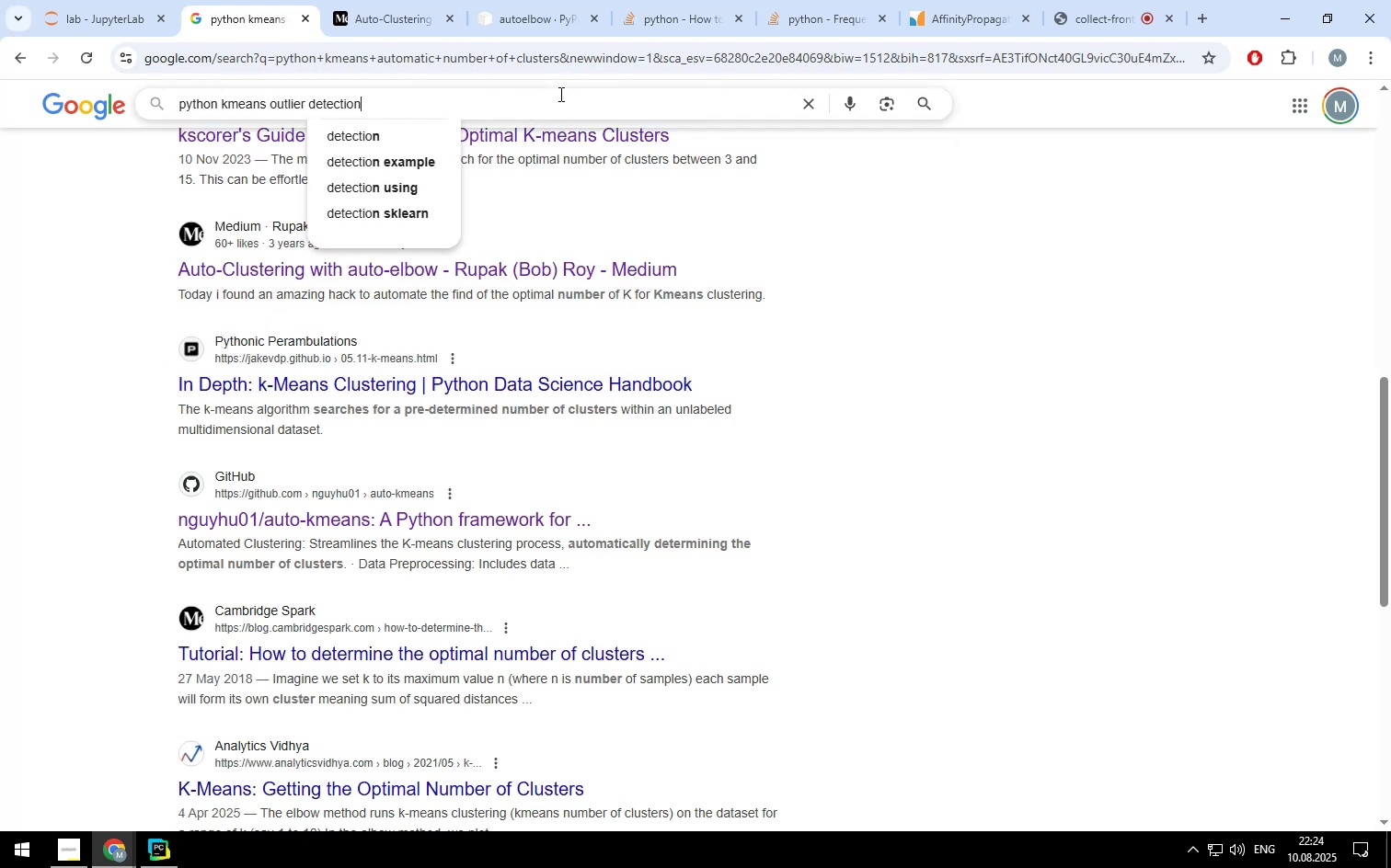 
key(Enter)
 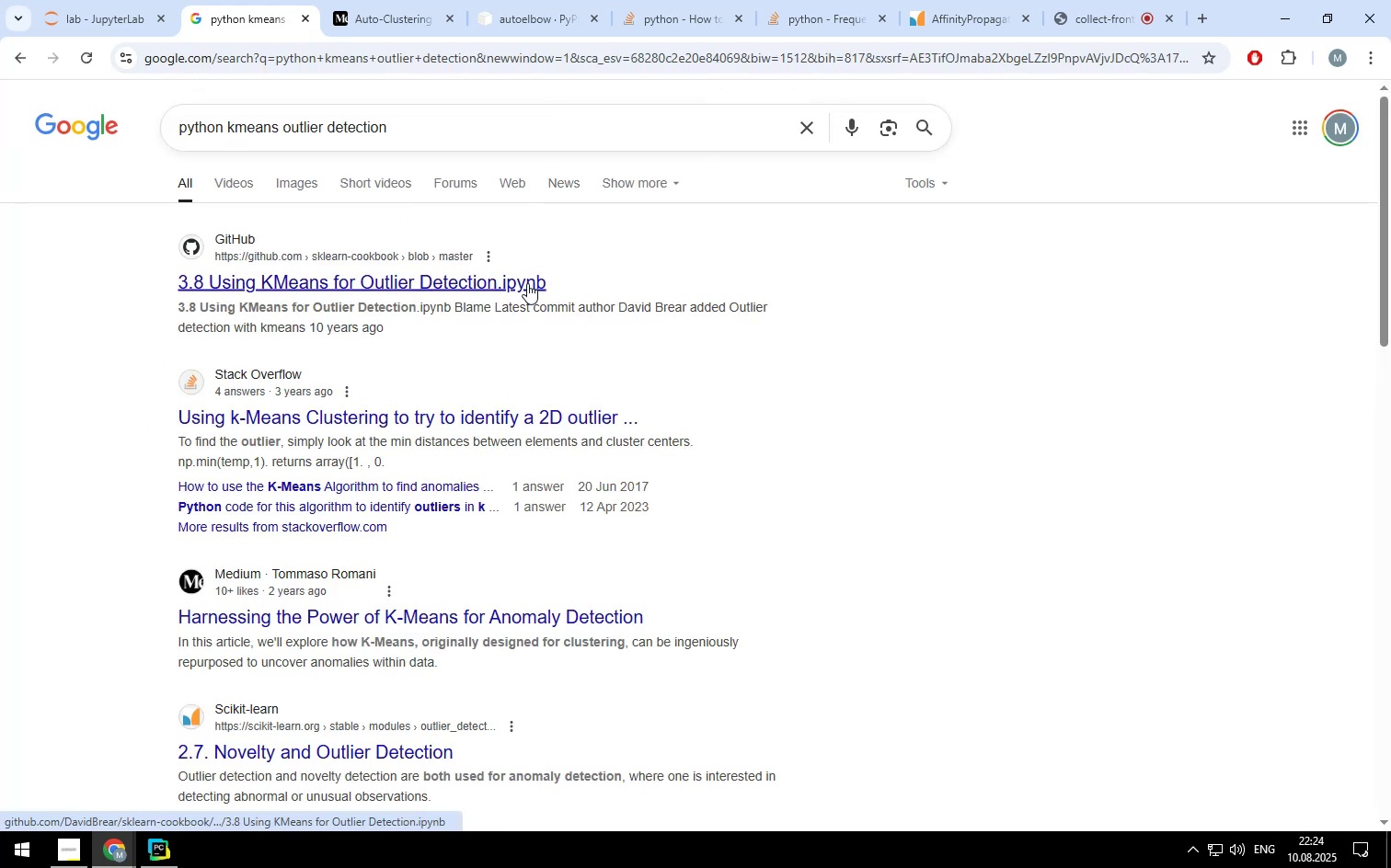 
left_click([527, 283])
 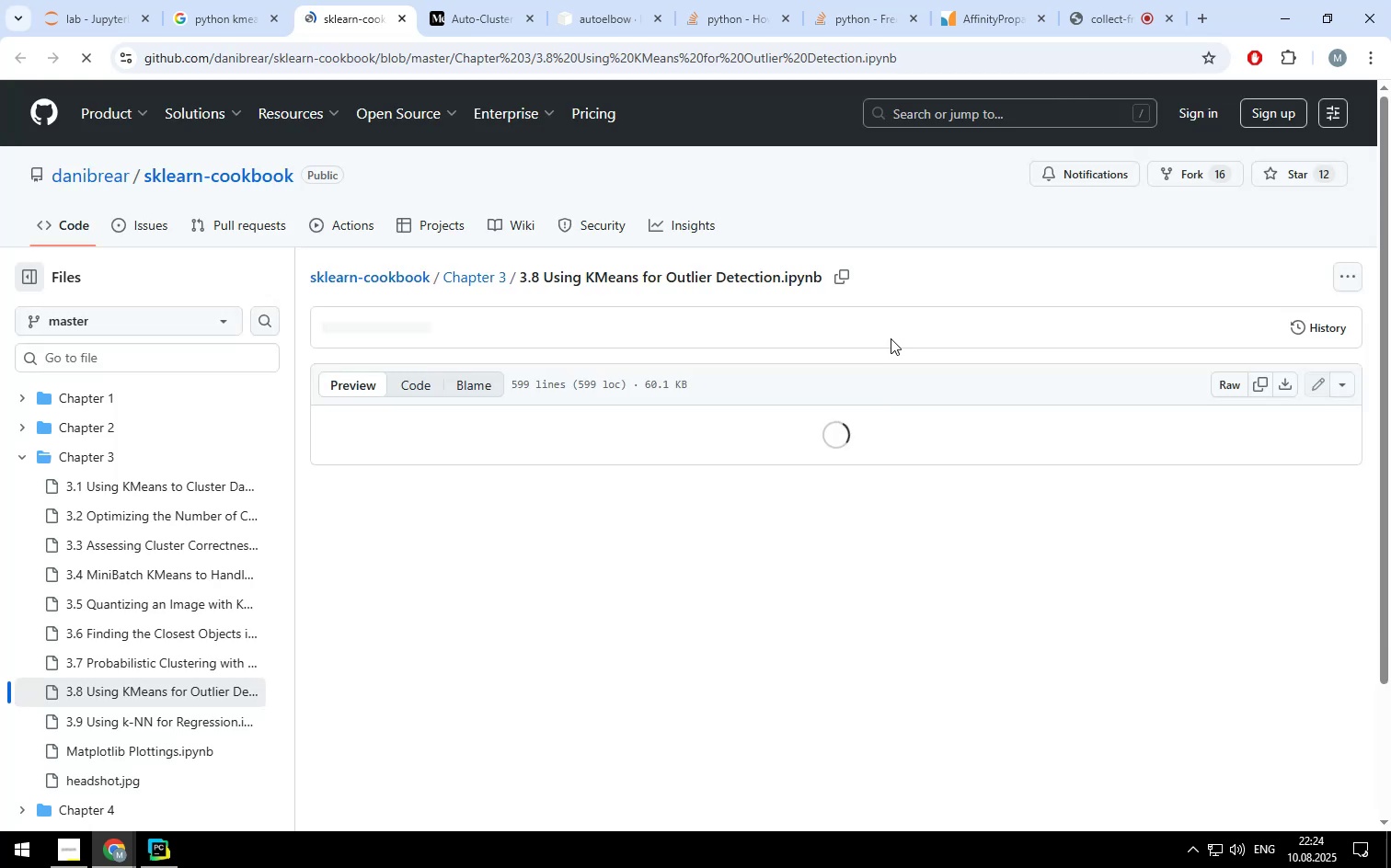 
scroll: coordinate [900, 458], scroll_direction: down, amount: 11.0
 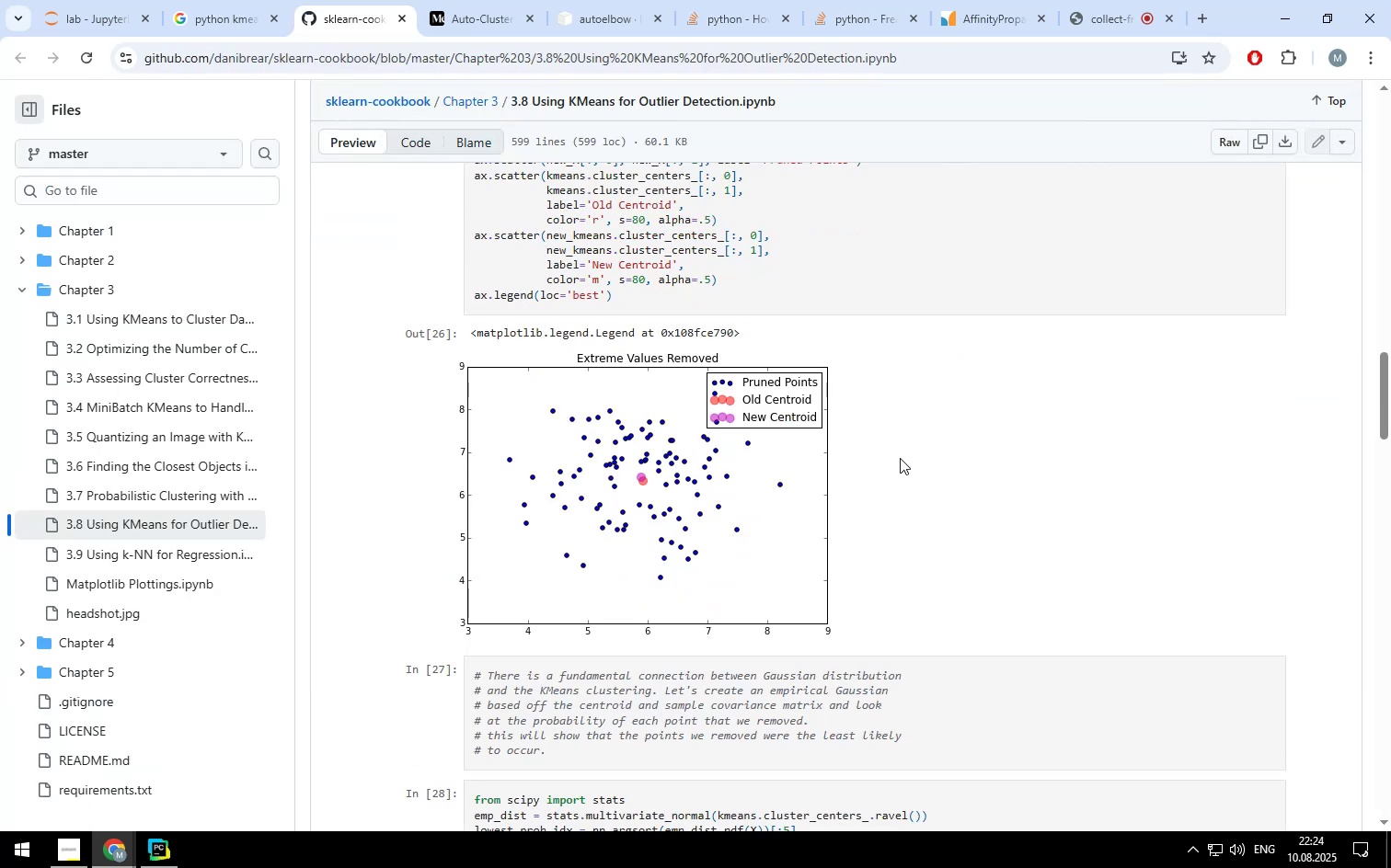 
scroll: coordinate [900, 458], scroll_direction: none, amount: 0.0
 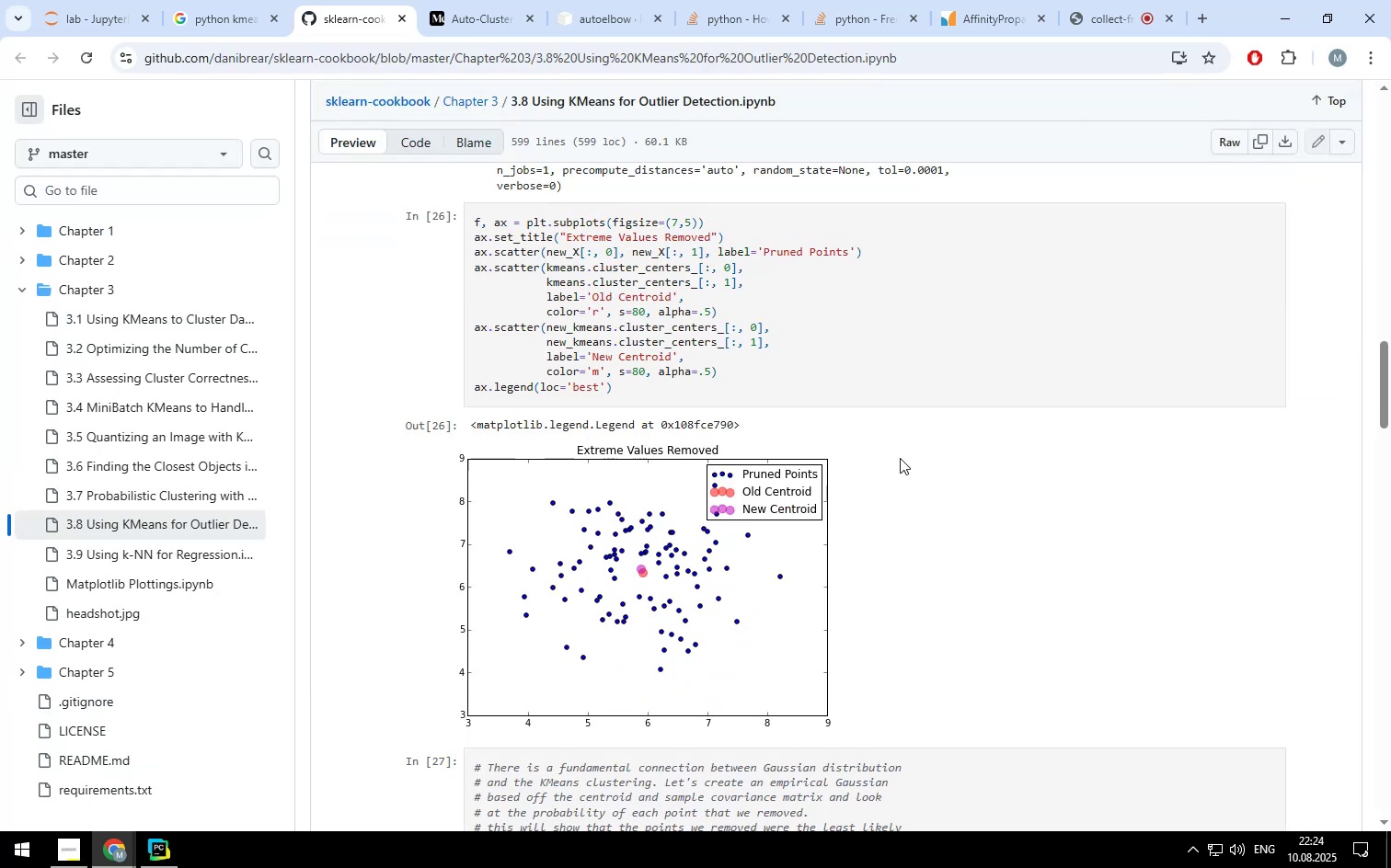 
scroll: coordinate [871, 417], scroll_direction: down, amount: 14.0
 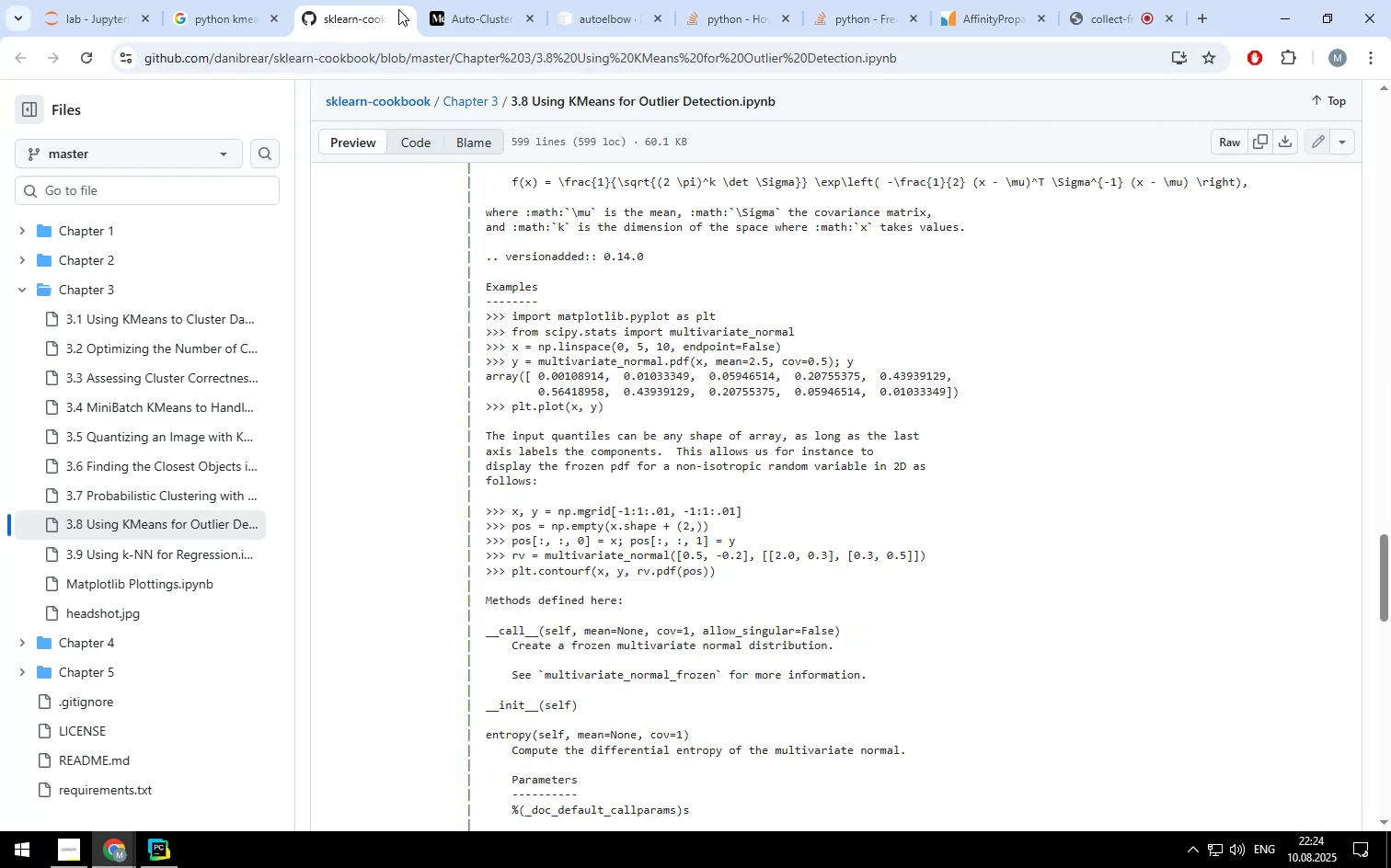 
left_click([397, 15])
 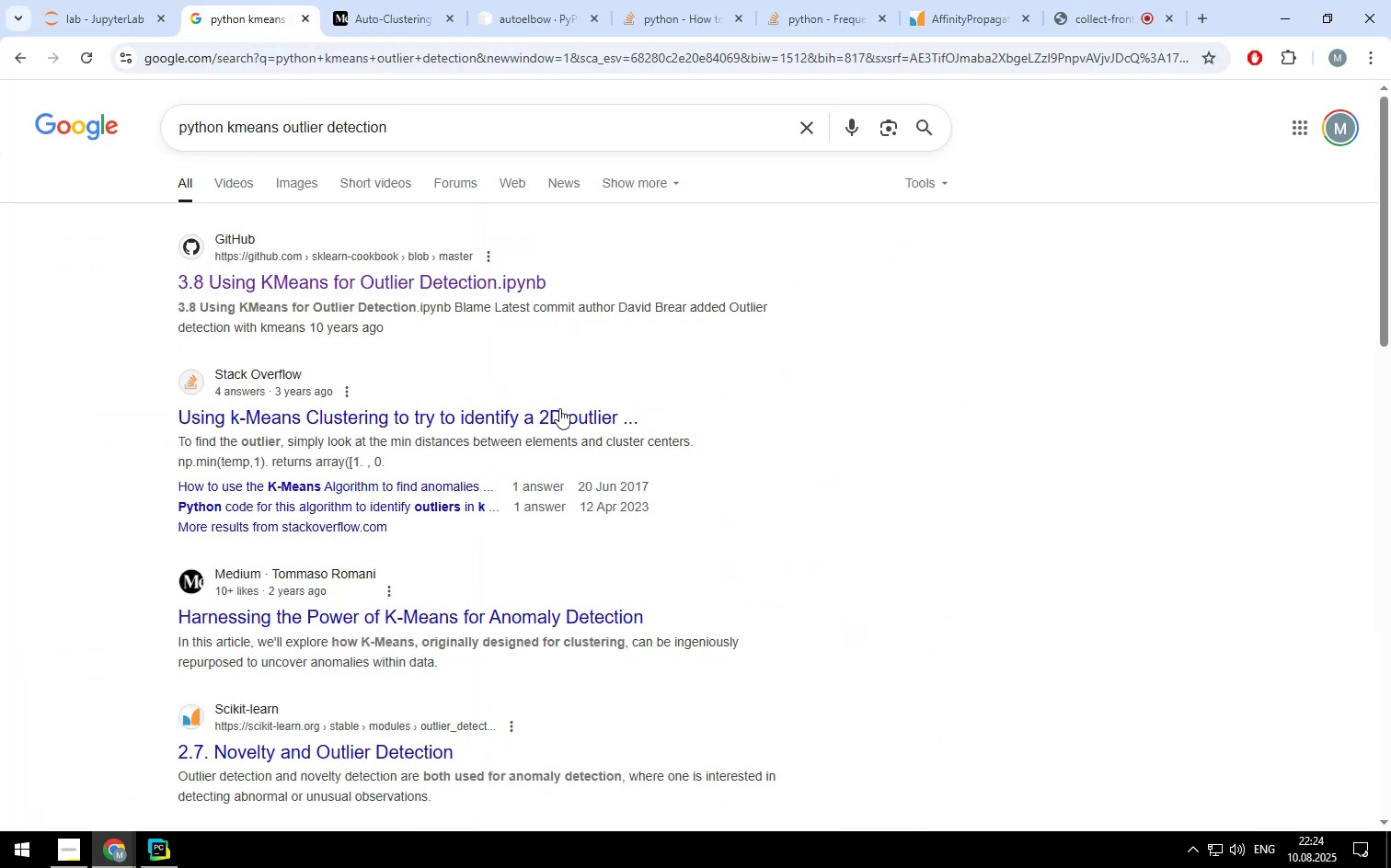 
left_click([543, 420])
 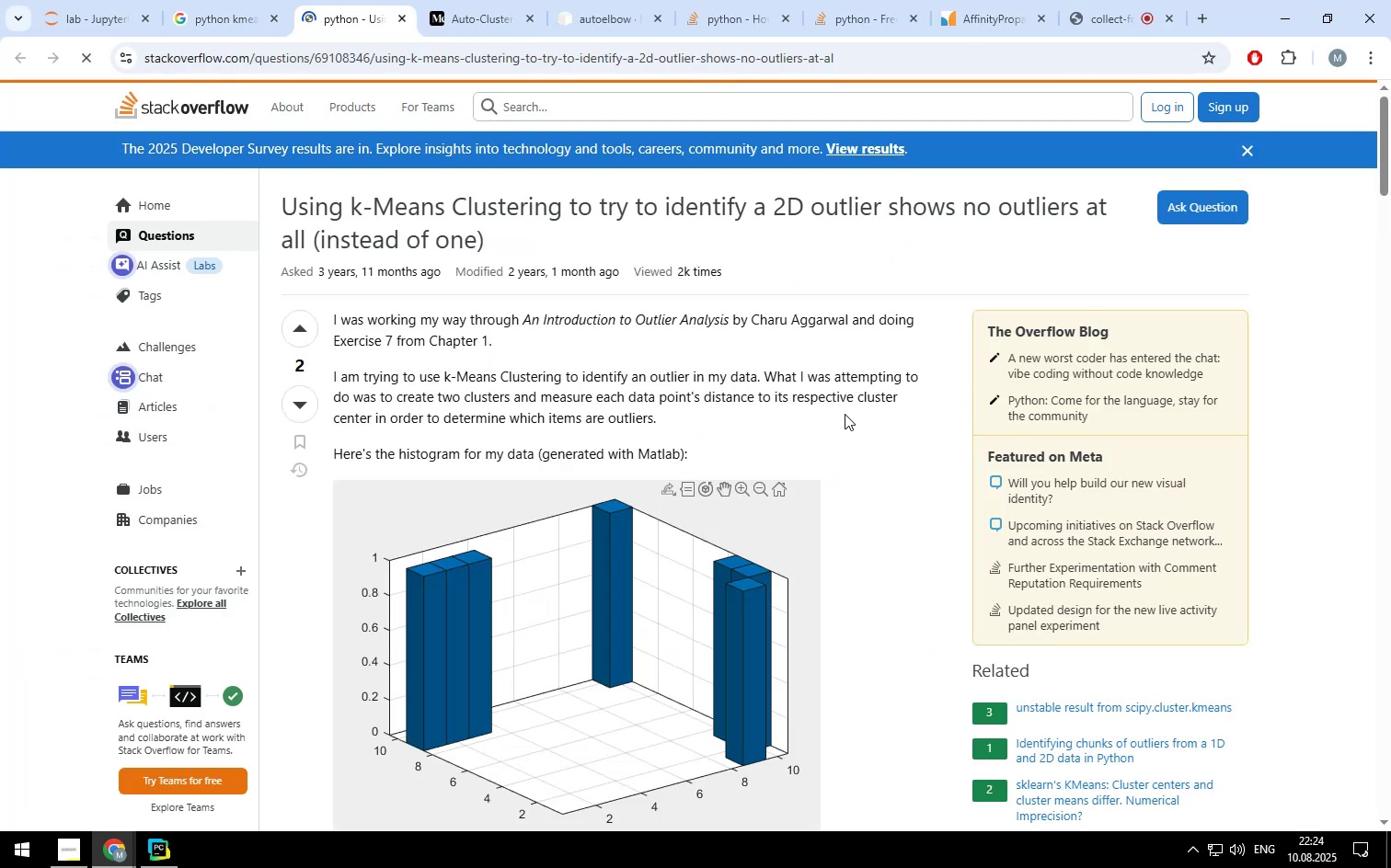 
scroll: coordinate [849, 414], scroll_direction: down, amount: 7.0
 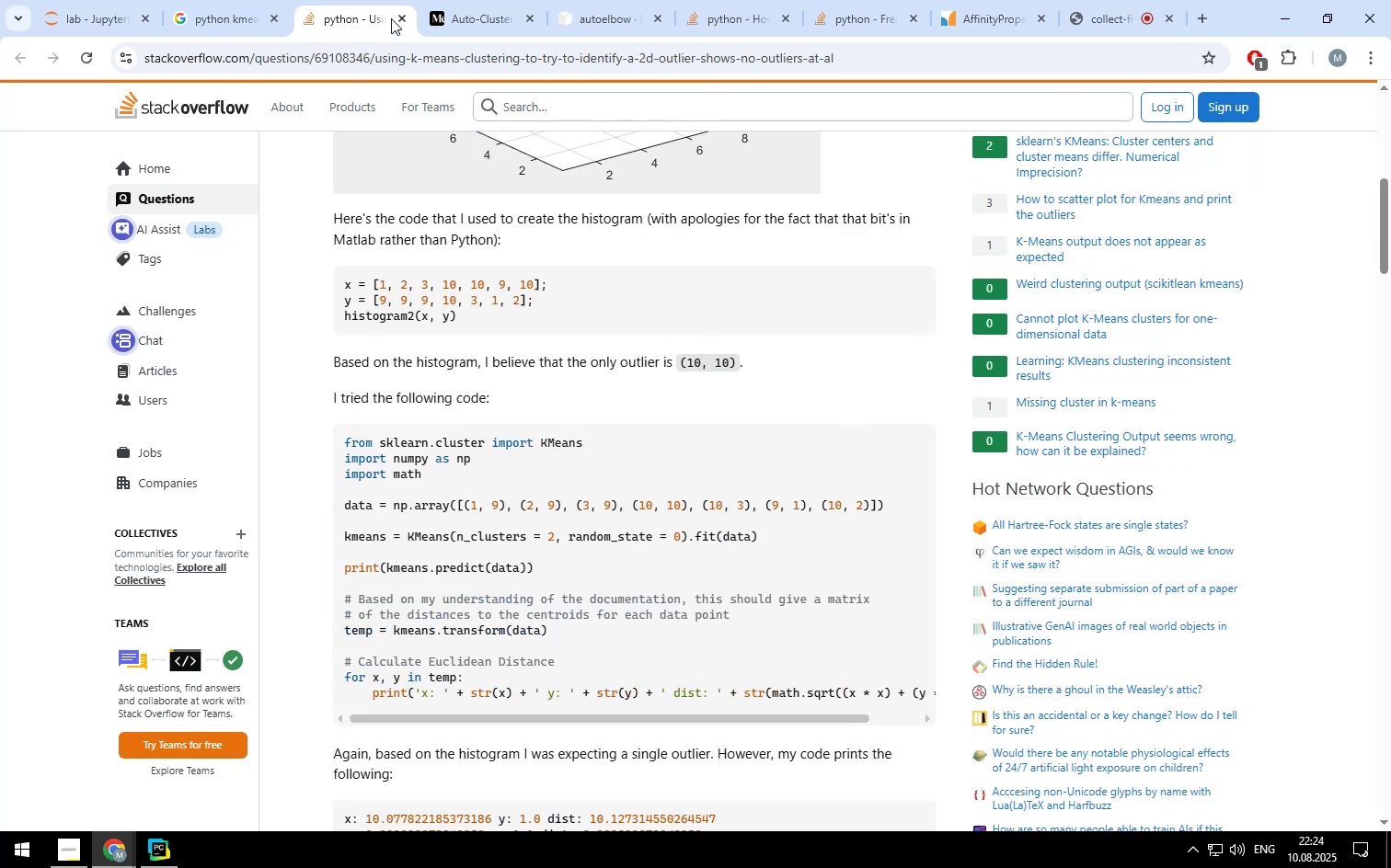 
left_click([401, 20])
 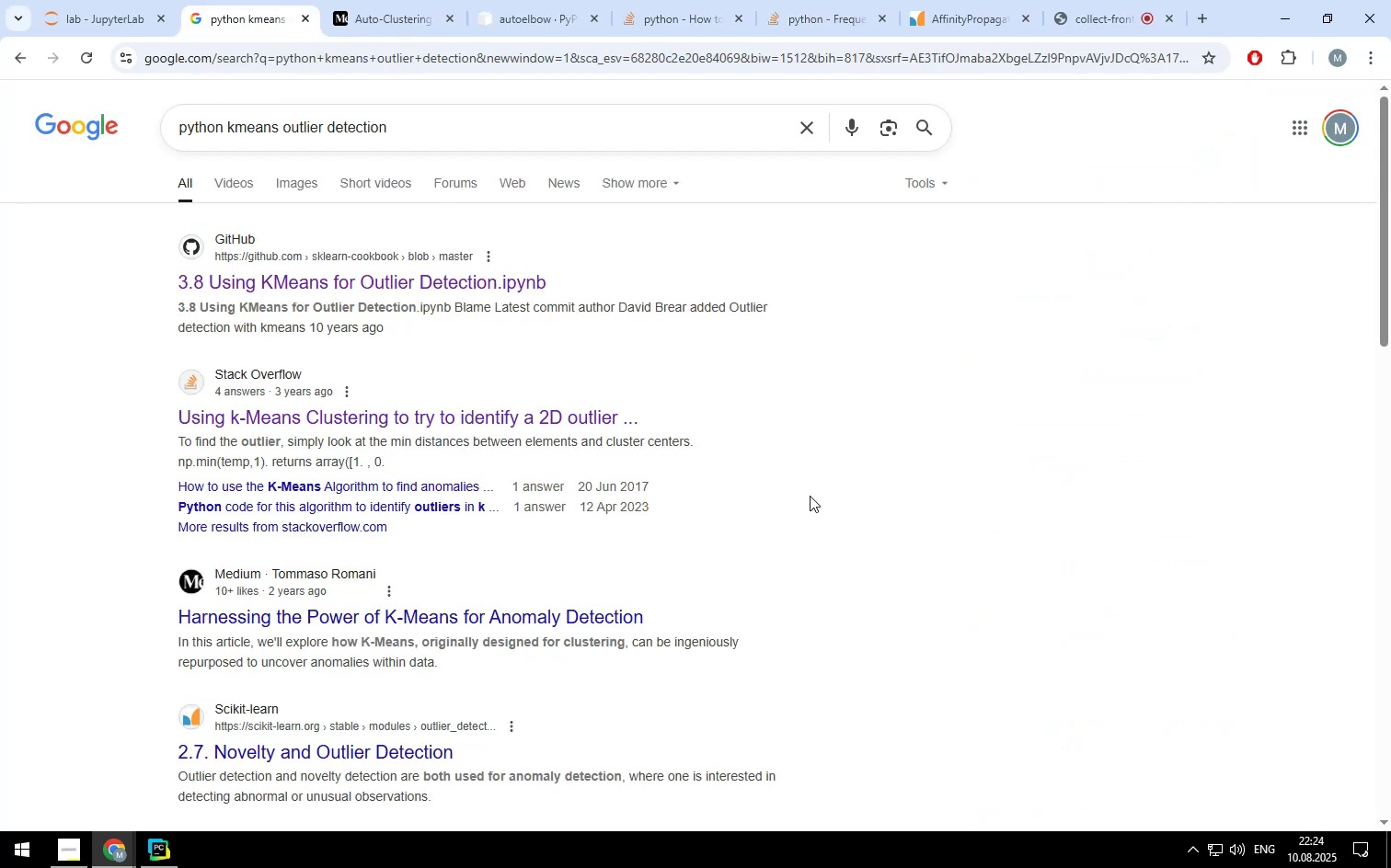 
scroll: coordinate [810, 496], scroll_direction: down, amount: 2.0
 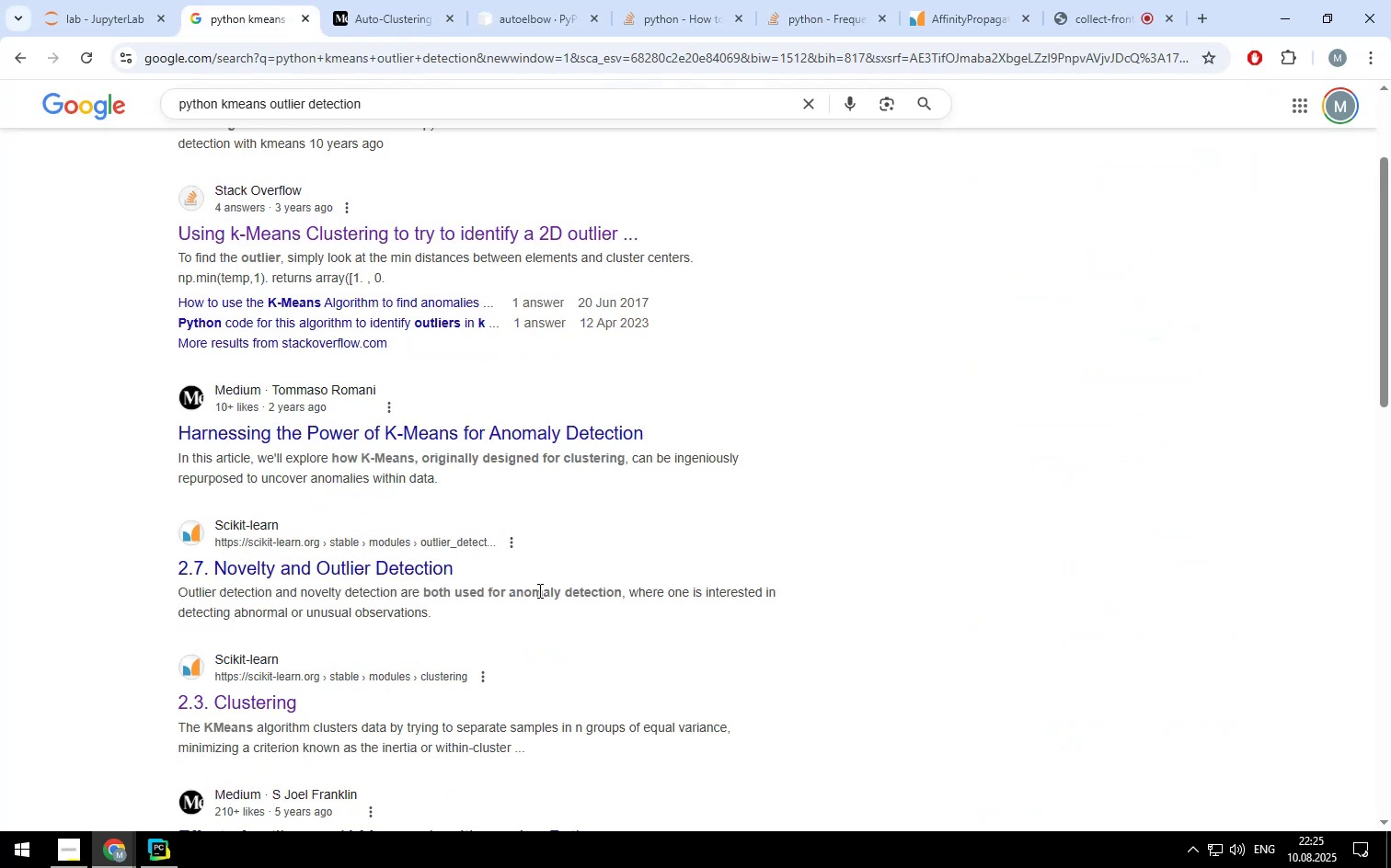 
left_click([447, 567])
 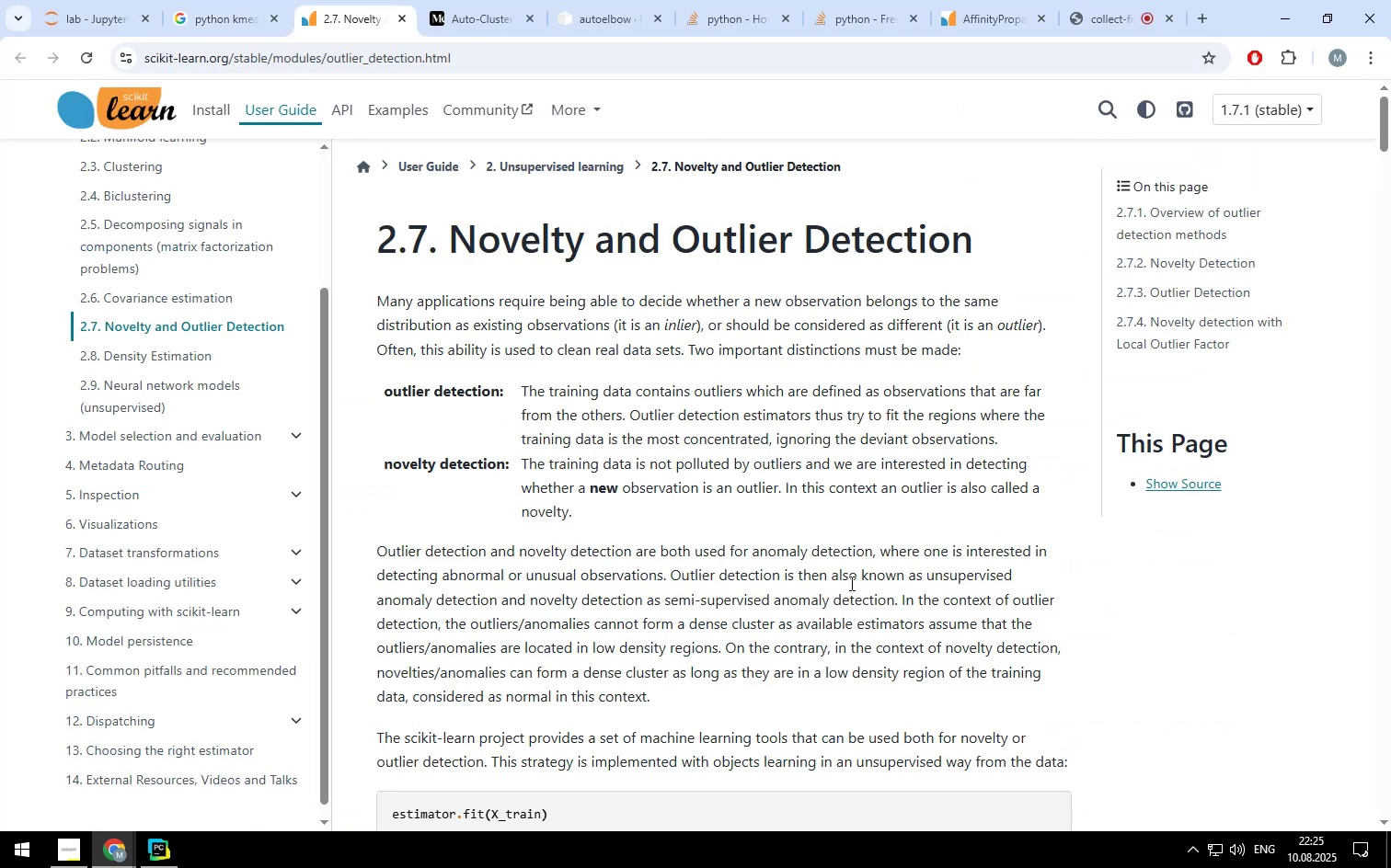 
scroll: coordinate [850, 583], scroll_direction: down, amount: 12.0
 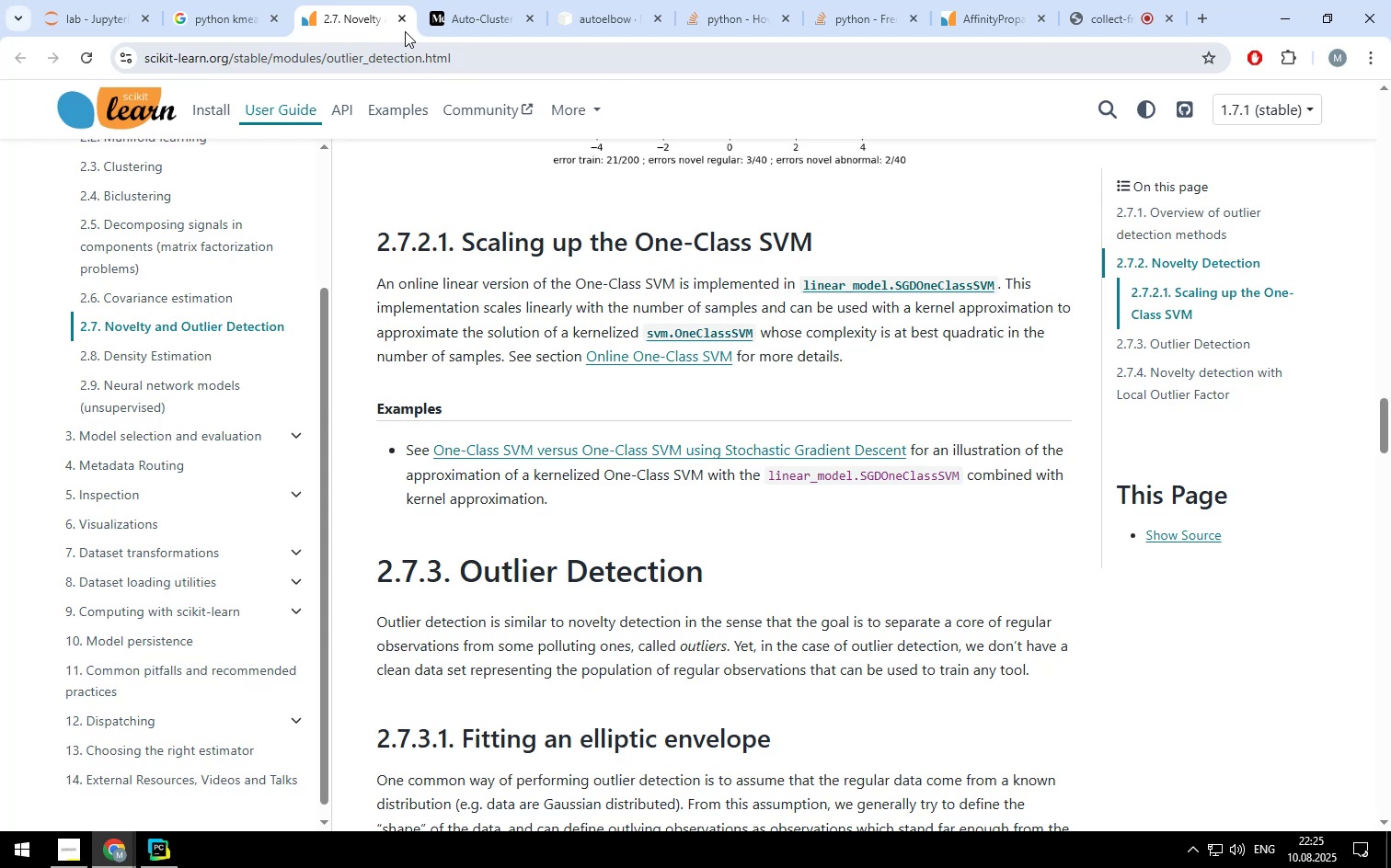 
left_click([399, 10])
 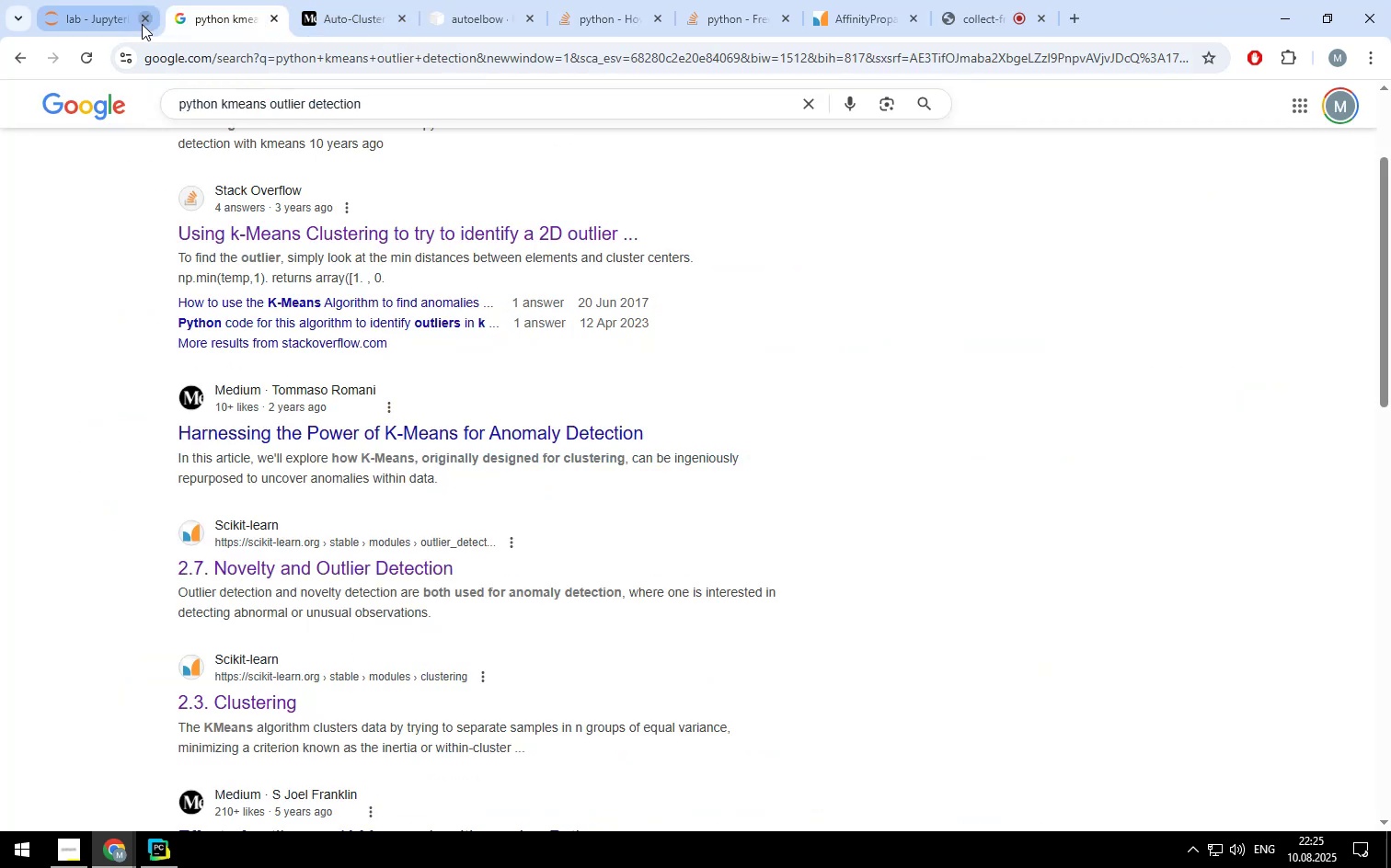 
left_click([138, 24])
 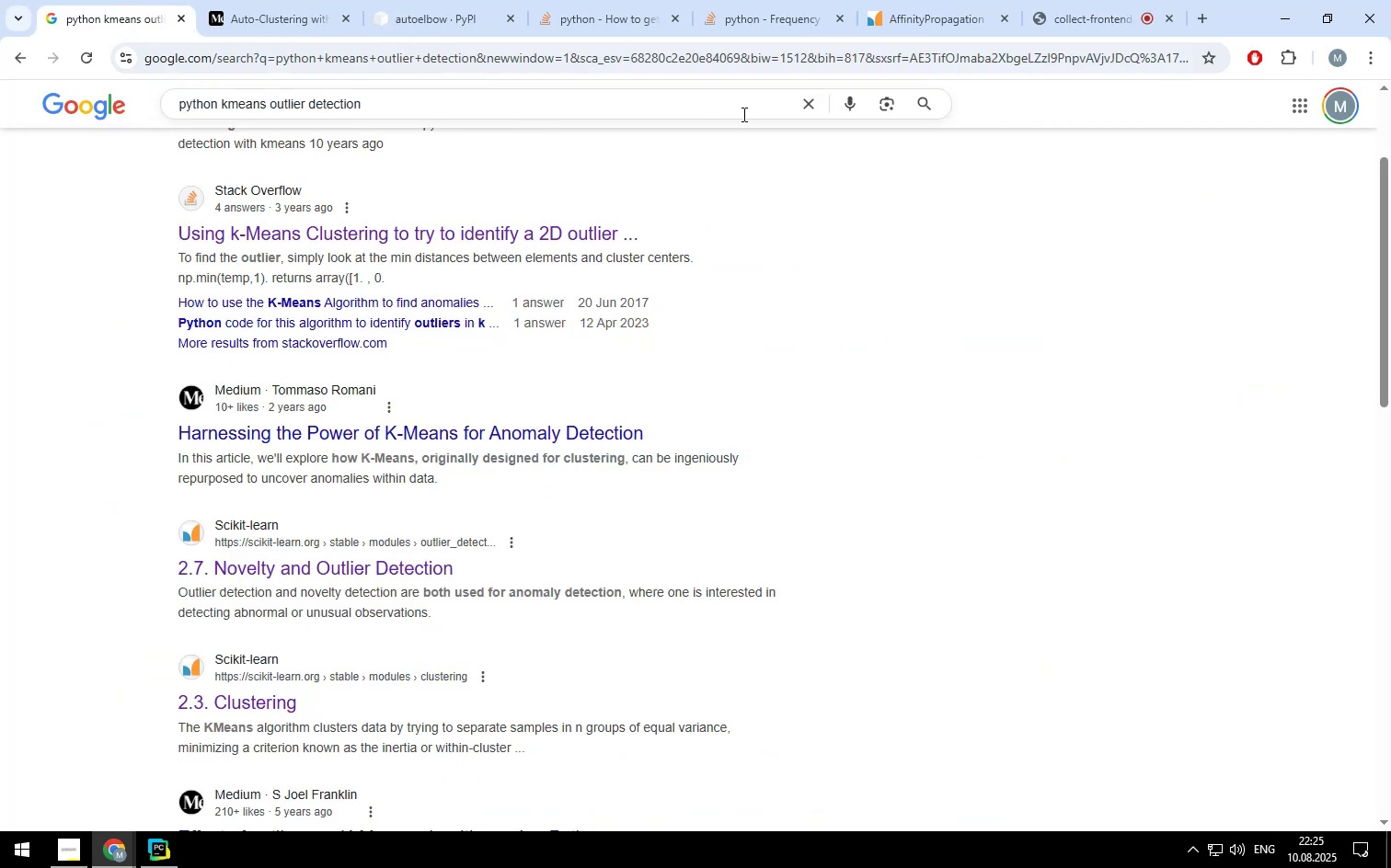 
left_click([1375, 58])
 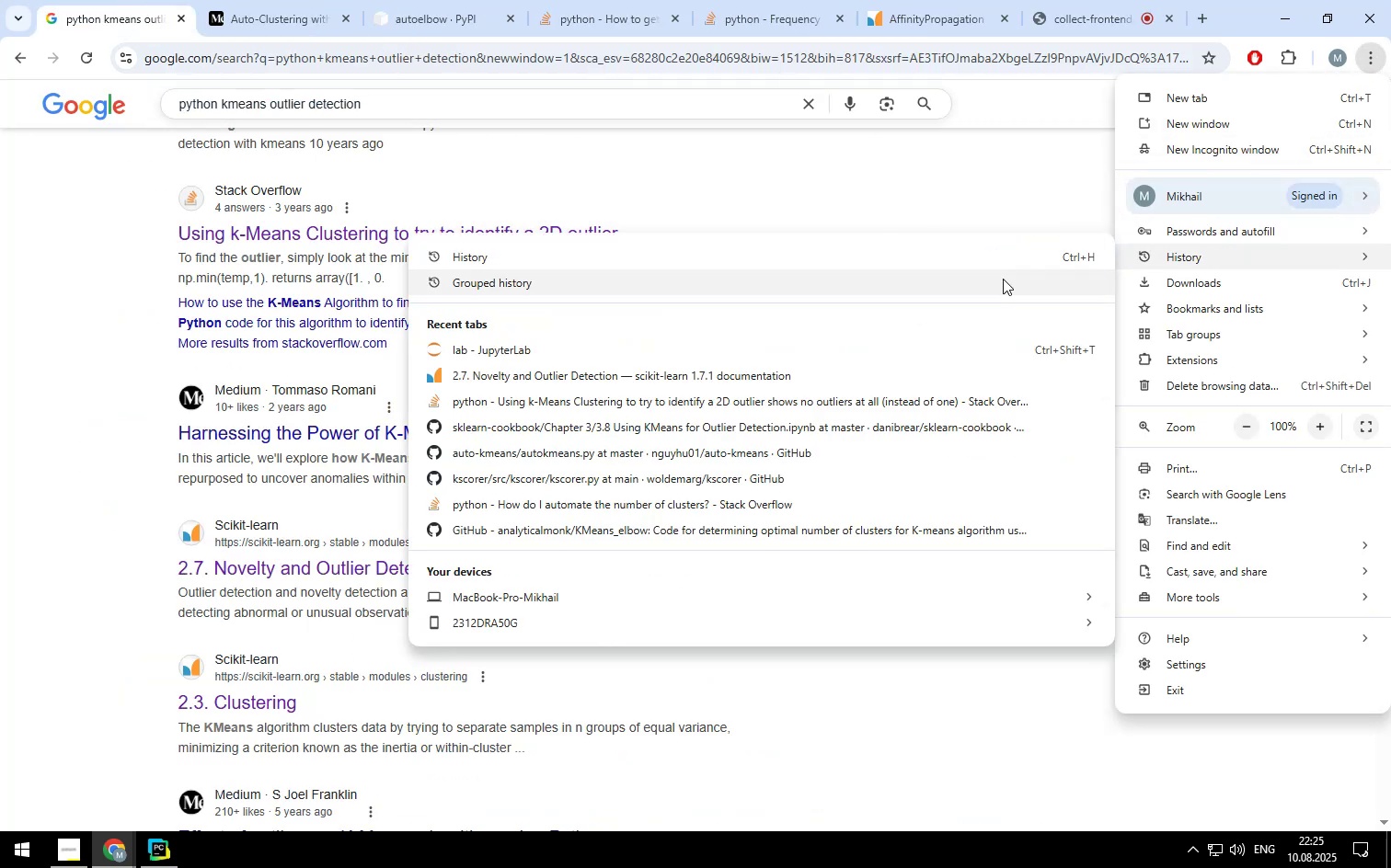 
left_click([914, 352])
 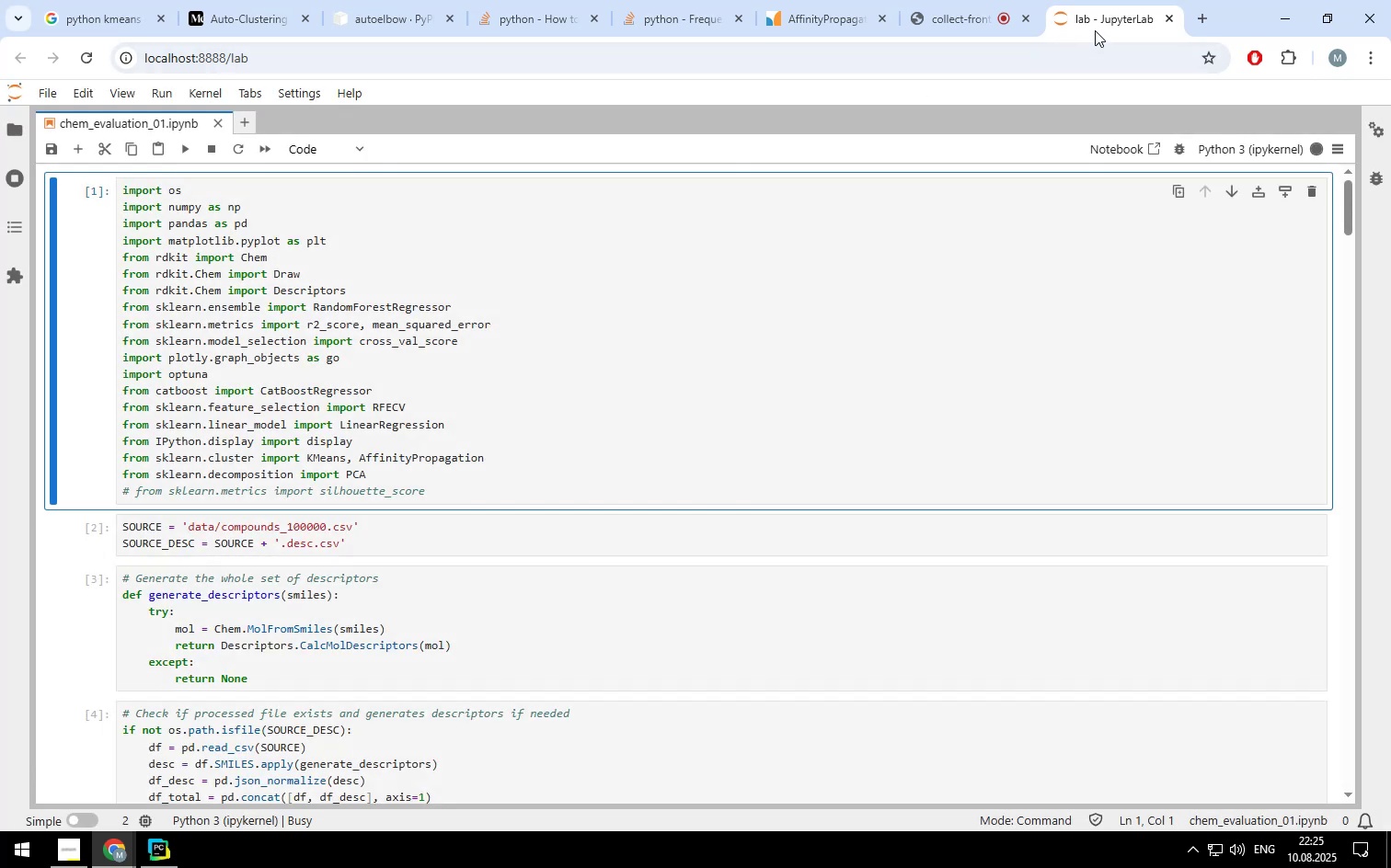 
left_click_drag(start_coordinate=[1098, 26], to_coordinate=[115, 13])
 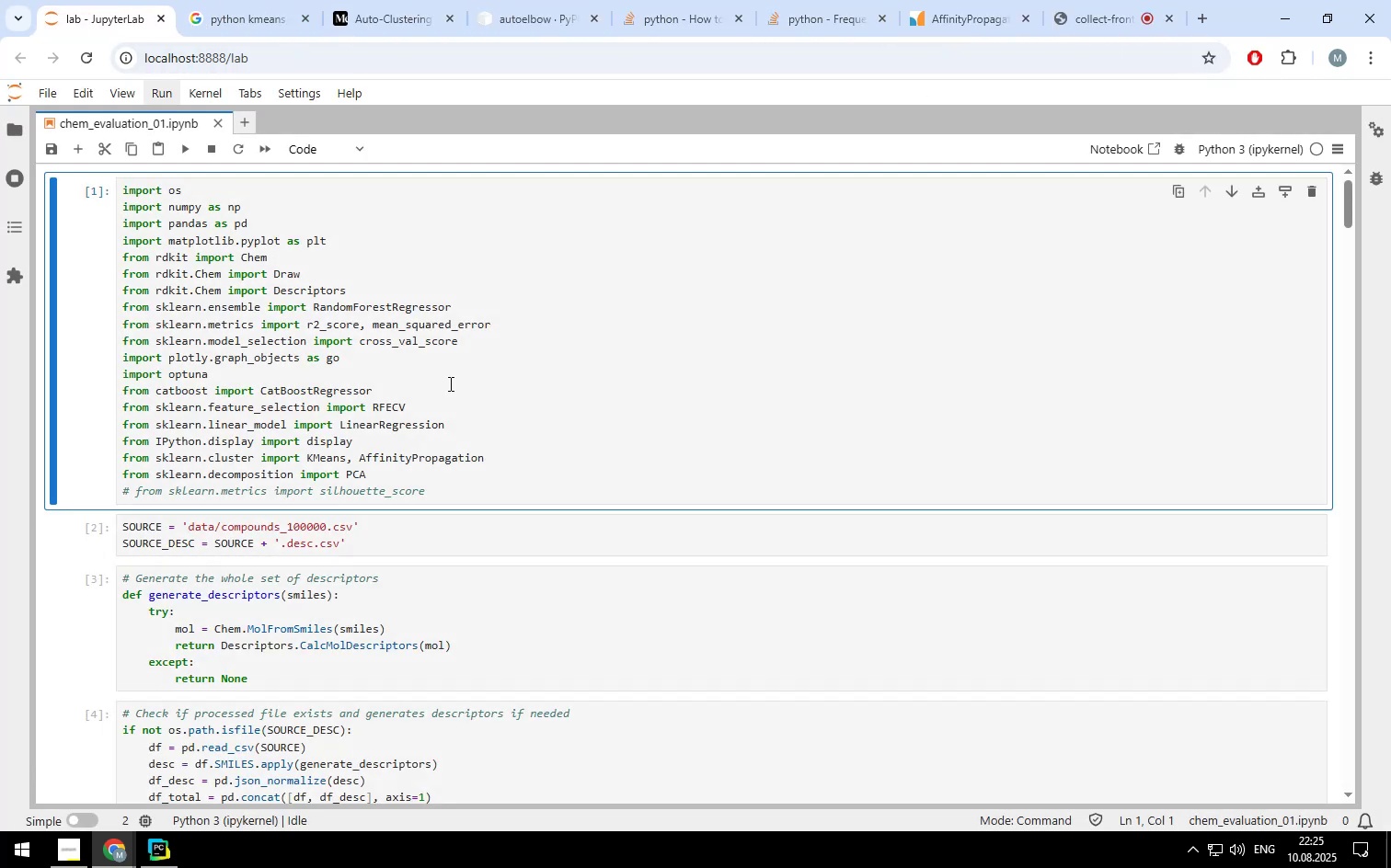 
scroll: coordinate [442, 500], scroll_direction: down, amount: 5.0
 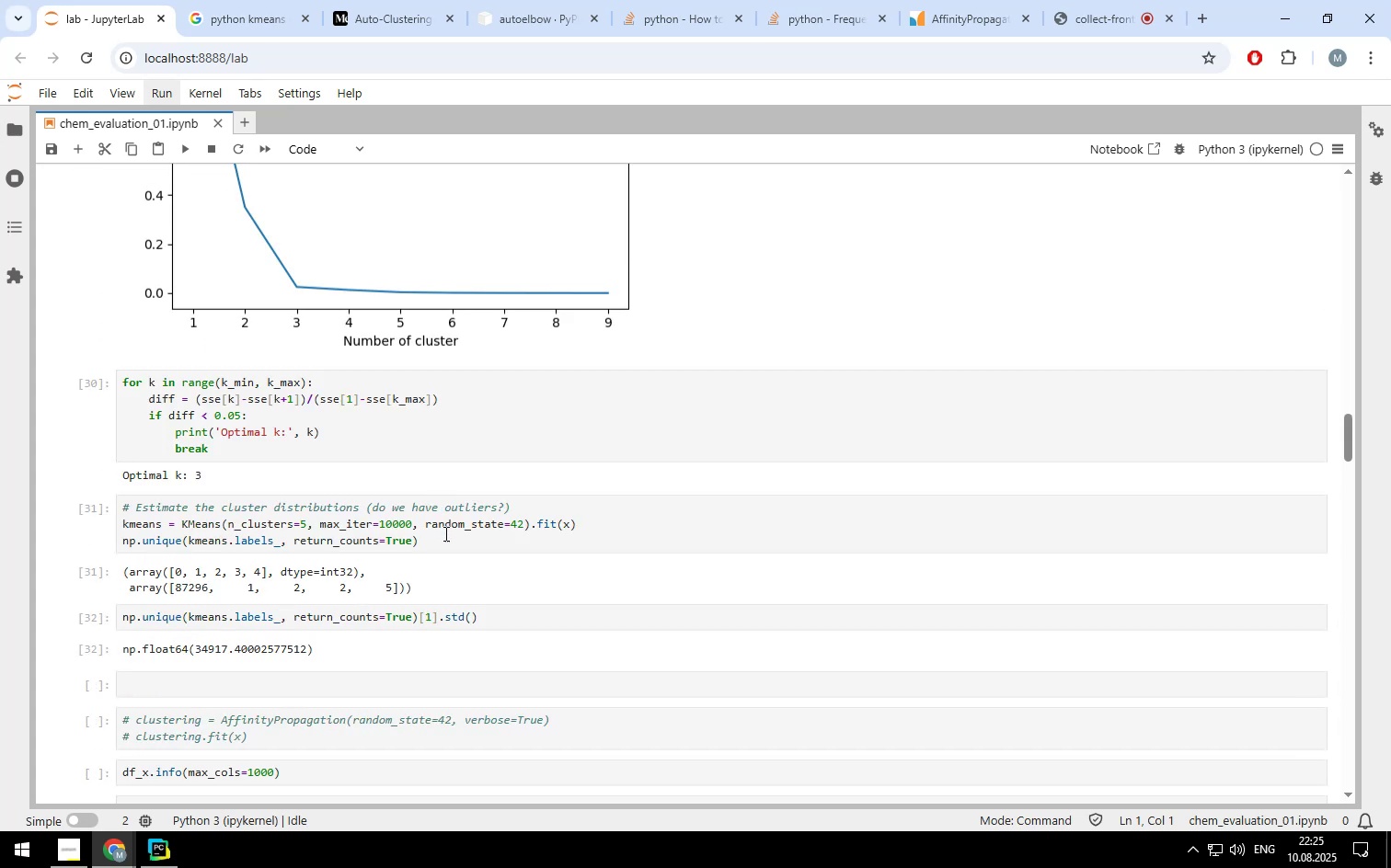 
left_click([444, 533])
 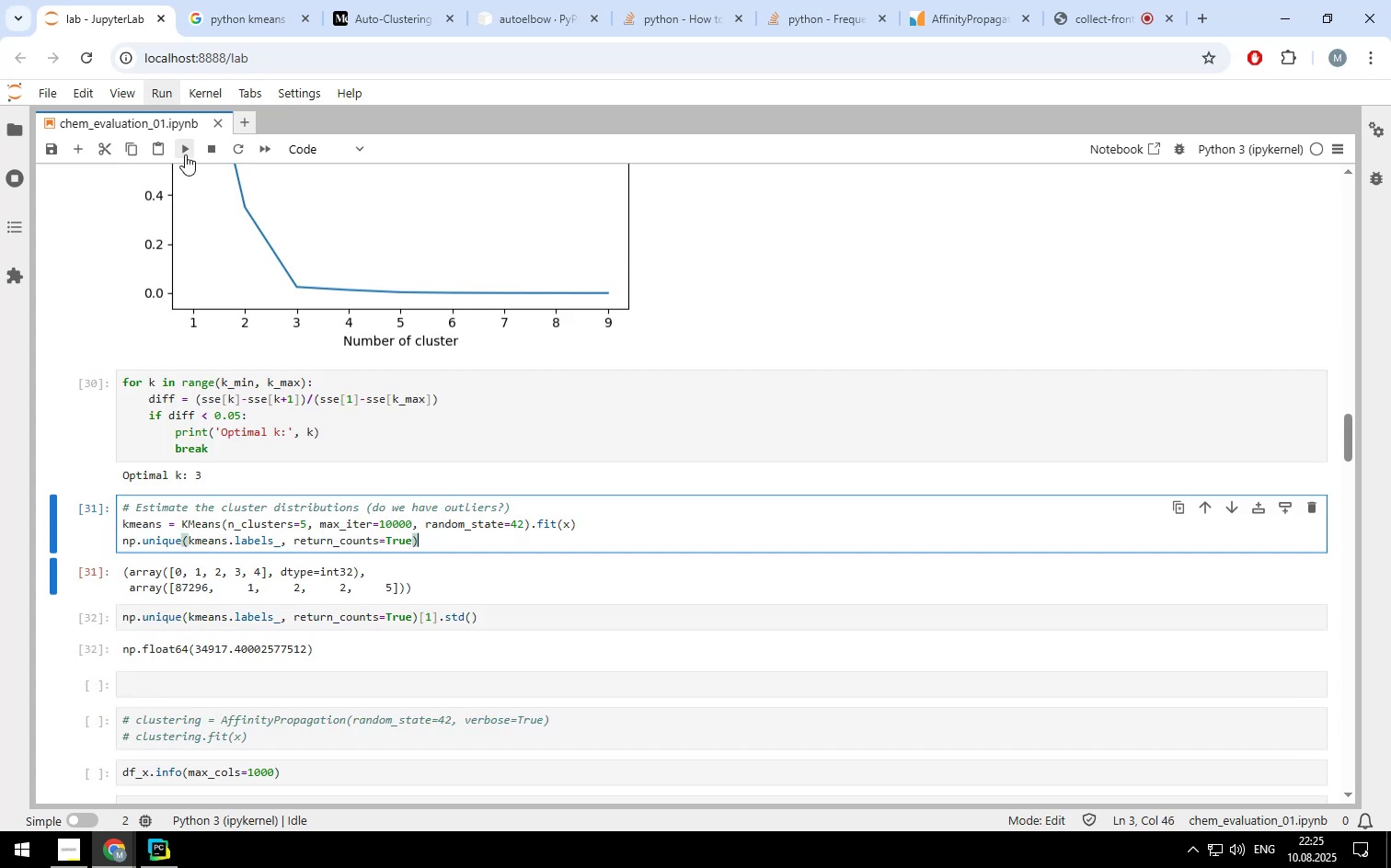 
left_click([185, 151])
 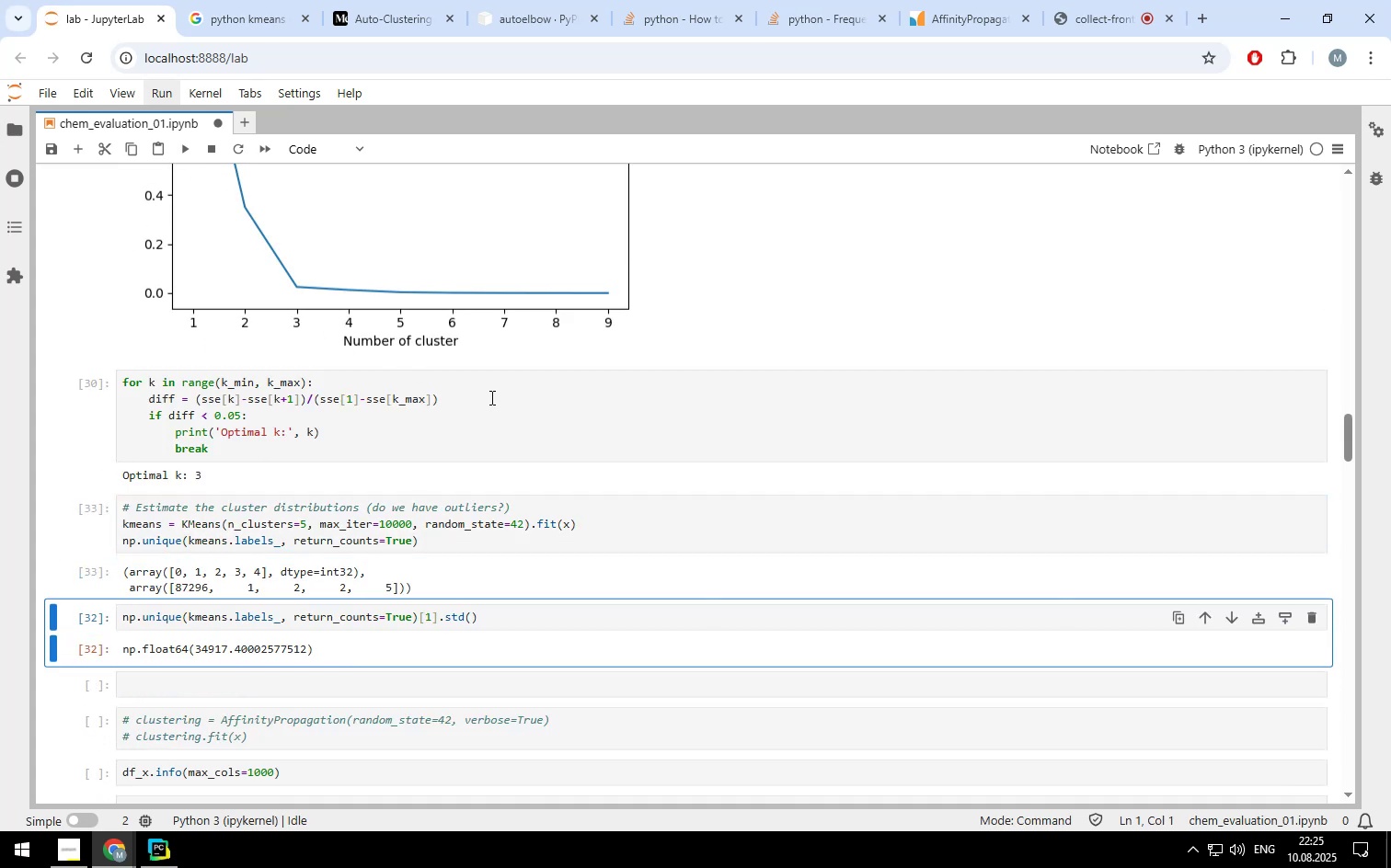 
scroll: coordinate [491, 397], scroll_direction: down, amount: 1.0
 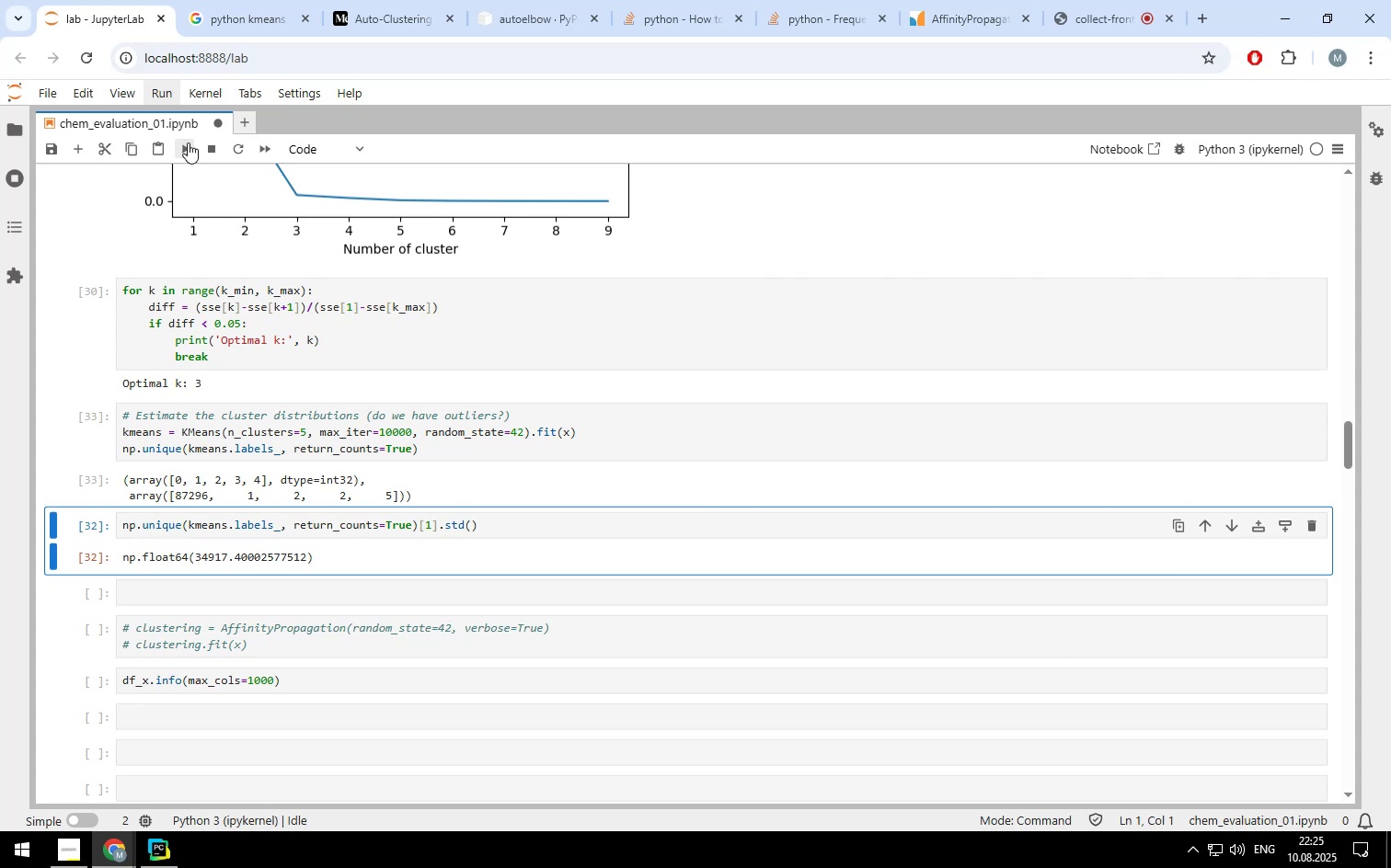 
left_click([188, 143])
 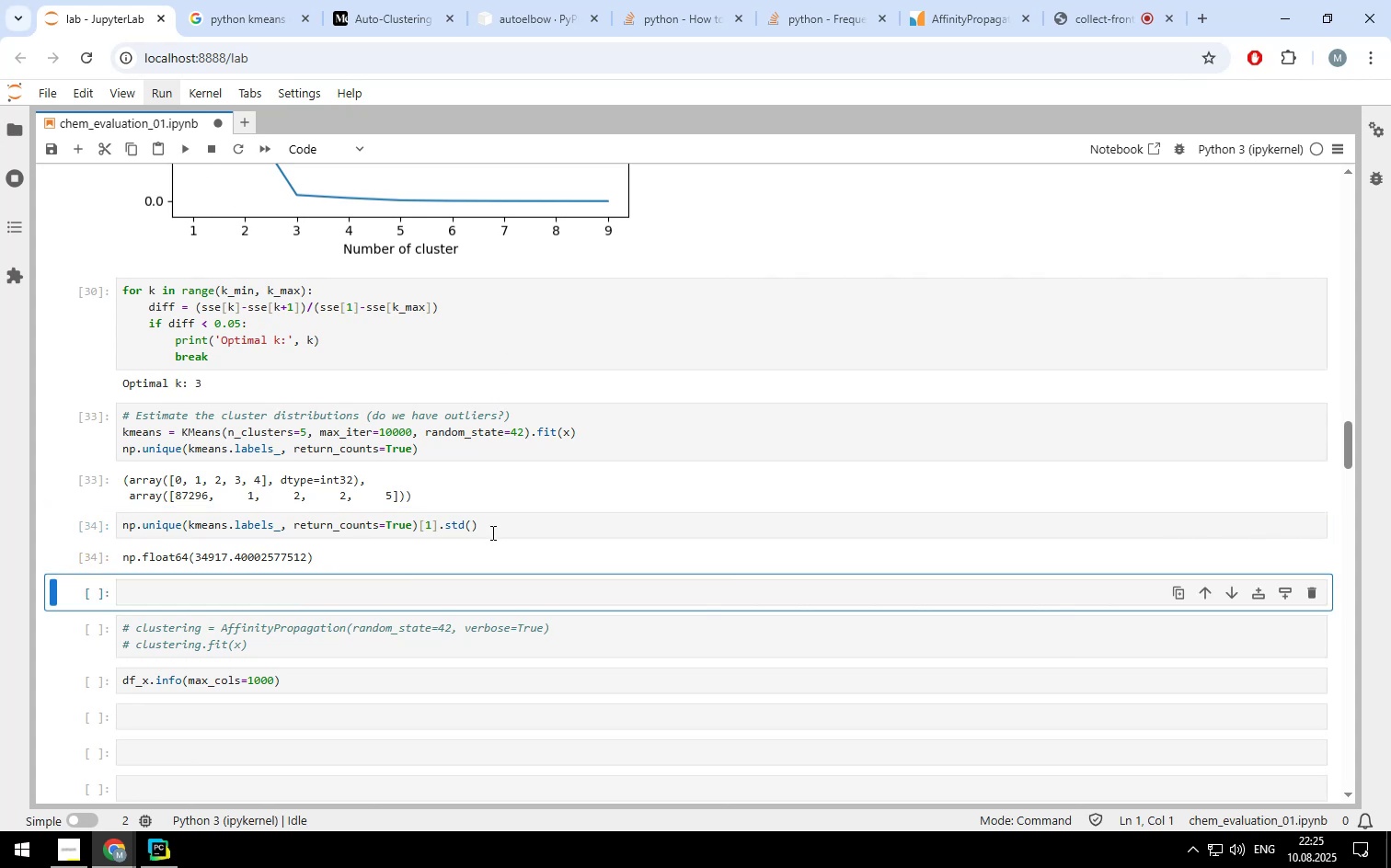 
left_click([490, 535])
 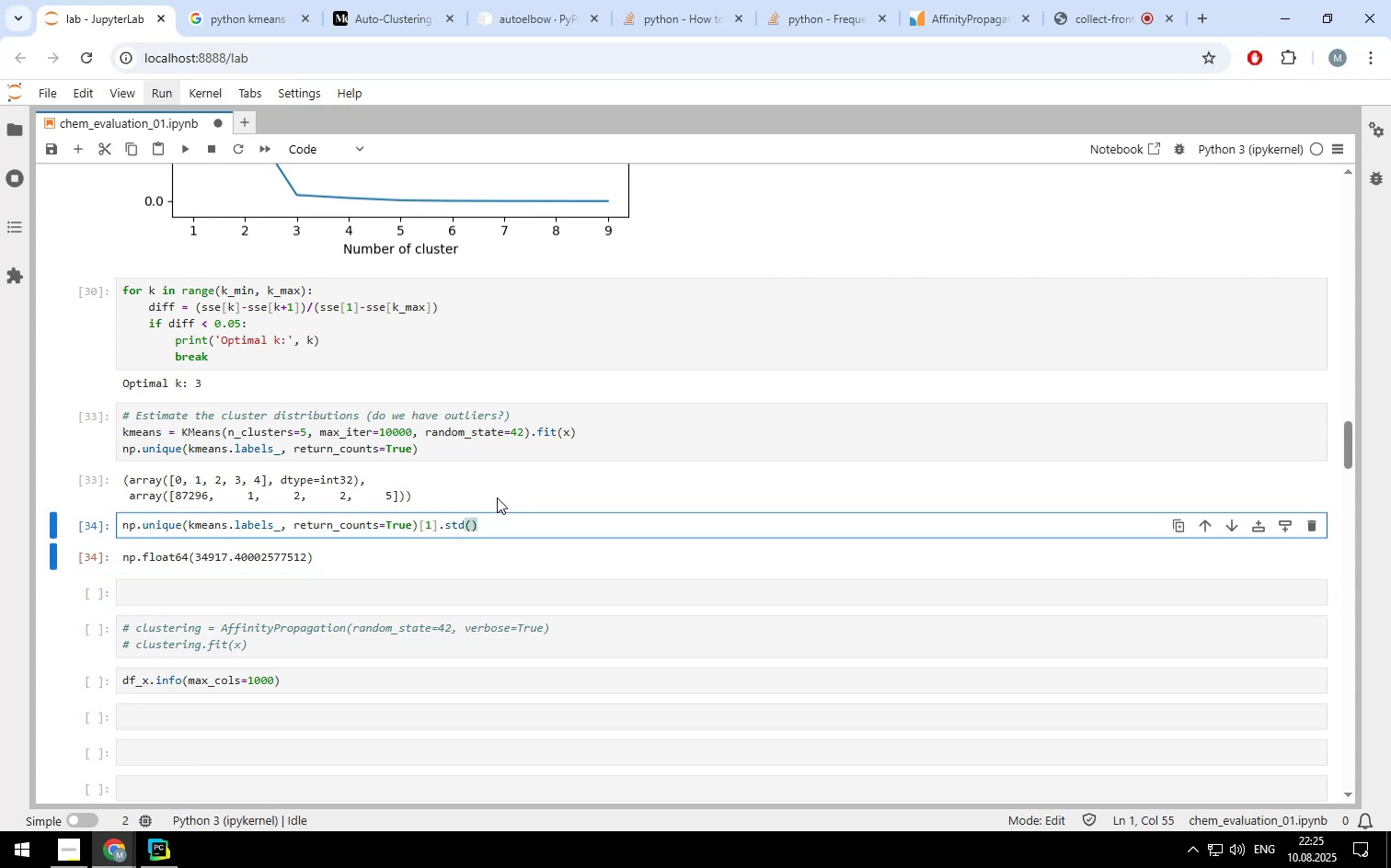 
scroll: coordinate [476, 488], scroll_direction: up, amount: 6.0
 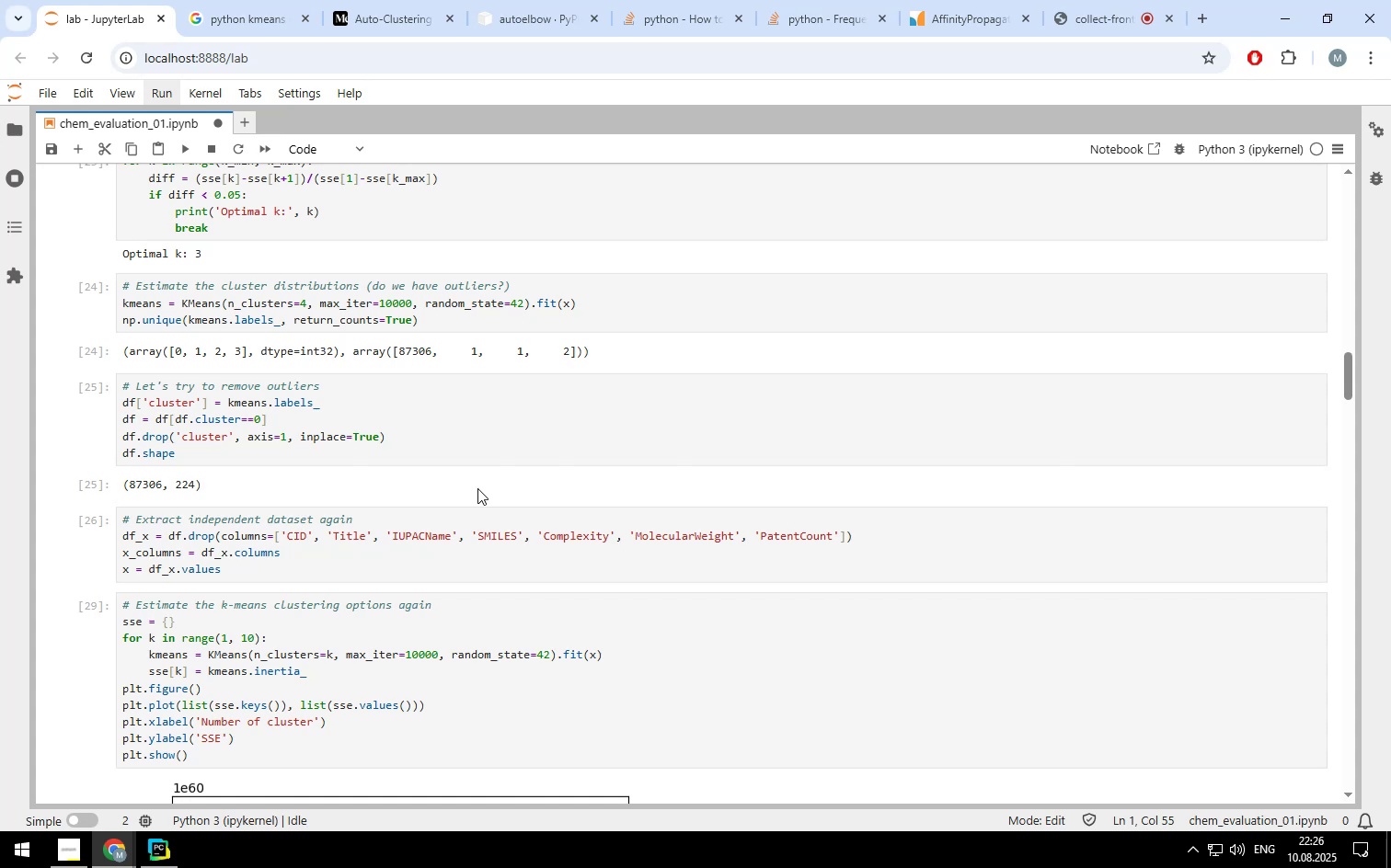 
wait(23.21)
 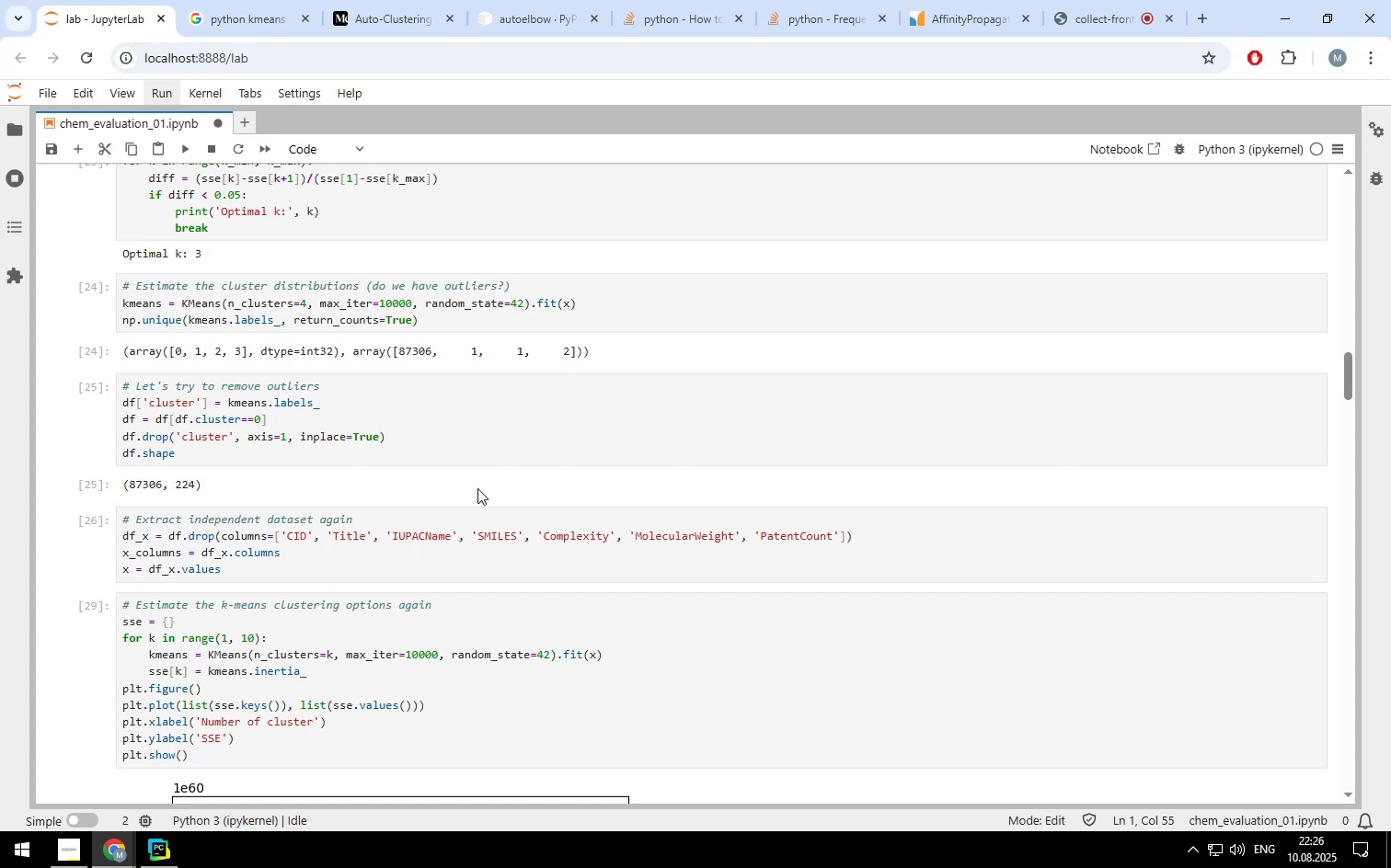 
scroll: coordinate [424, 464], scroll_direction: up, amount: 7.0
 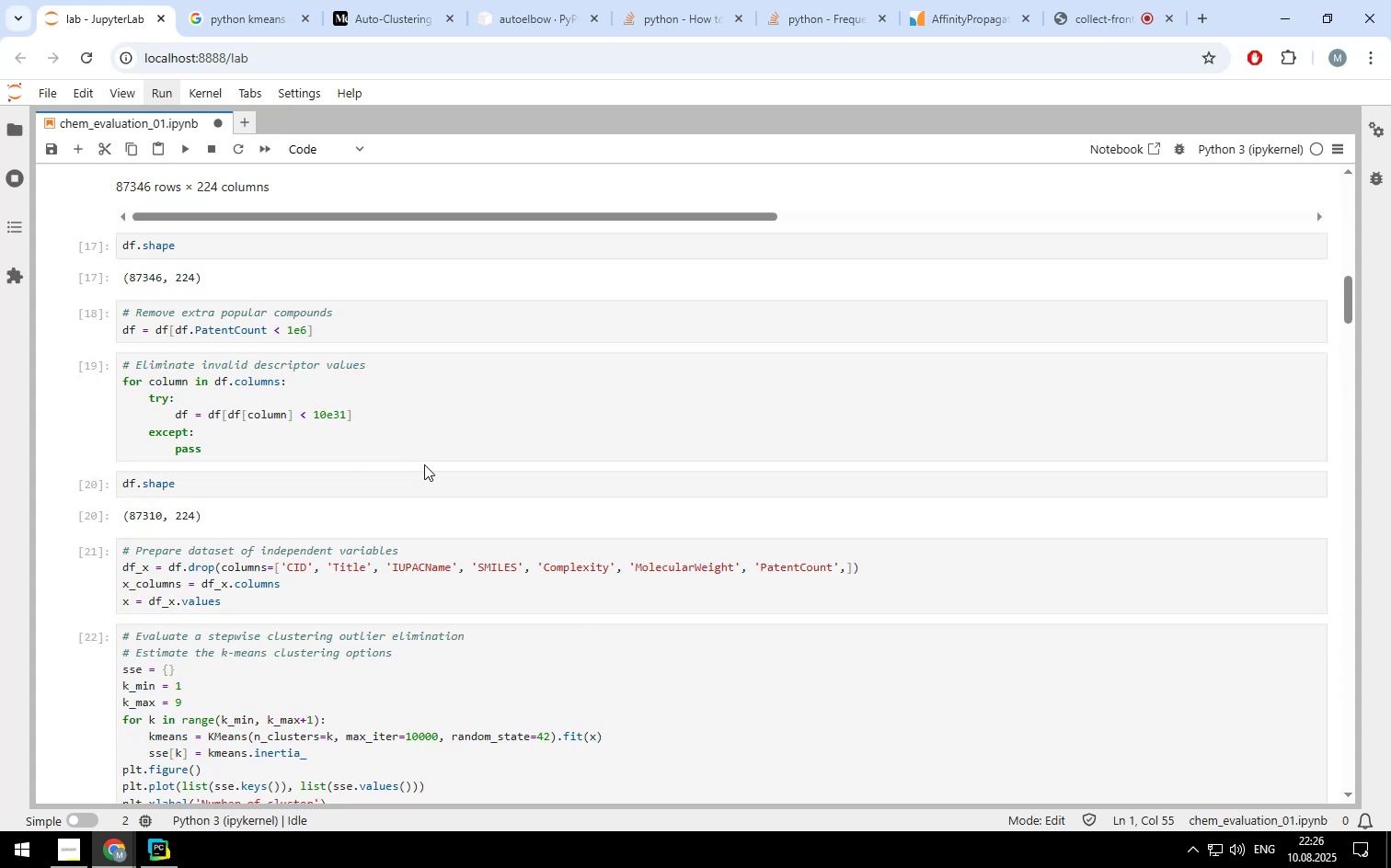 
scroll: coordinate [424, 464], scroll_direction: down, amount: 1.0
 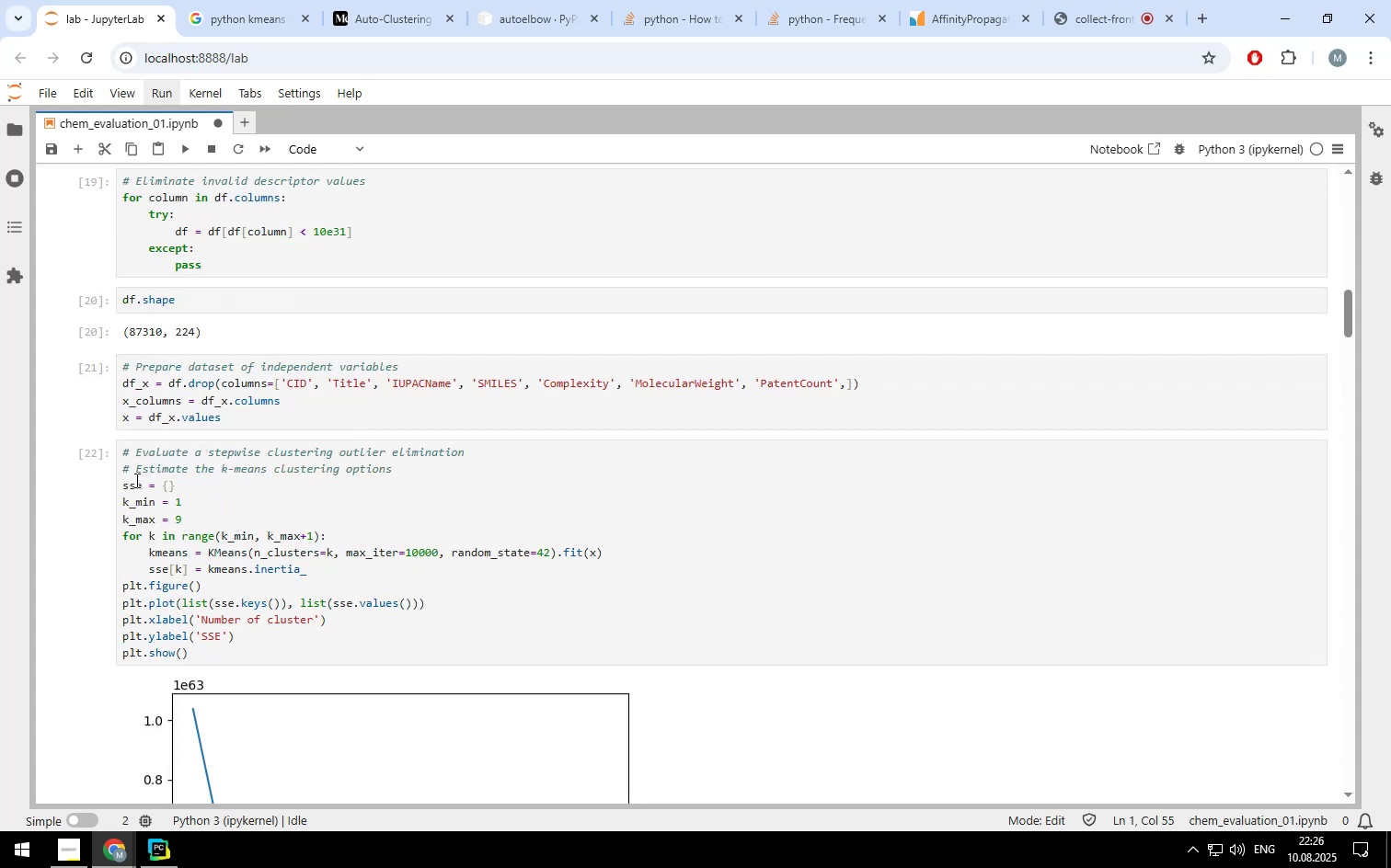 
left_click([121, 471])
 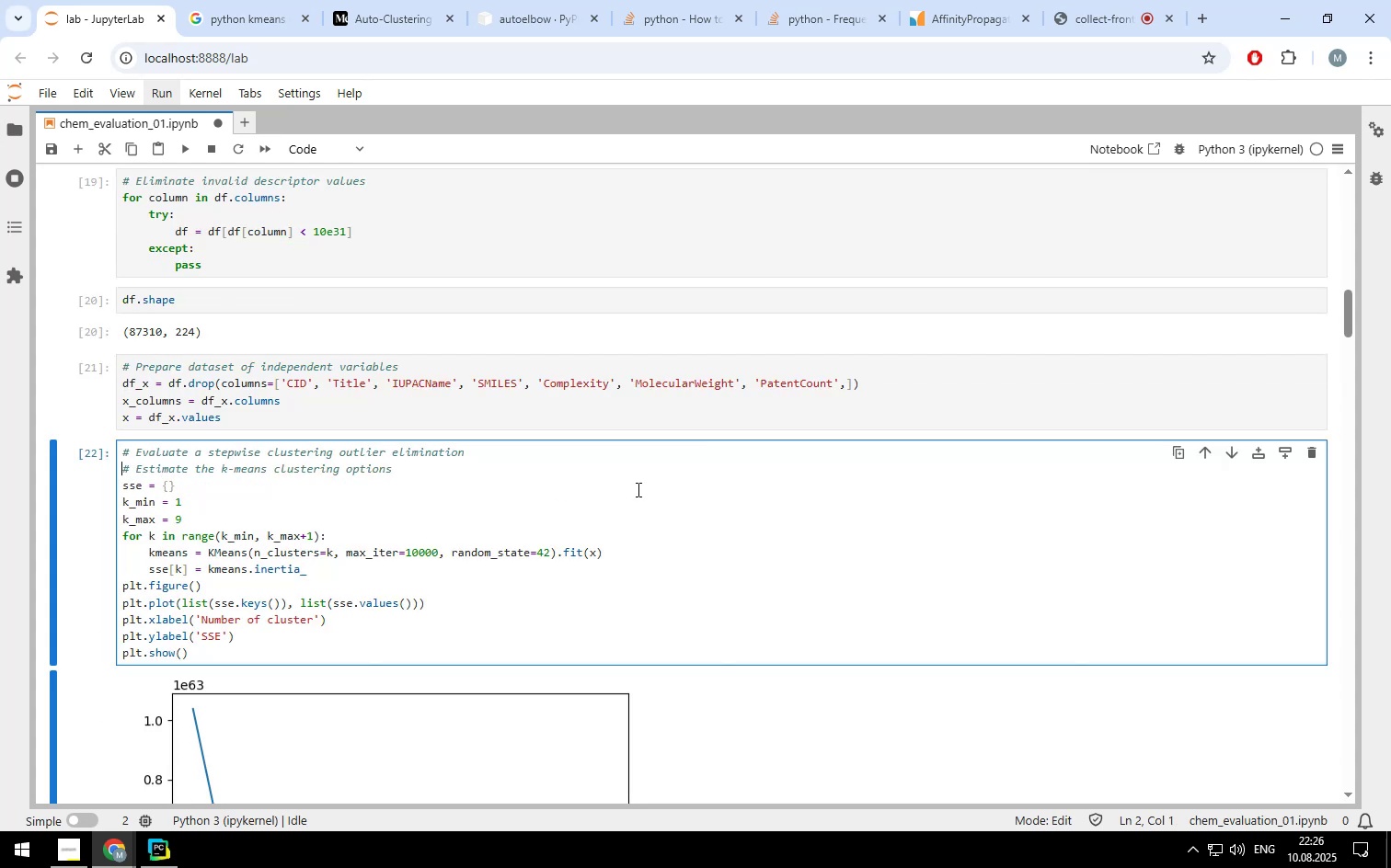 
key(Shift+ArrowDown)
 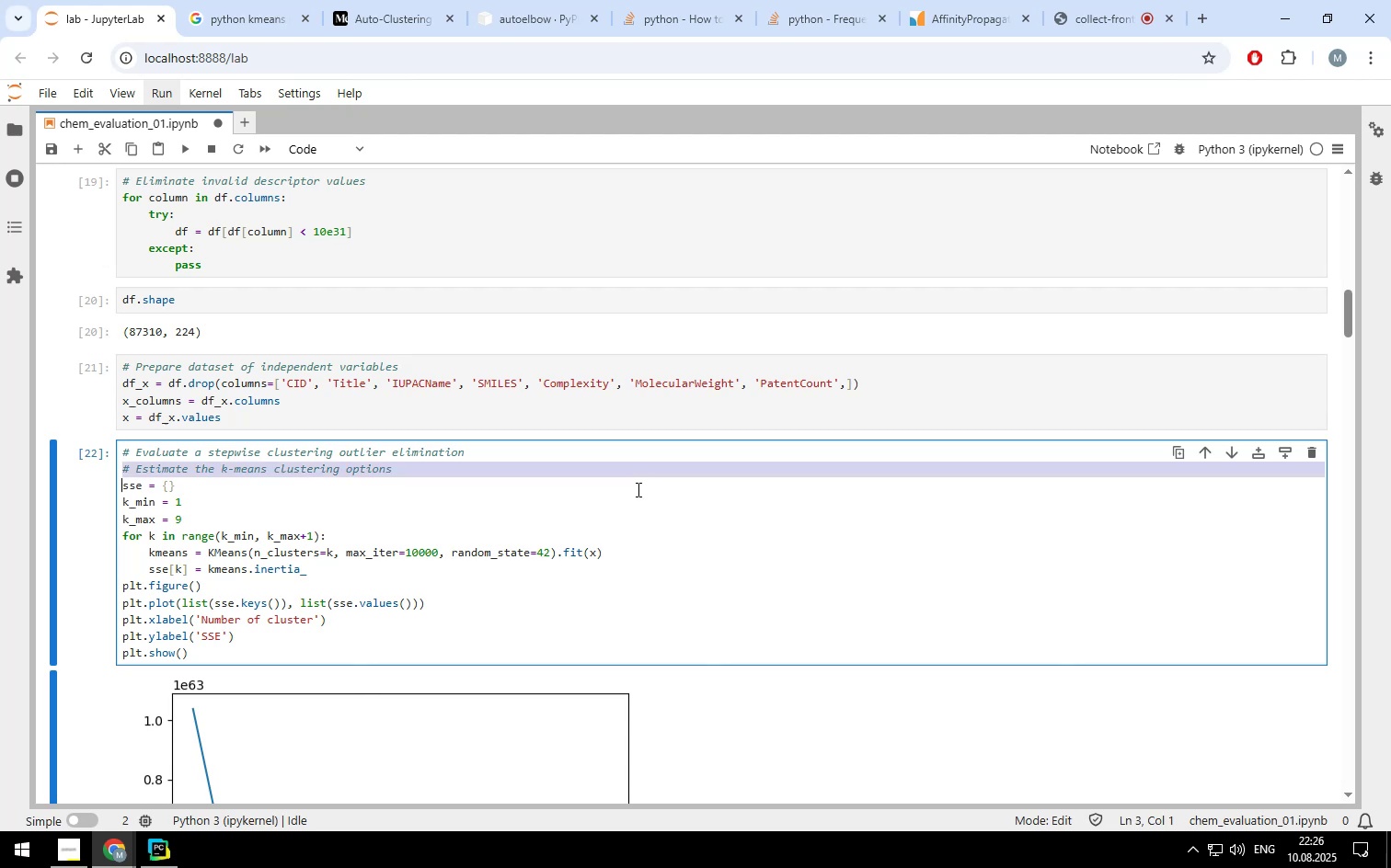 
key(Shift+ArrowDown)
 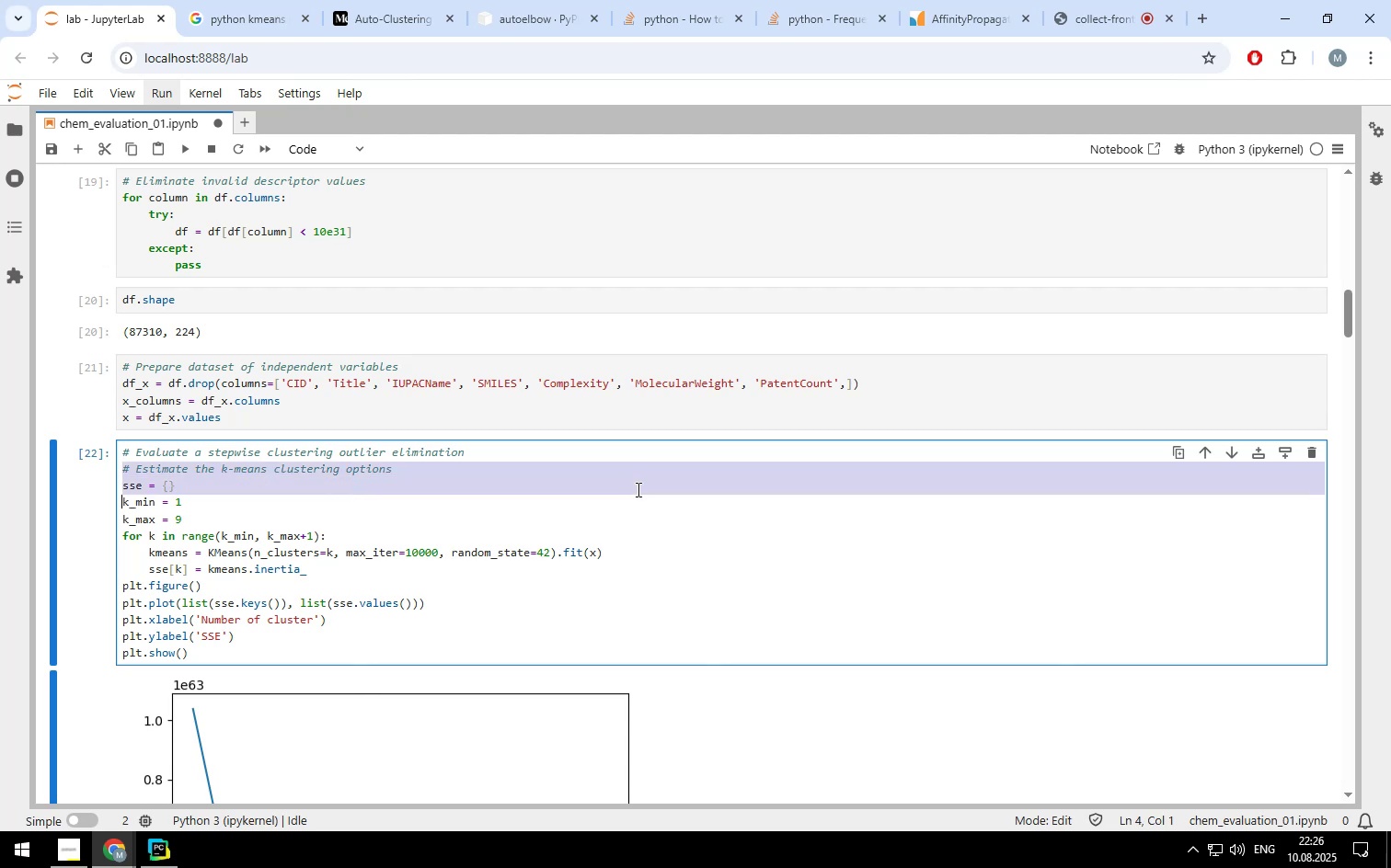 
key(Shift+ArrowDown)
 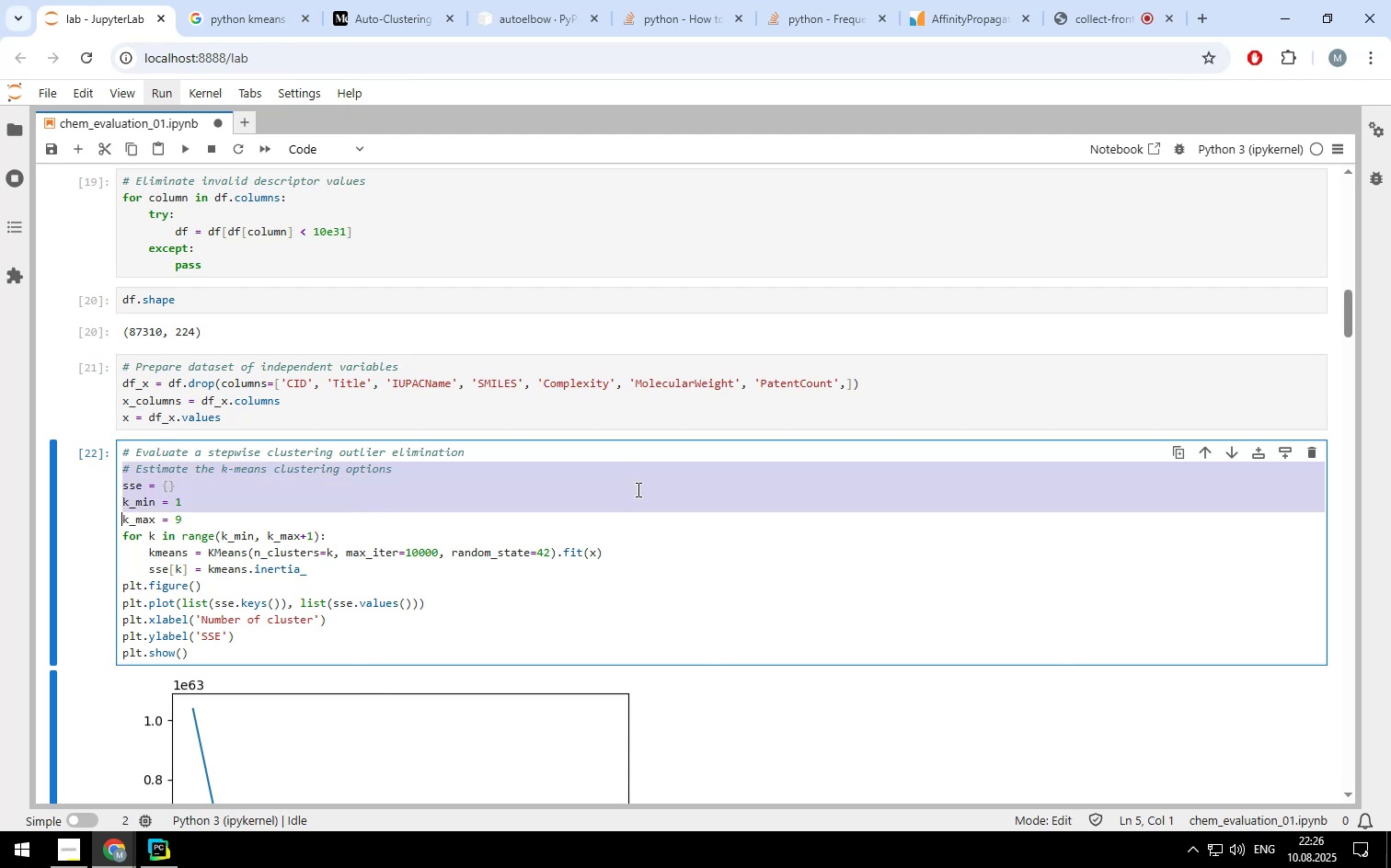 
key(Shift+ArrowDown)
 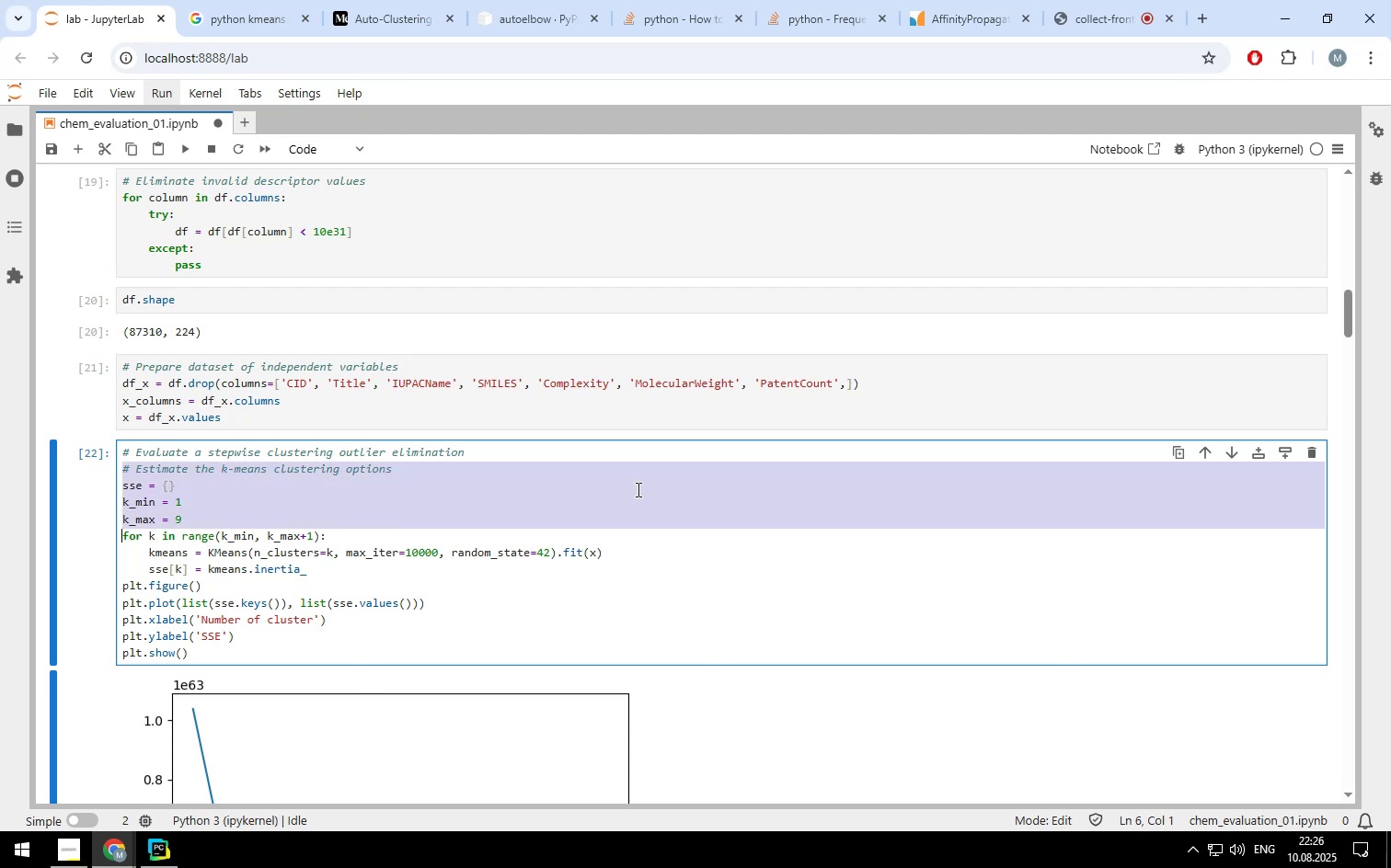 
key(Shift+ArrowDown)
 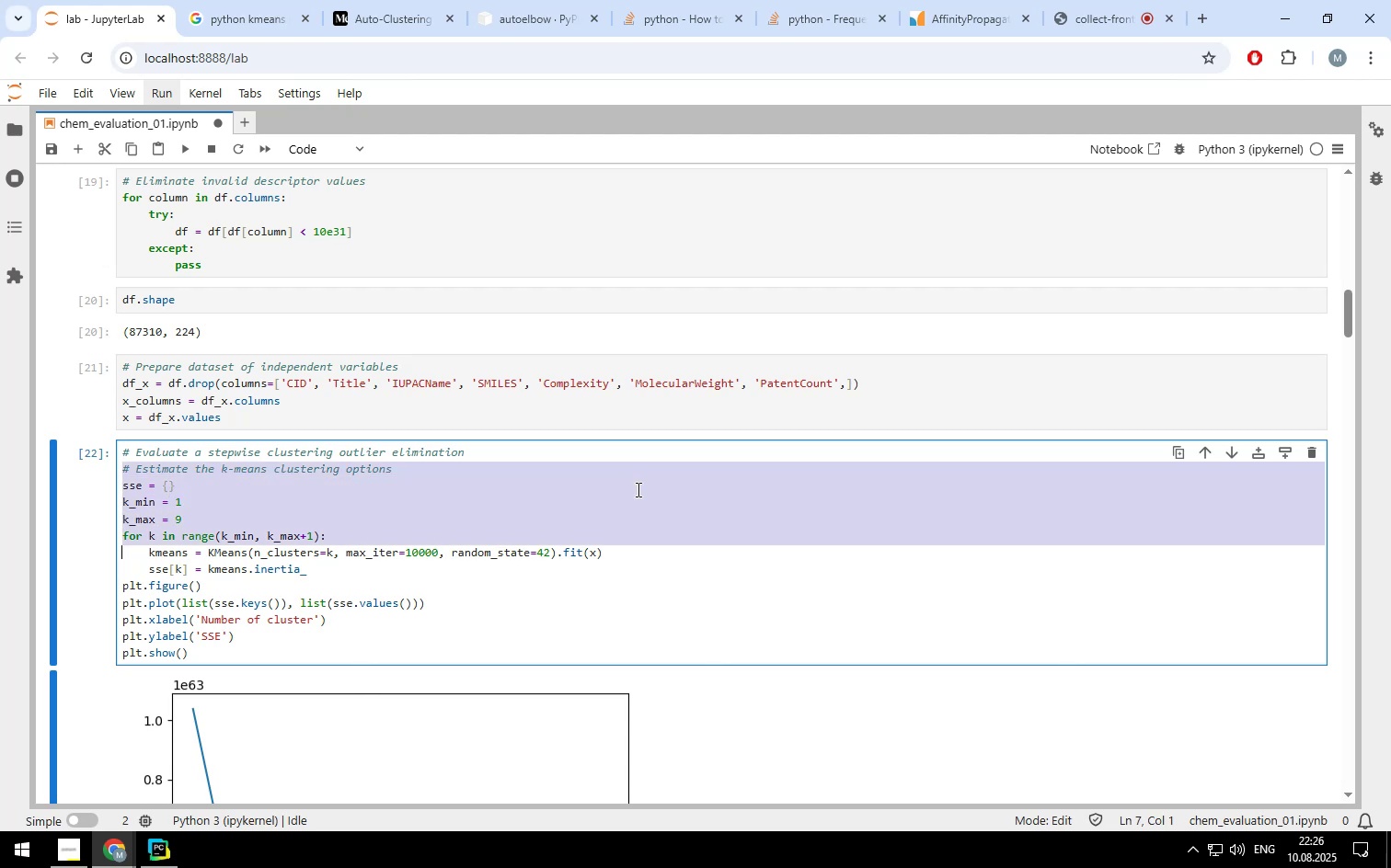 
key(Shift+ArrowDown)
 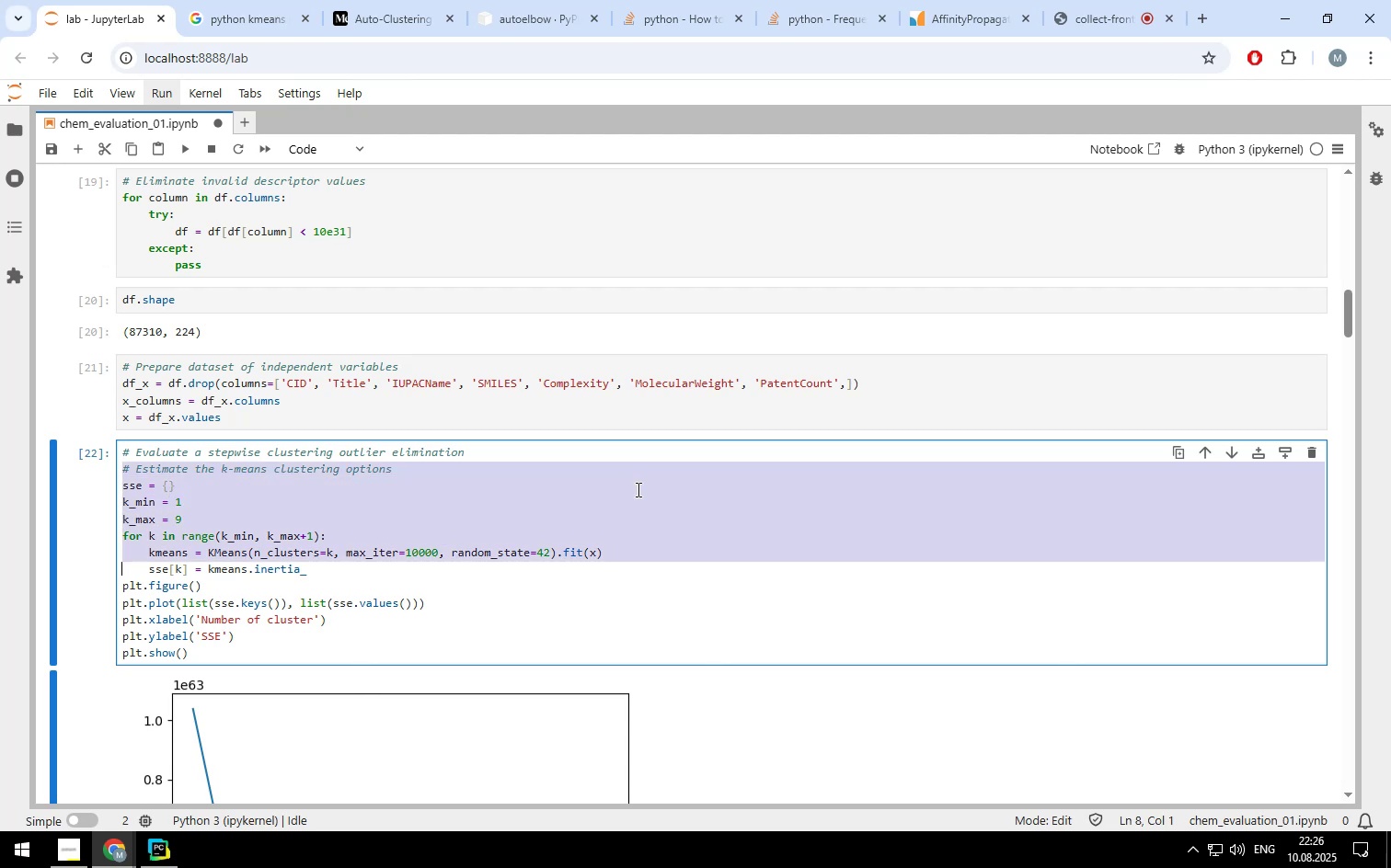 
key(Shift+ArrowDown)
 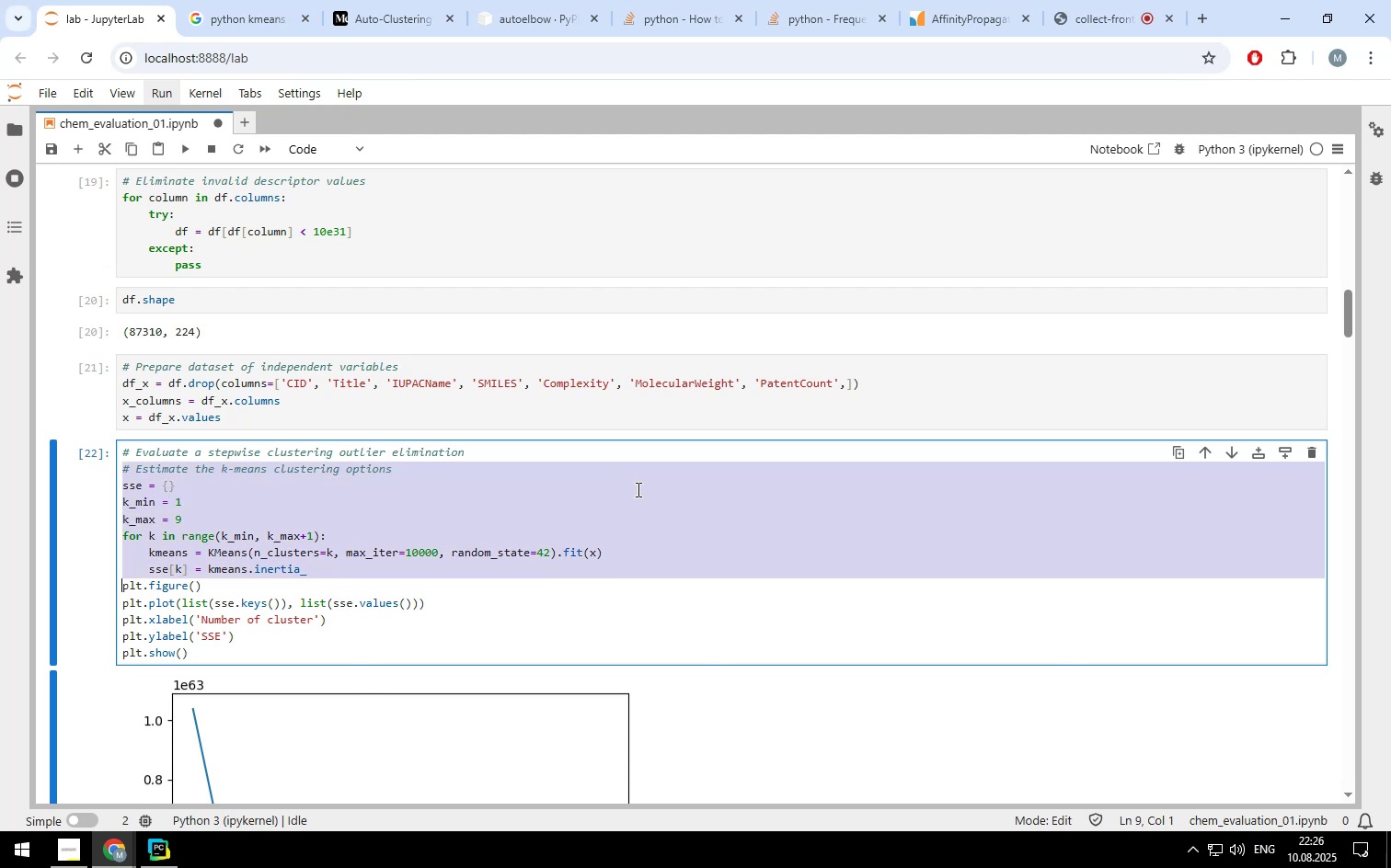 
key(Shift+ArrowDown)
 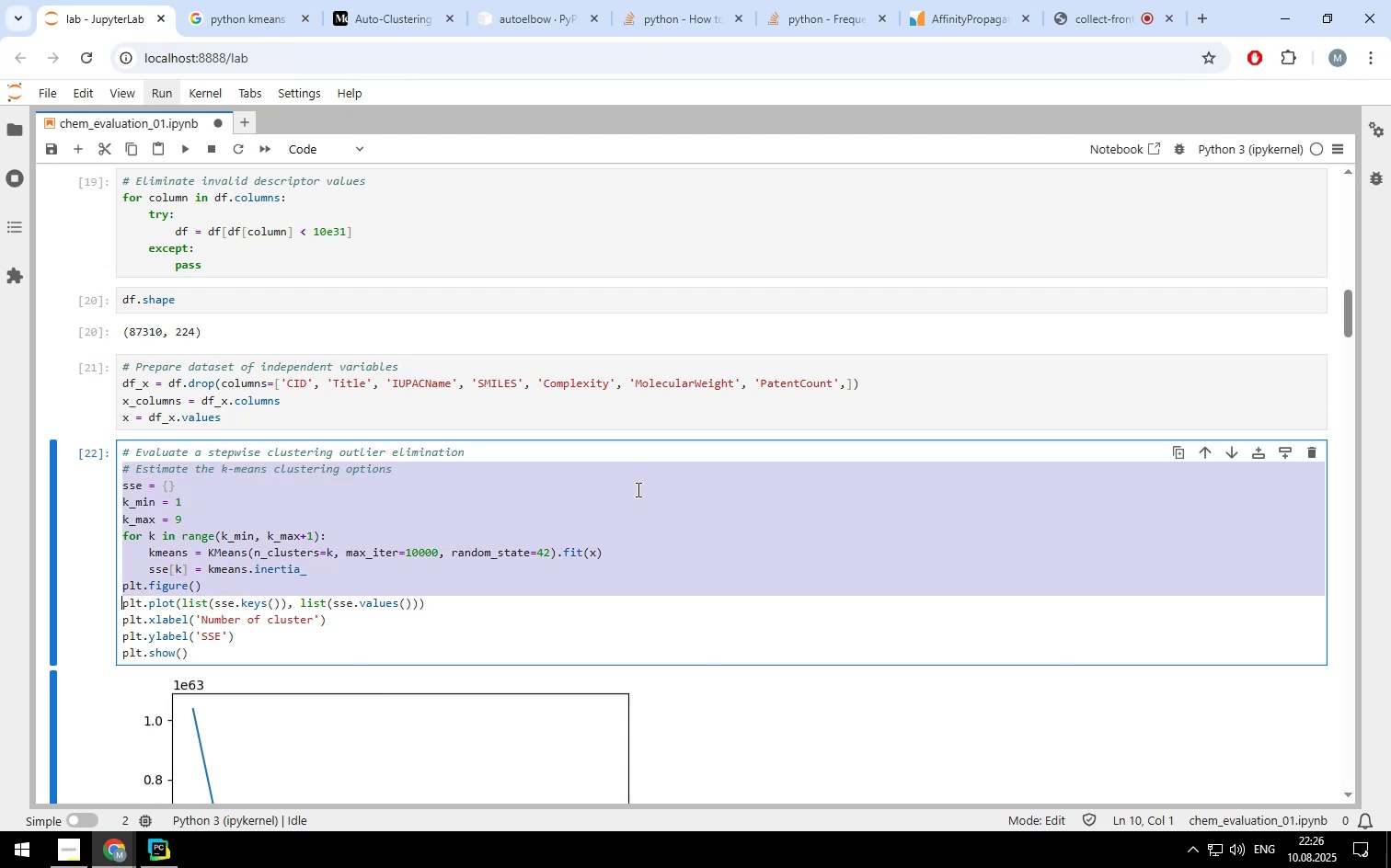 
key(Shift+ArrowDown)
 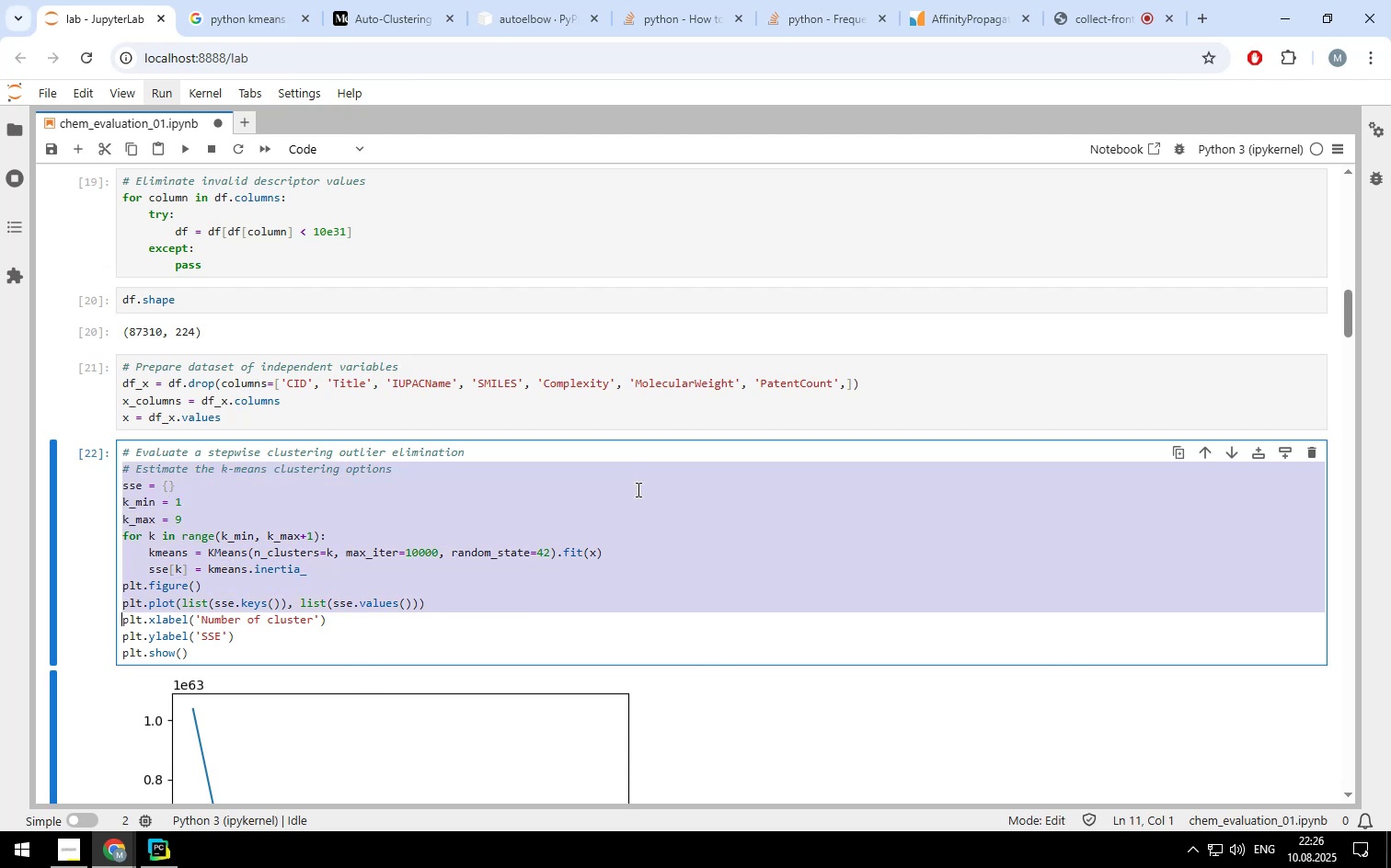 
key(Shift+ArrowDown)
 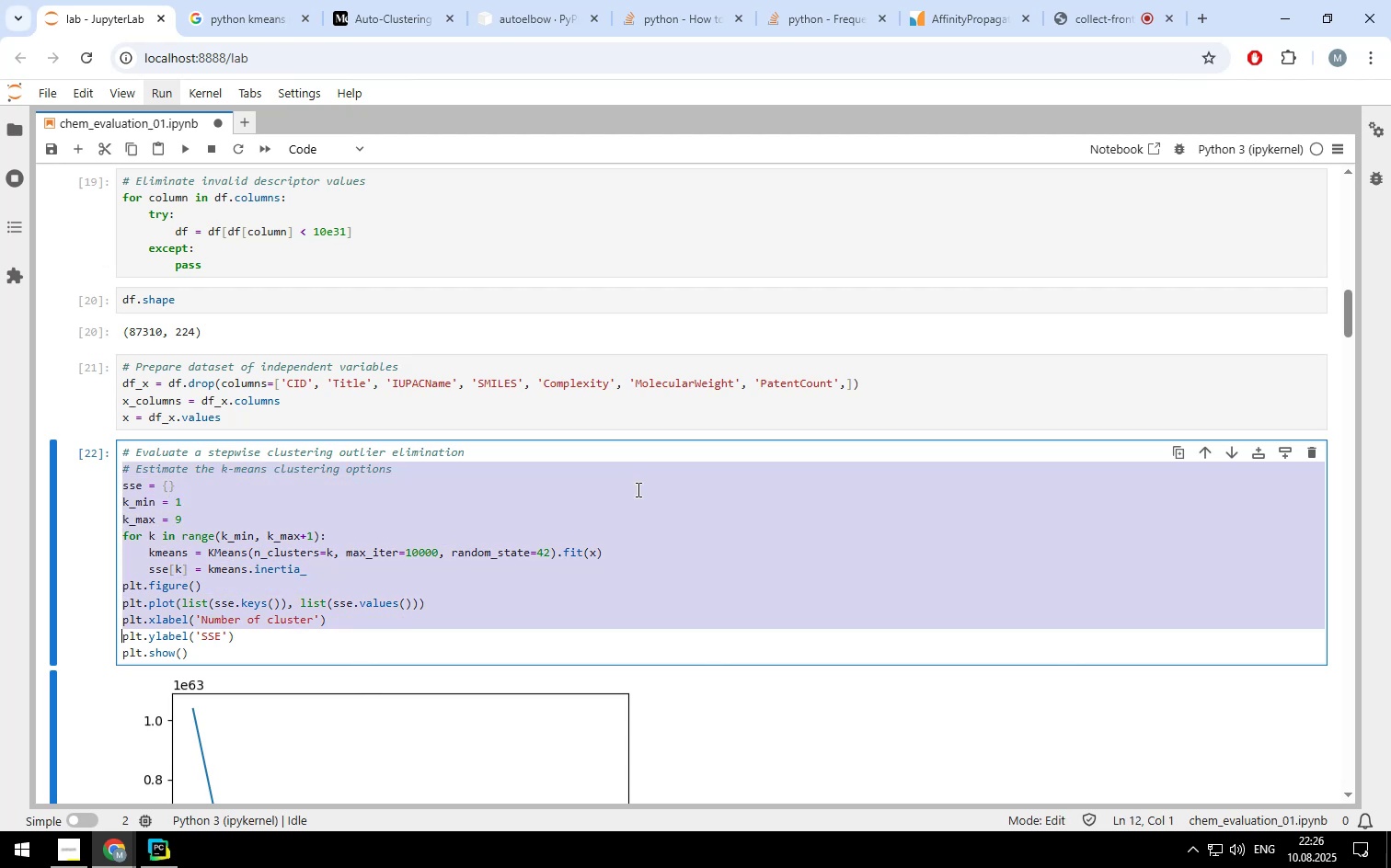 
key(Shift+ArrowDown)
 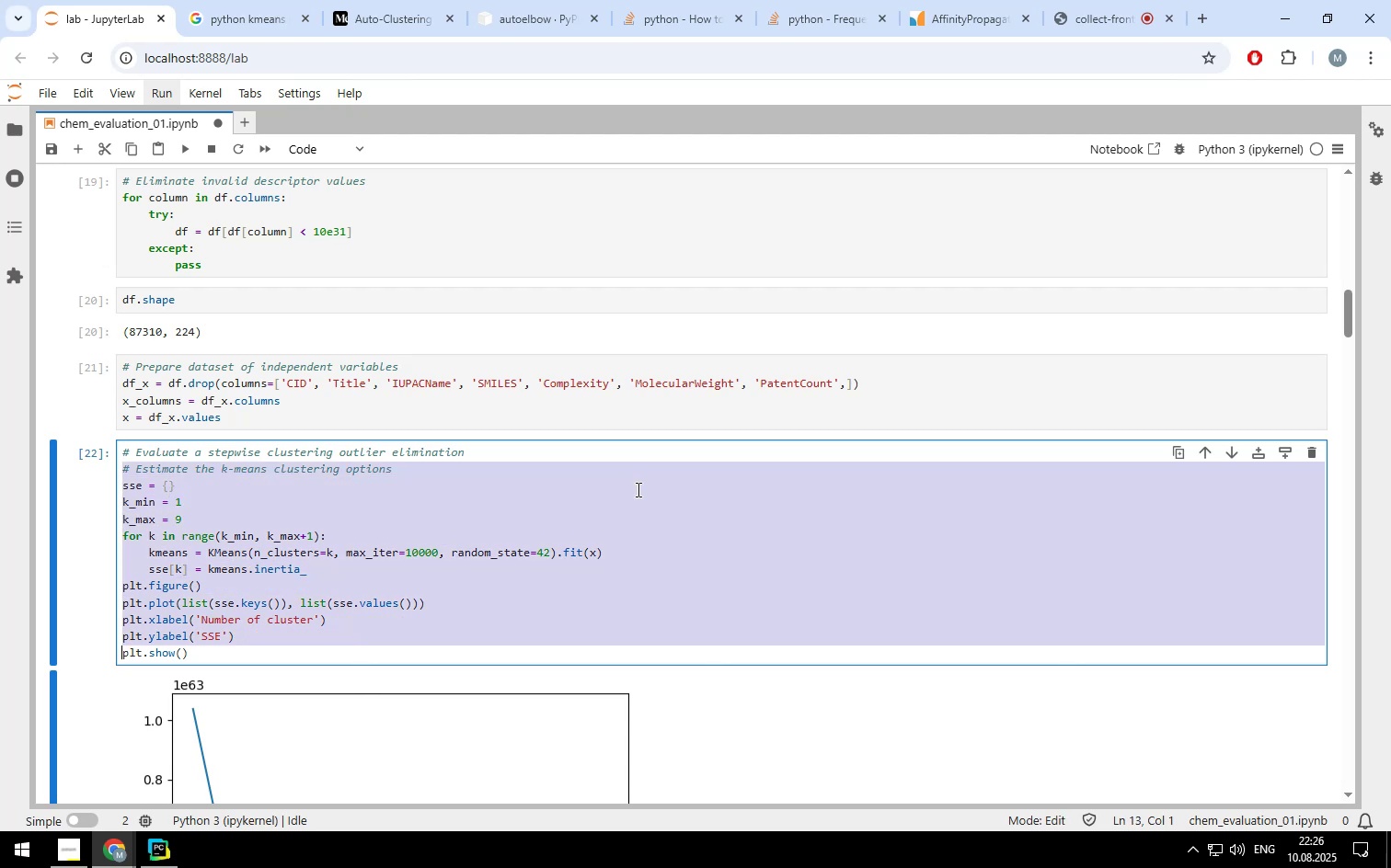 
key(Shift+ArrowDown)
 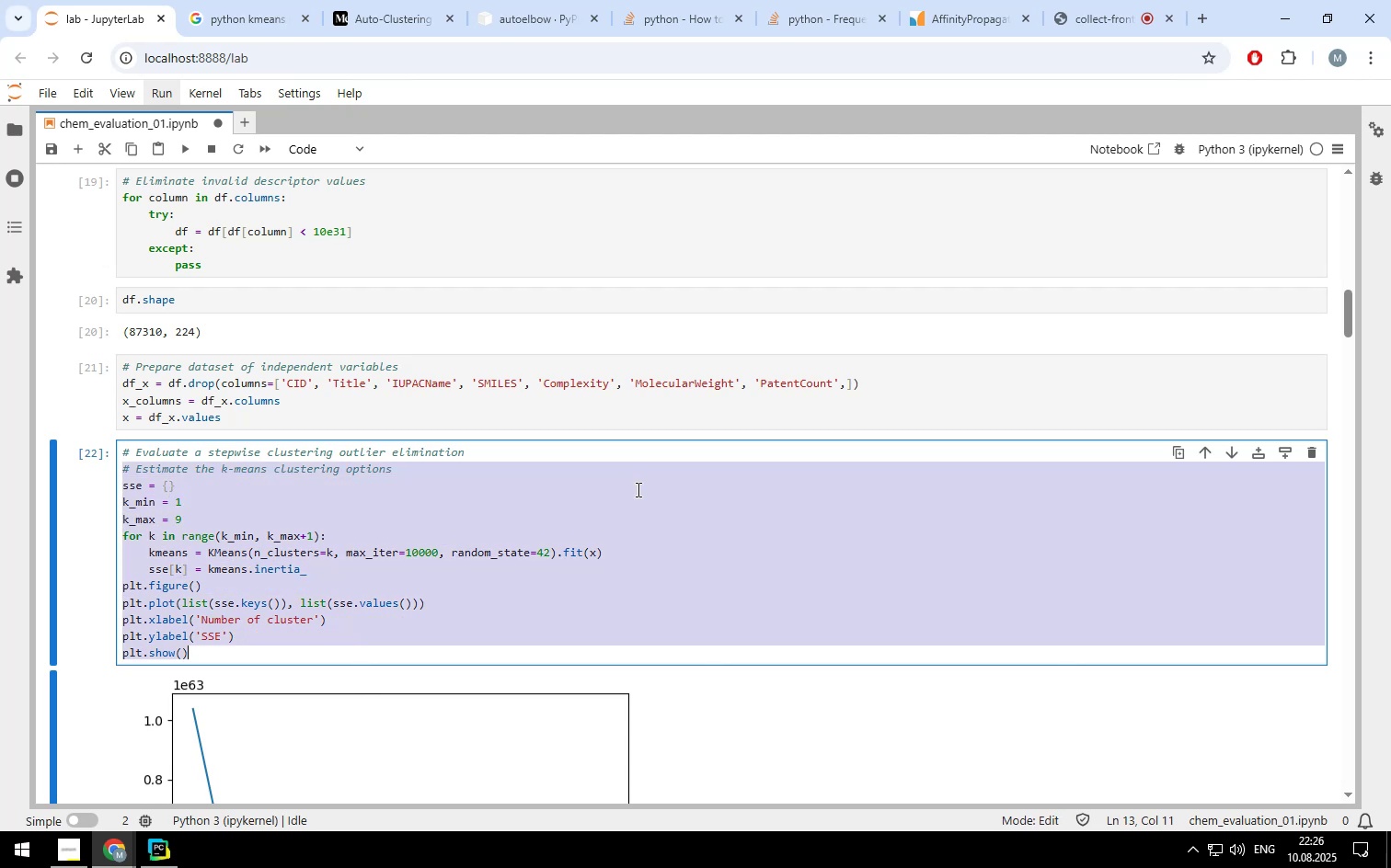 
key(Tab)
 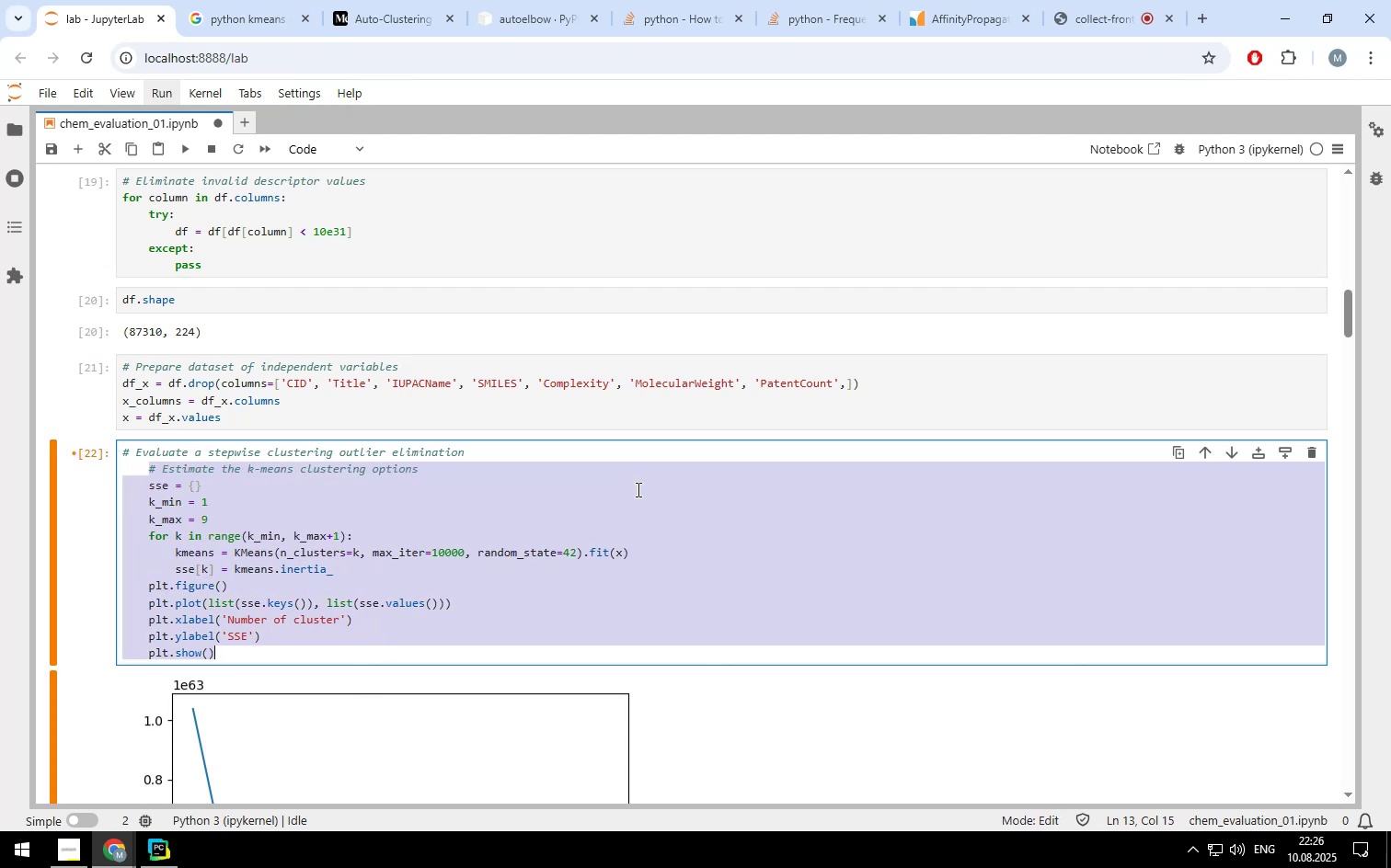 
key(ArrowUp)
 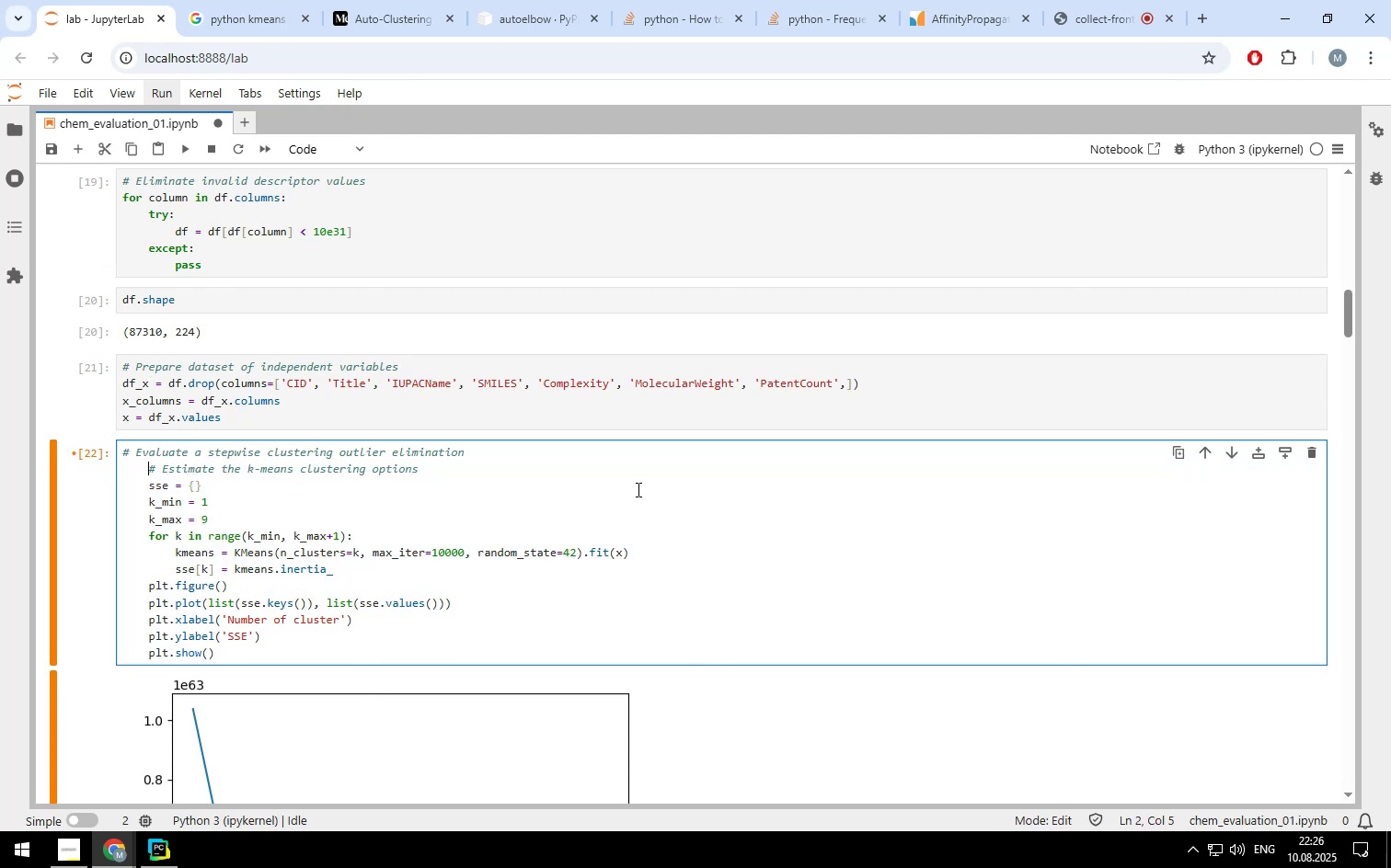 
key(ArrowUp)
 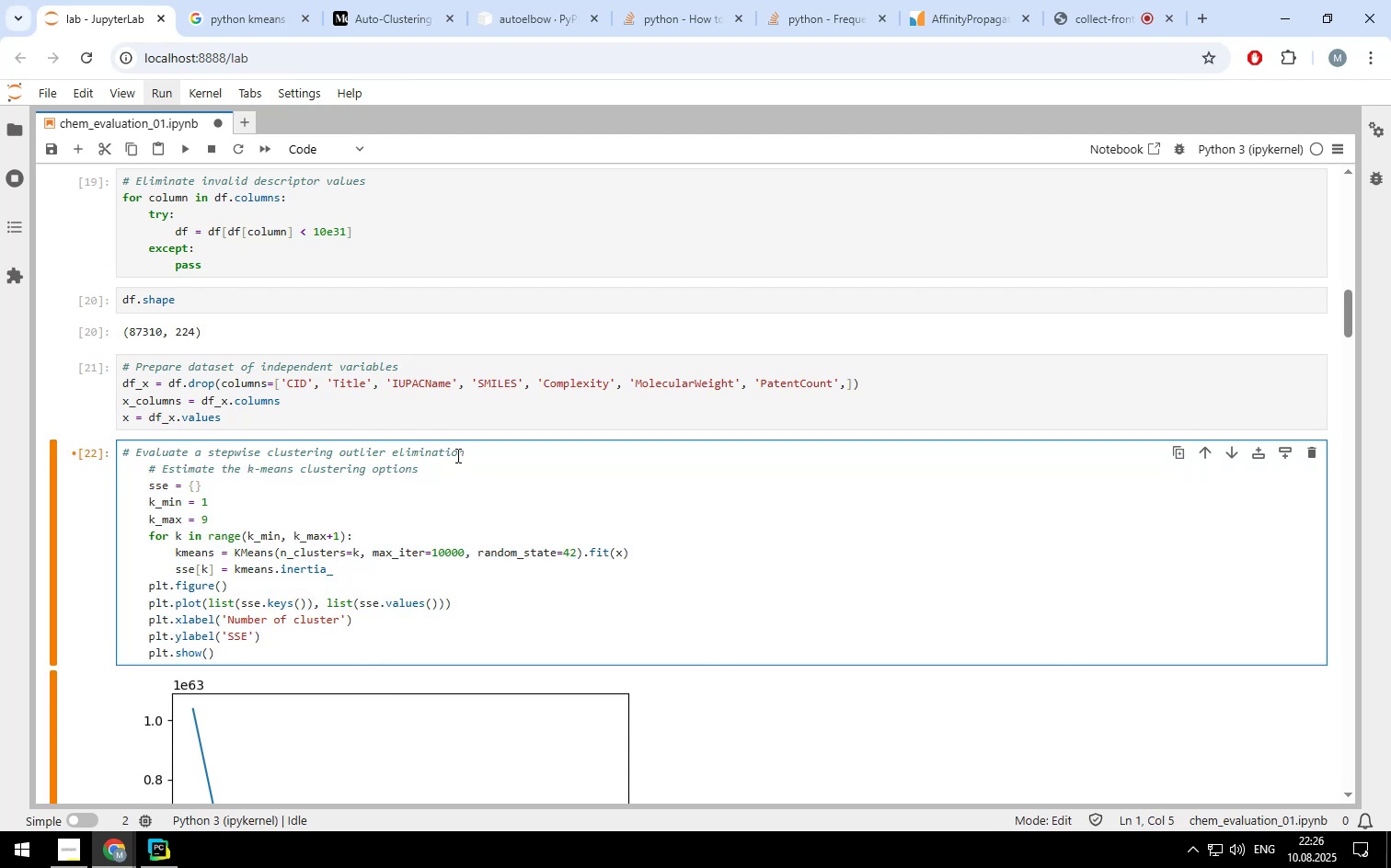 
left_click([468, 455])
 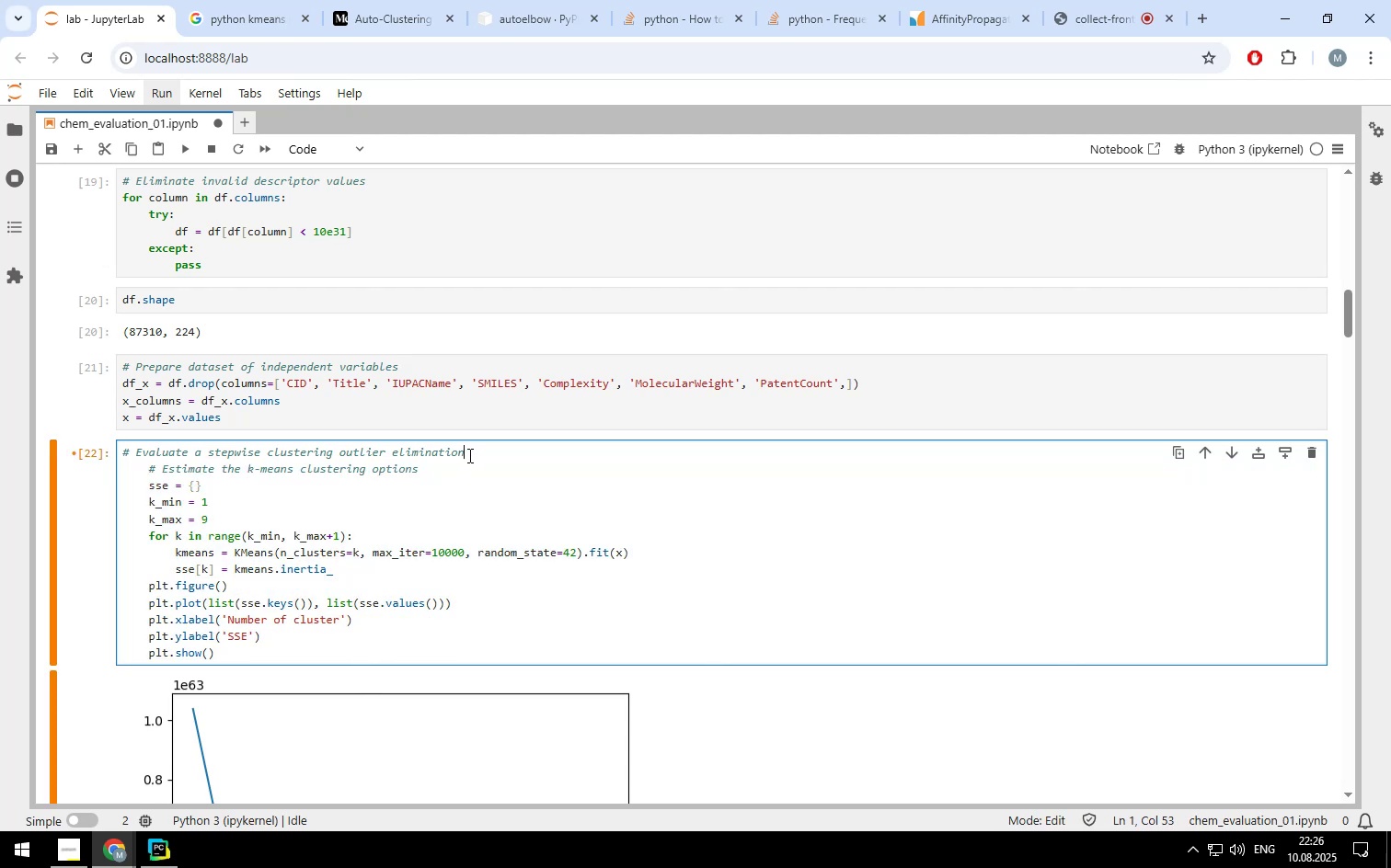 
key(Enter)
 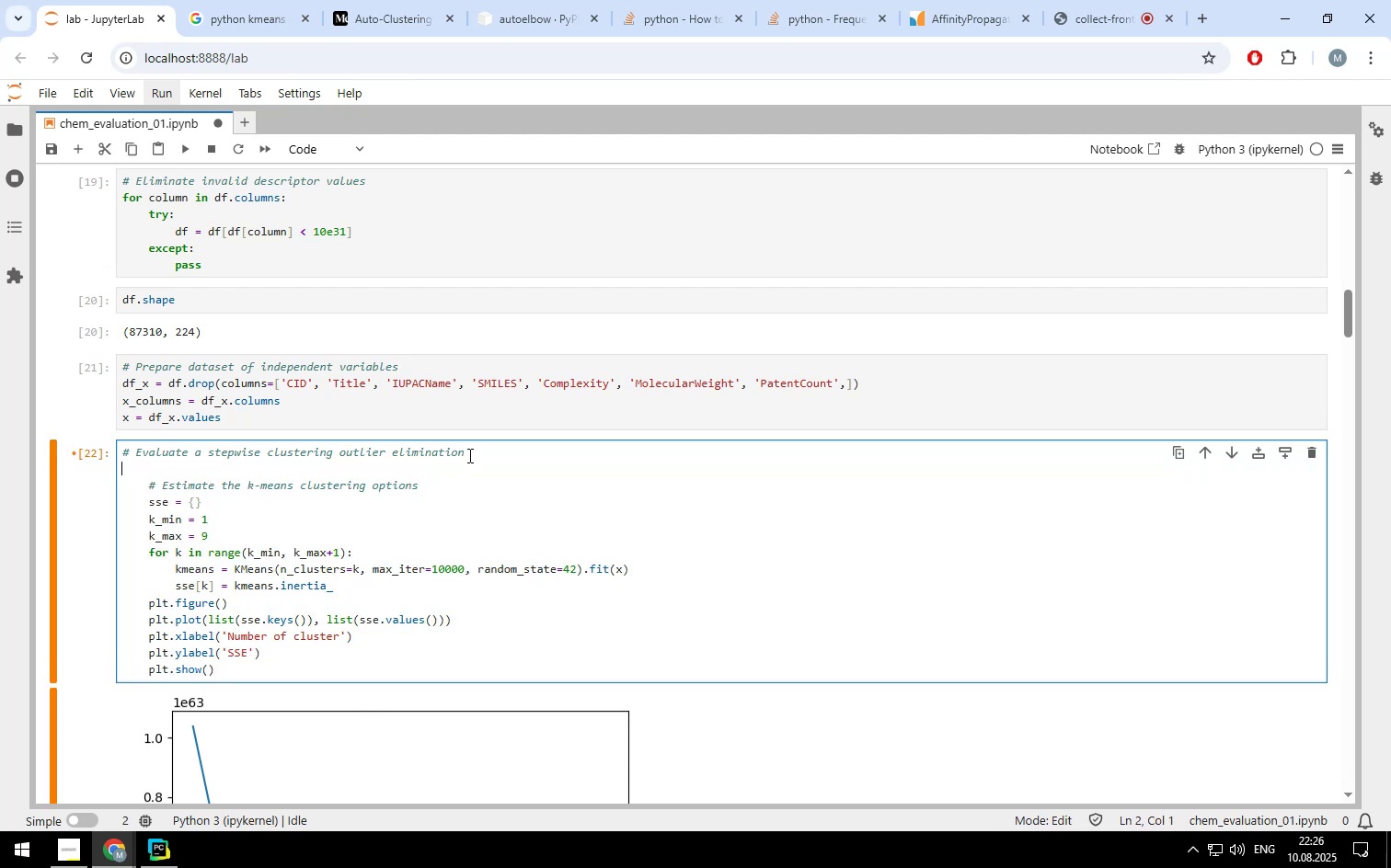 
type(while True)
 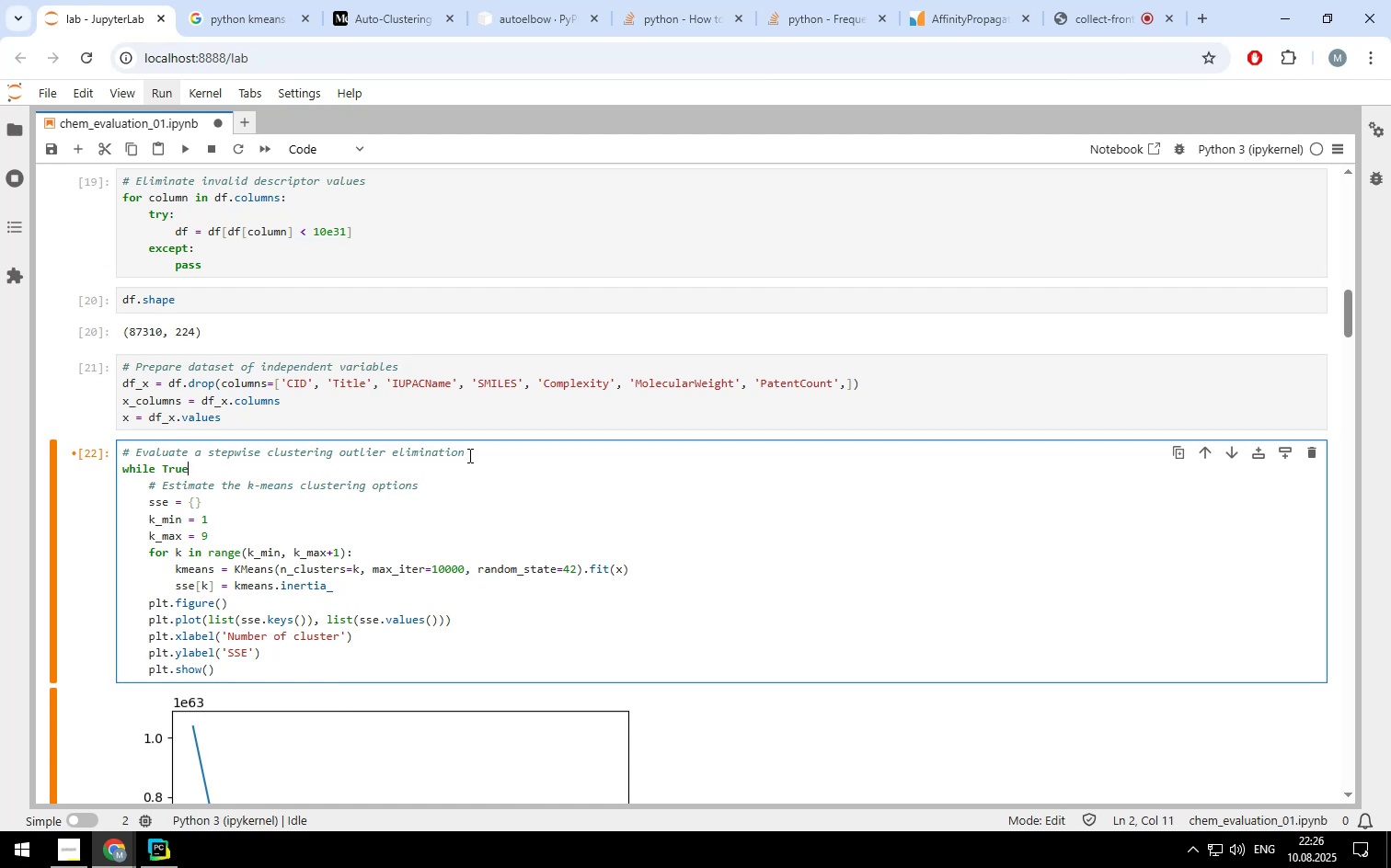 
key(ArrowLeft)
 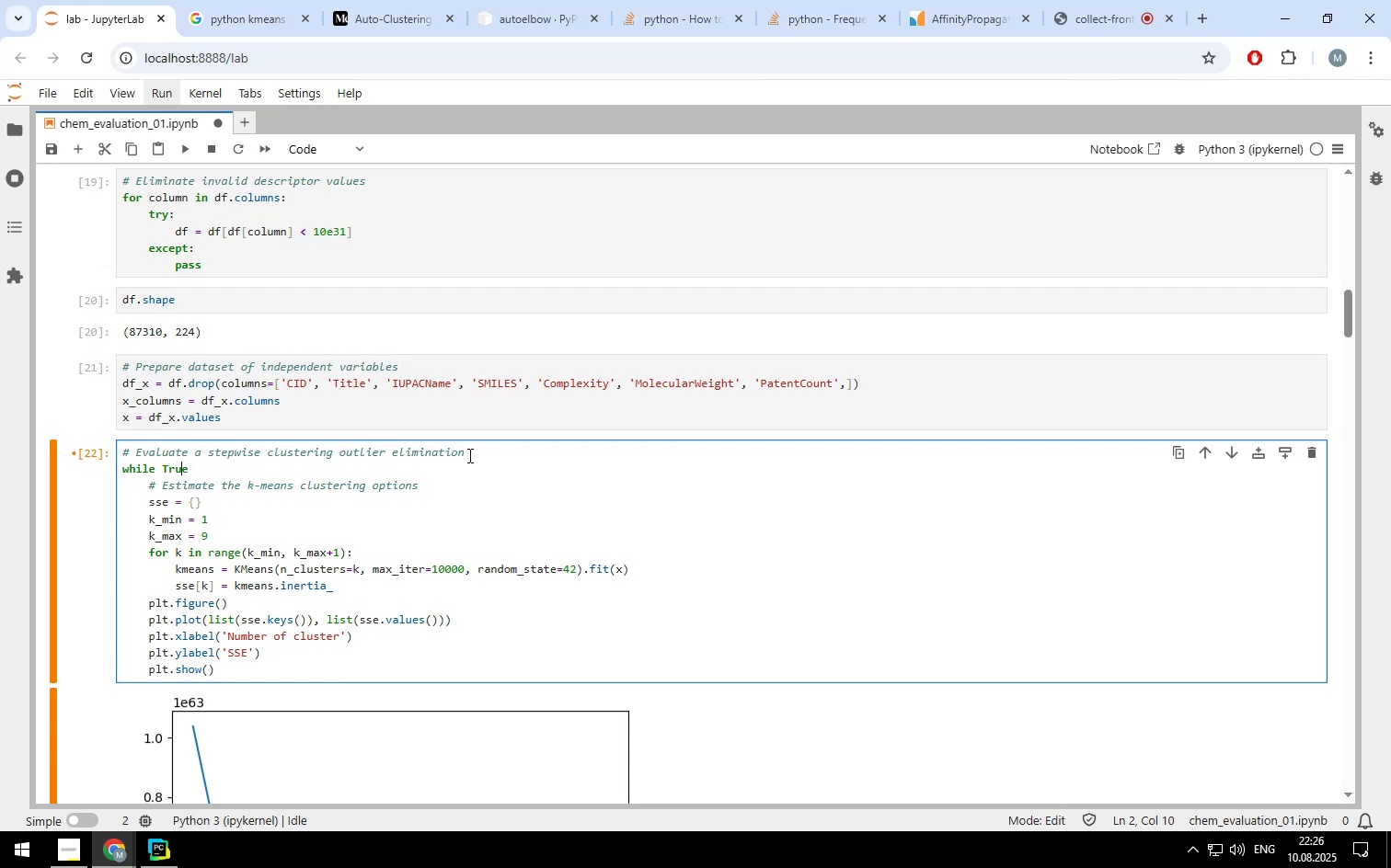 
key(ArrowLeft)
 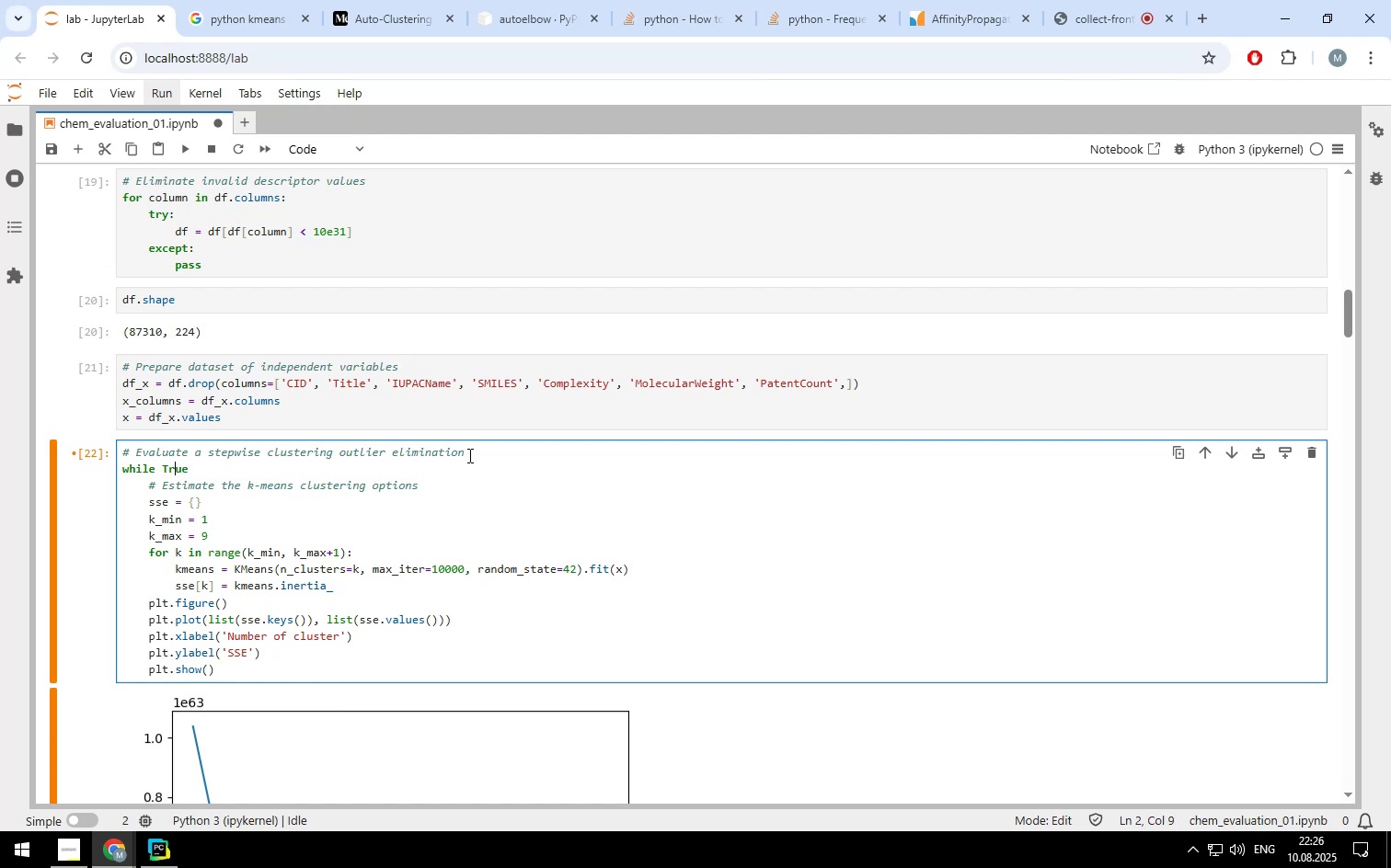 
key(ArrowLeft)
 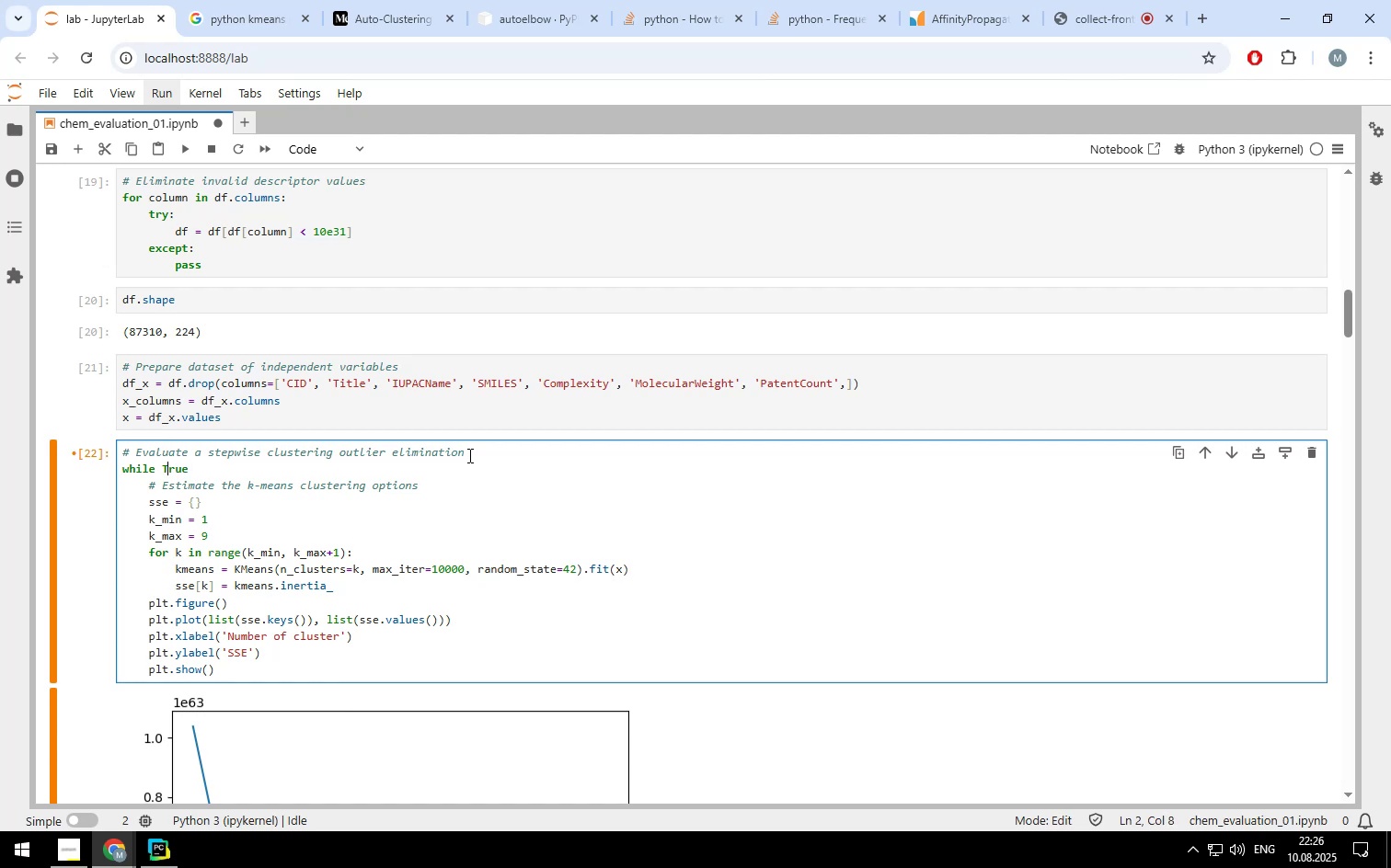 
key(ArrowLeft)
 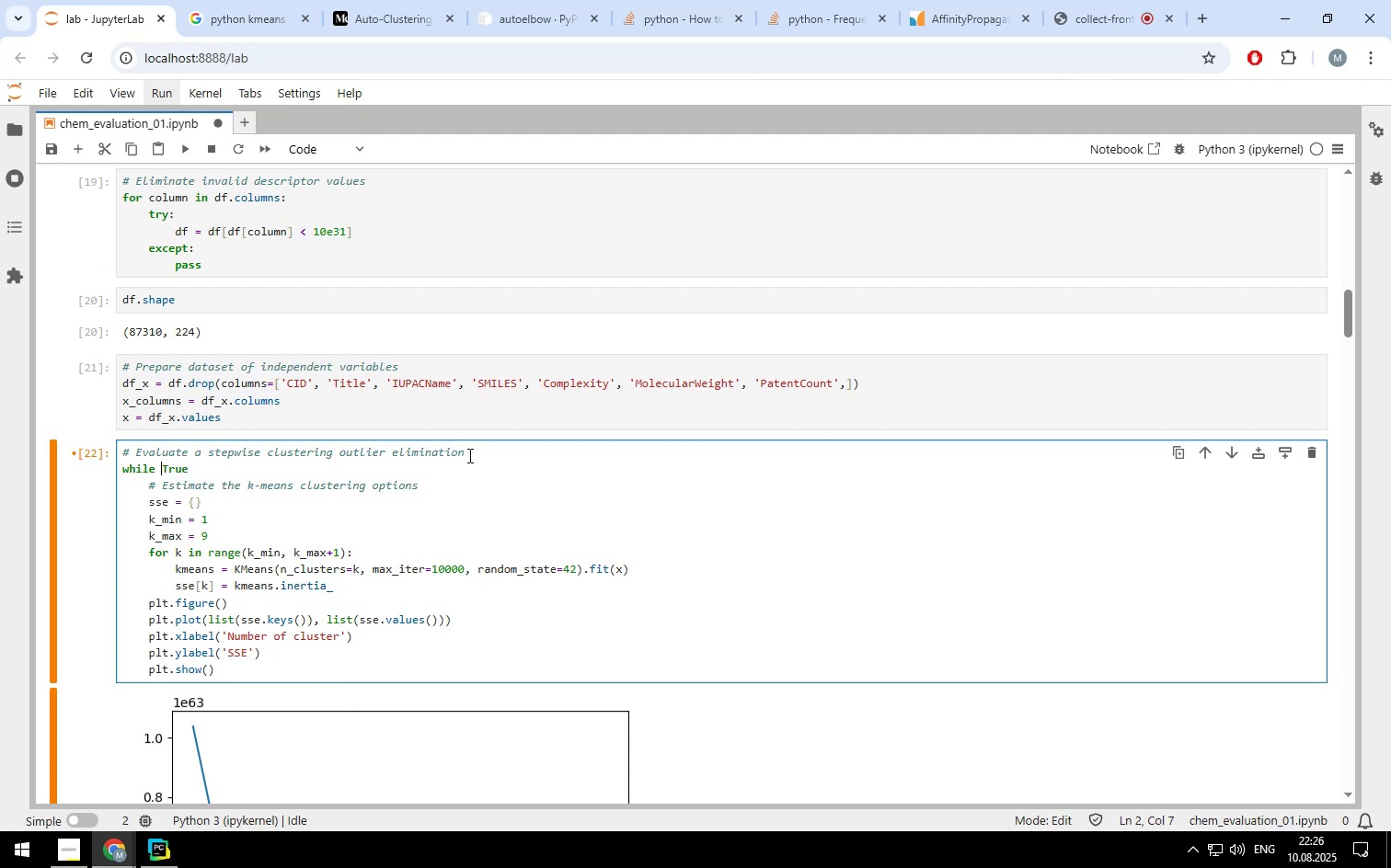 
key(ArrowLeft)
 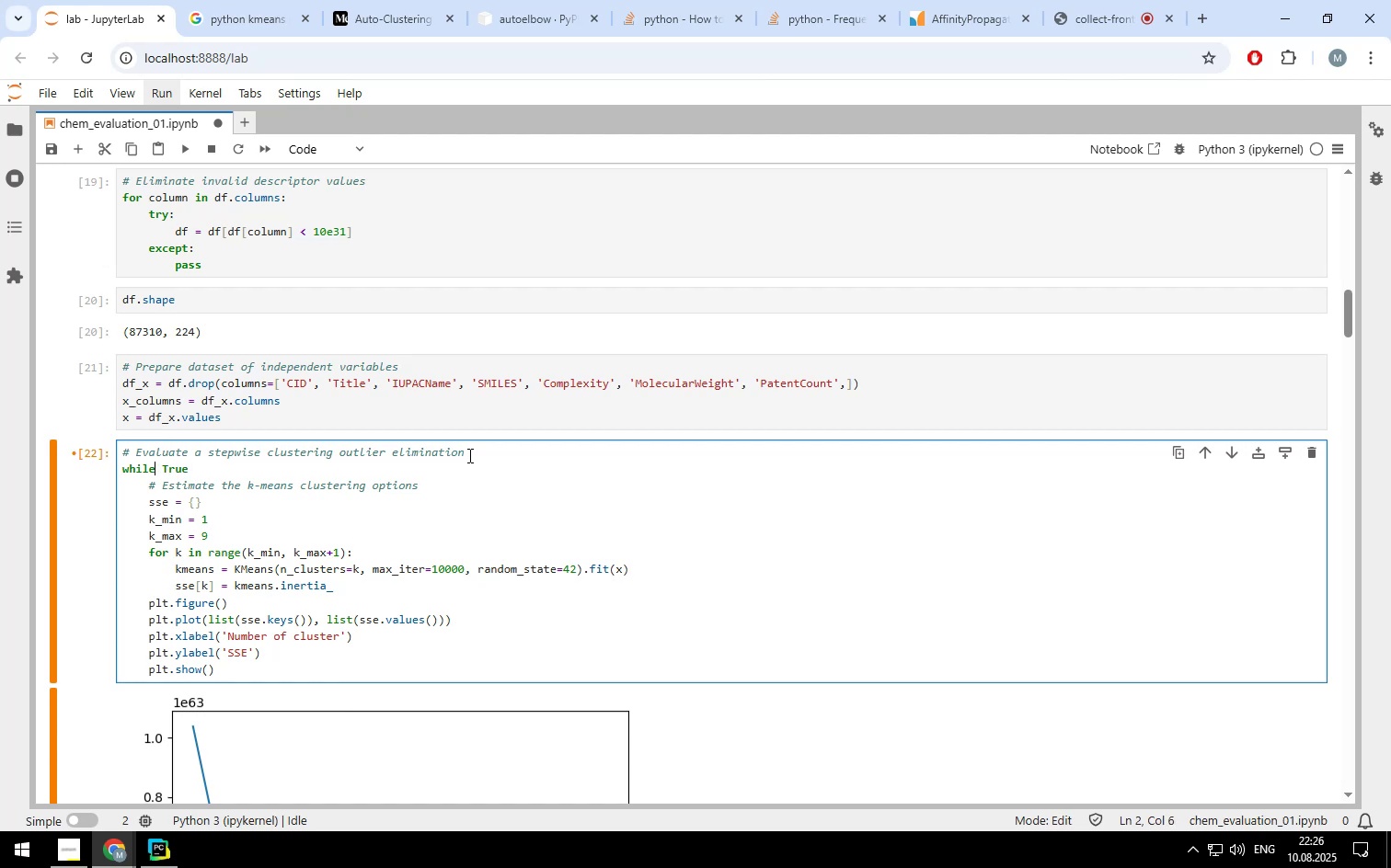 
key(ArrowLeft)
 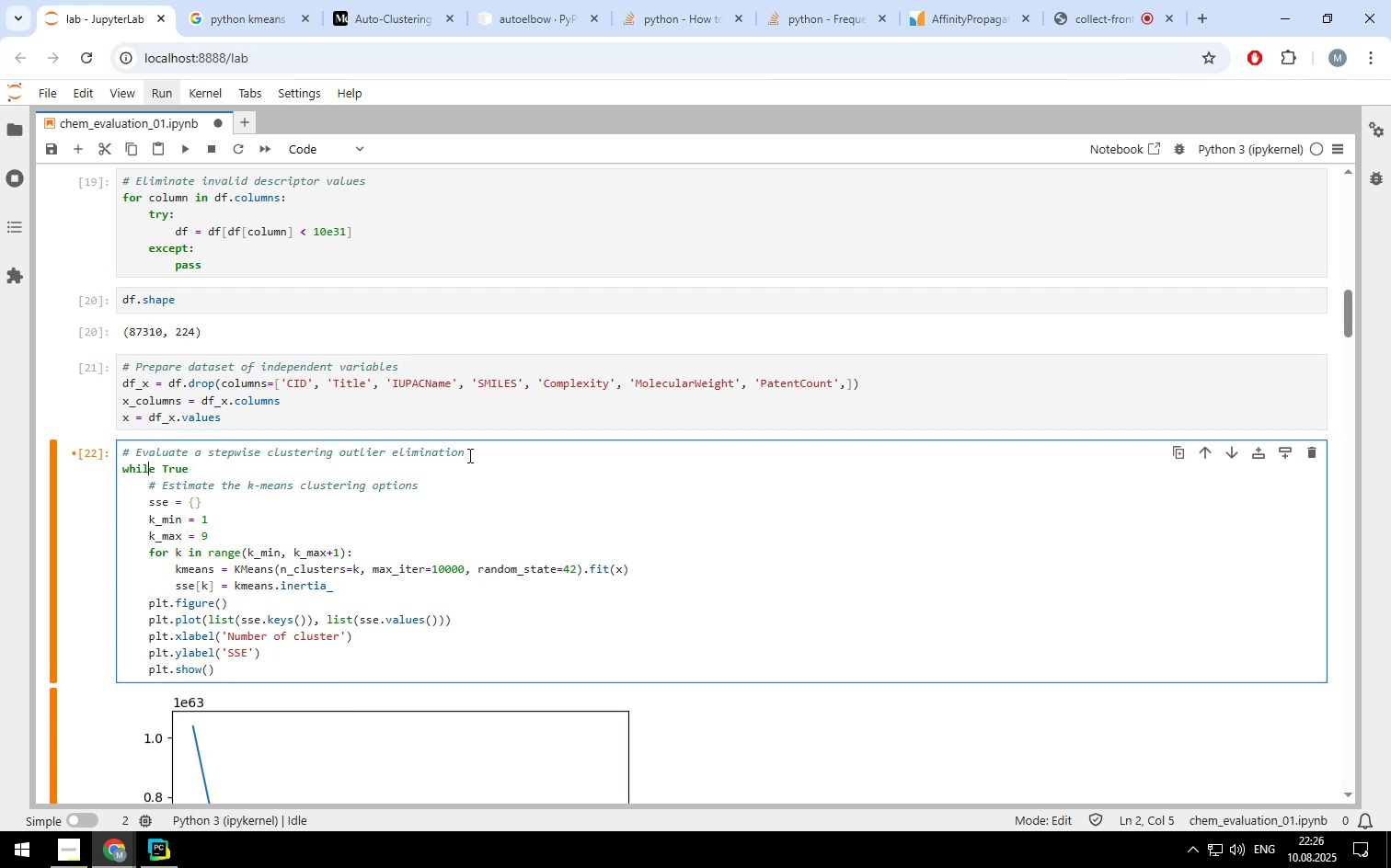 
key(ArrowLeft)
 